 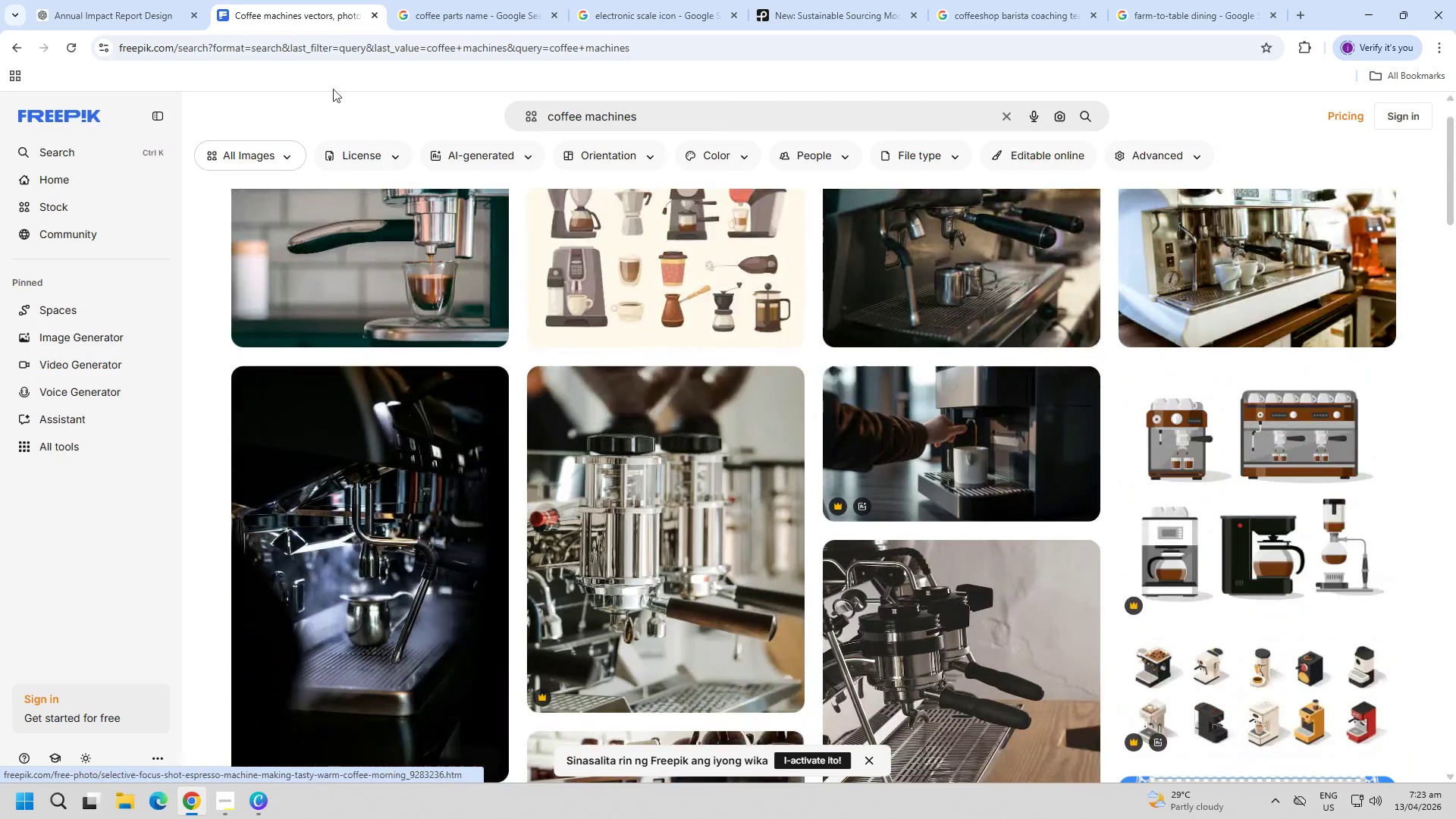 
left_click([139, 0])
 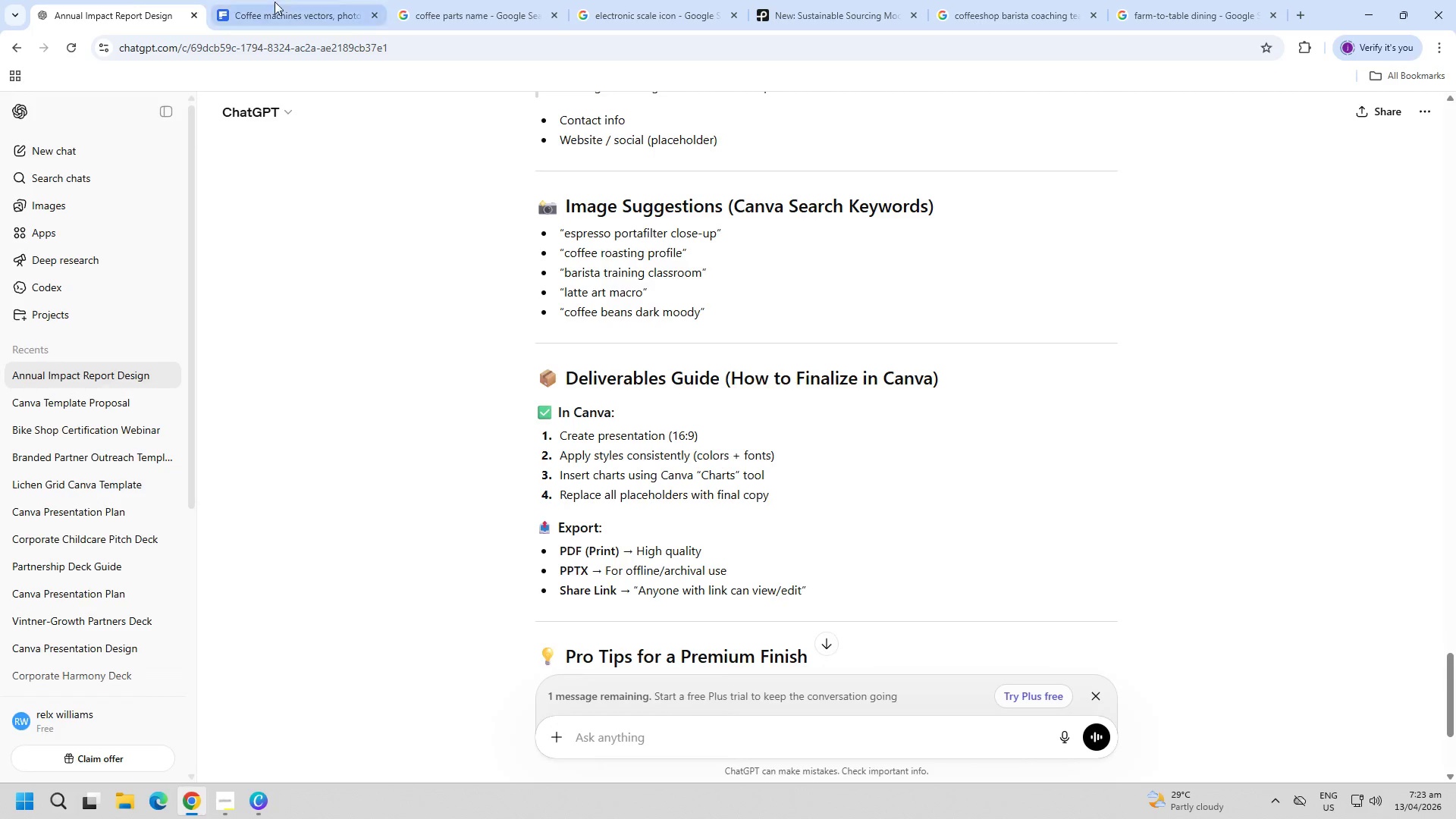 
left_click([469, 0])
 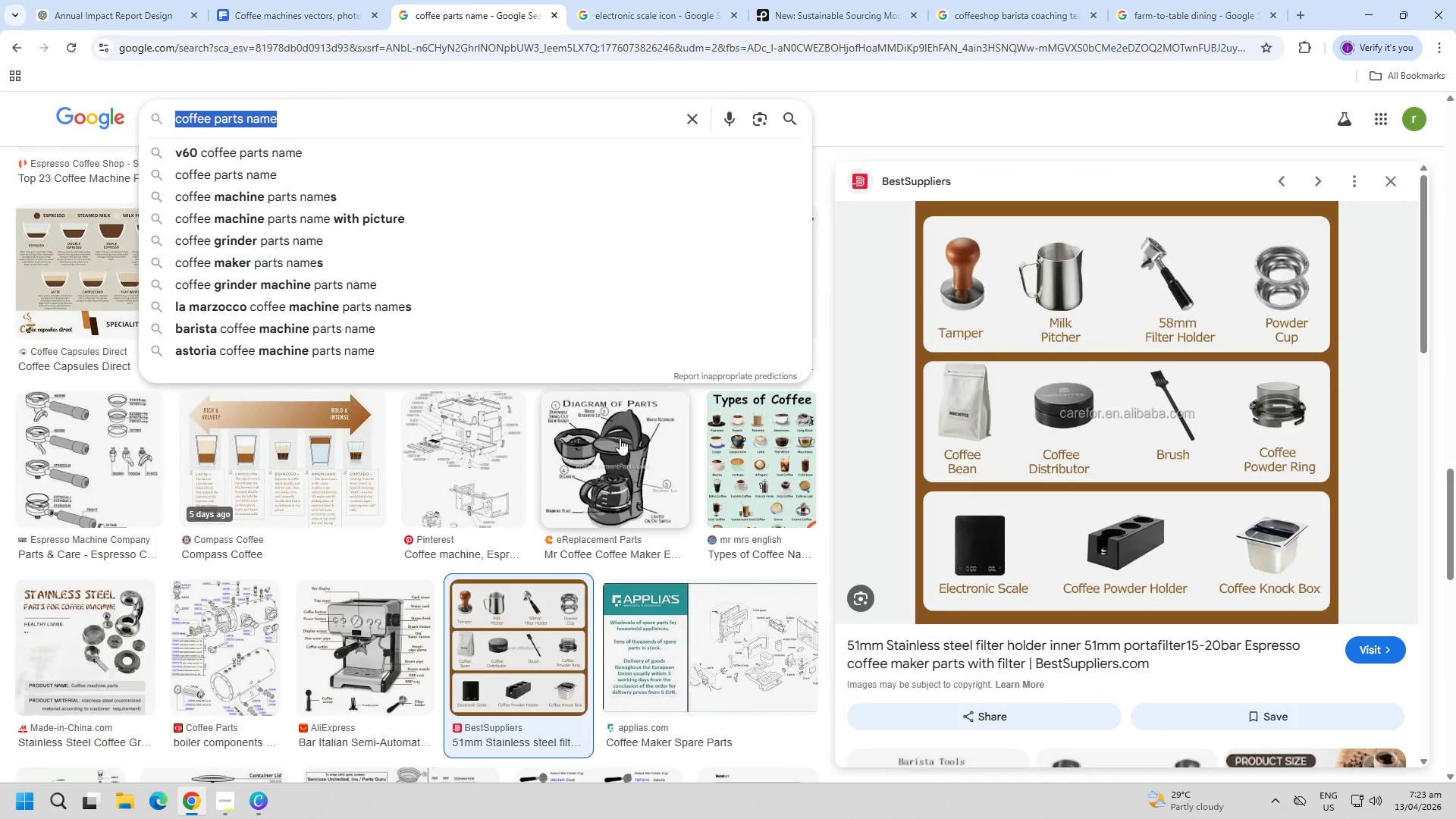 
scroll: coordinate [378, 444], scroll_direction: up, amount: 4.0
 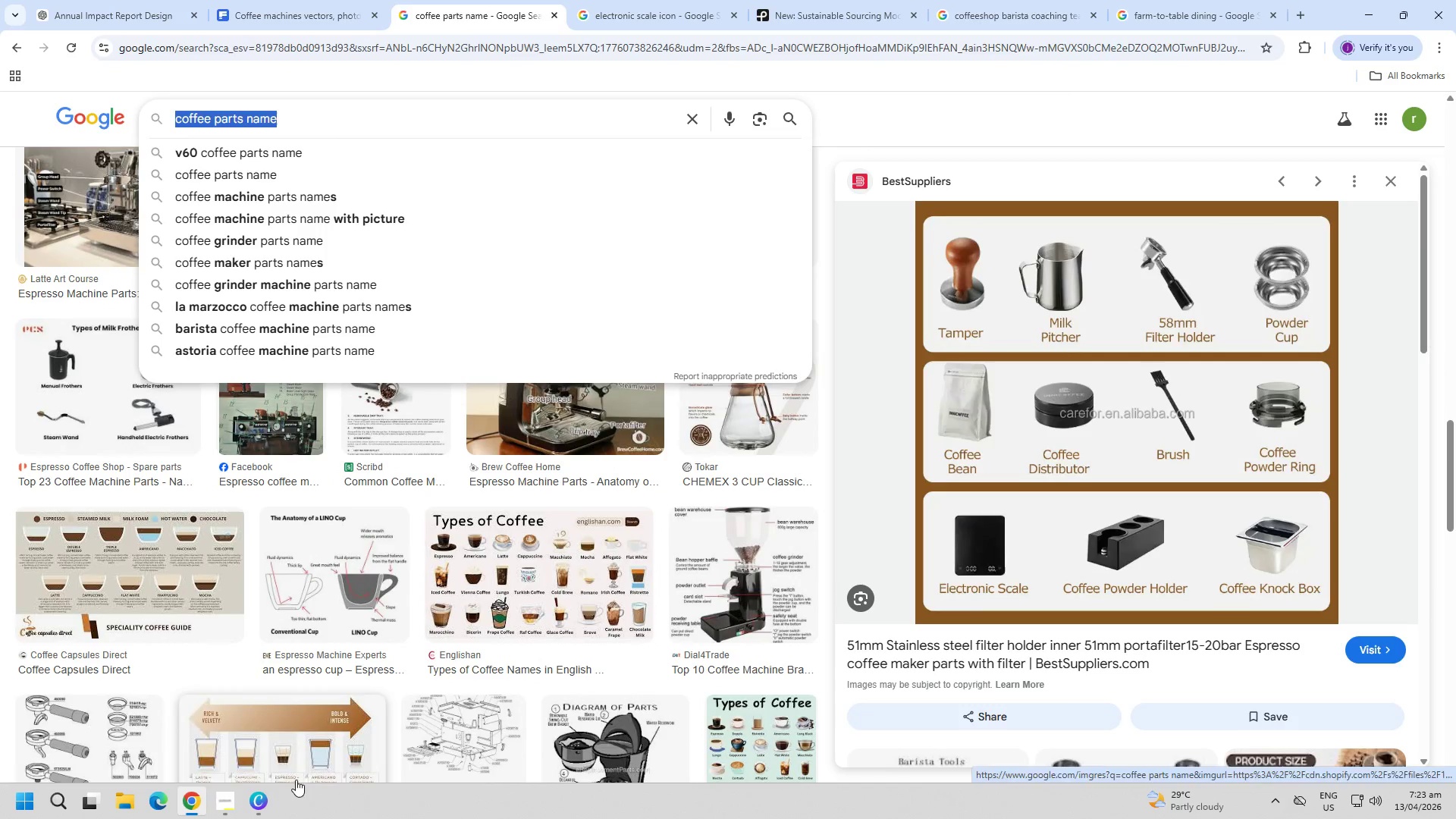 
left_click([265, 795])
 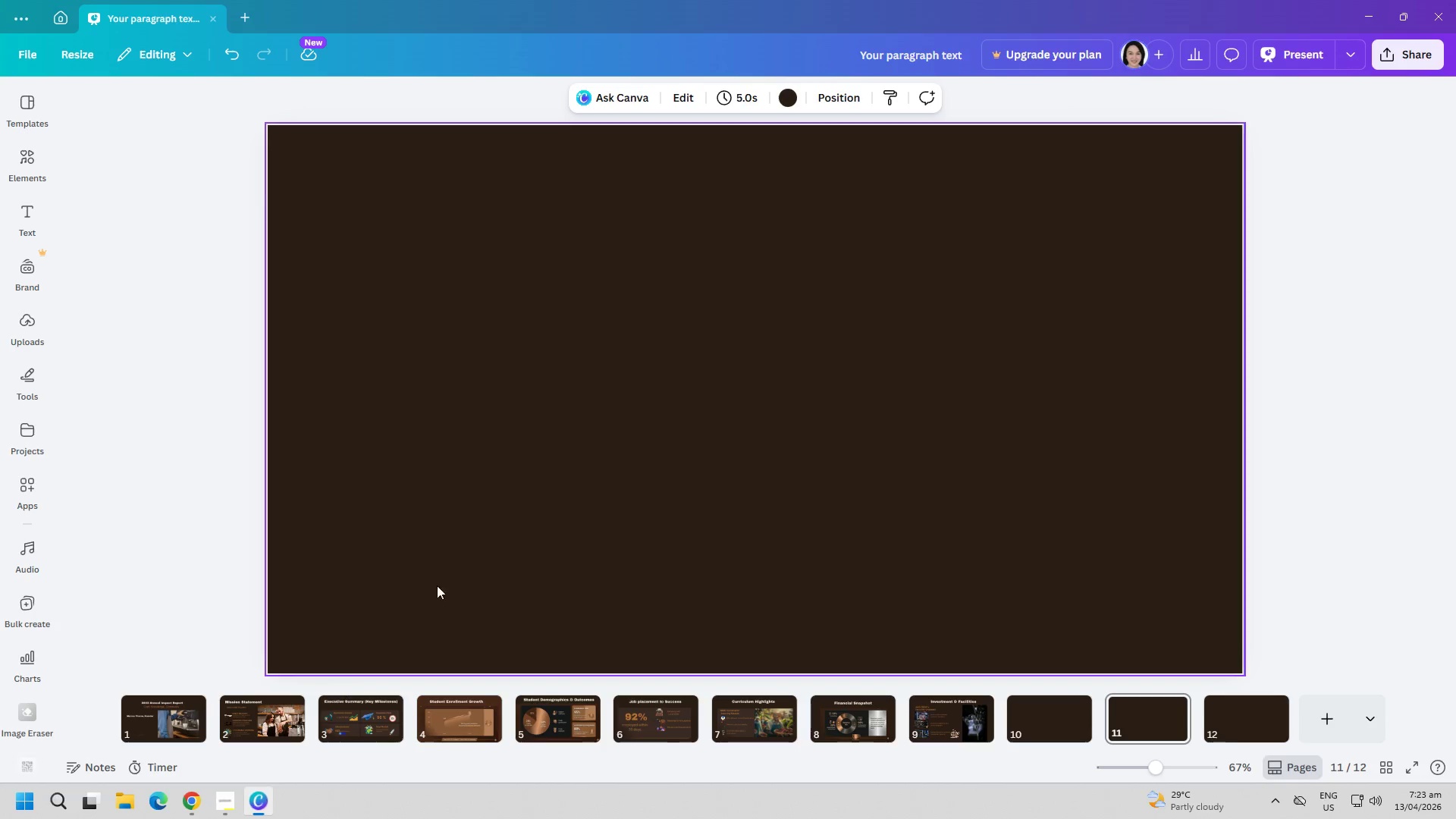 
scroll: coordinate [268, 673], scroll_direction: down, amount: 5.0
 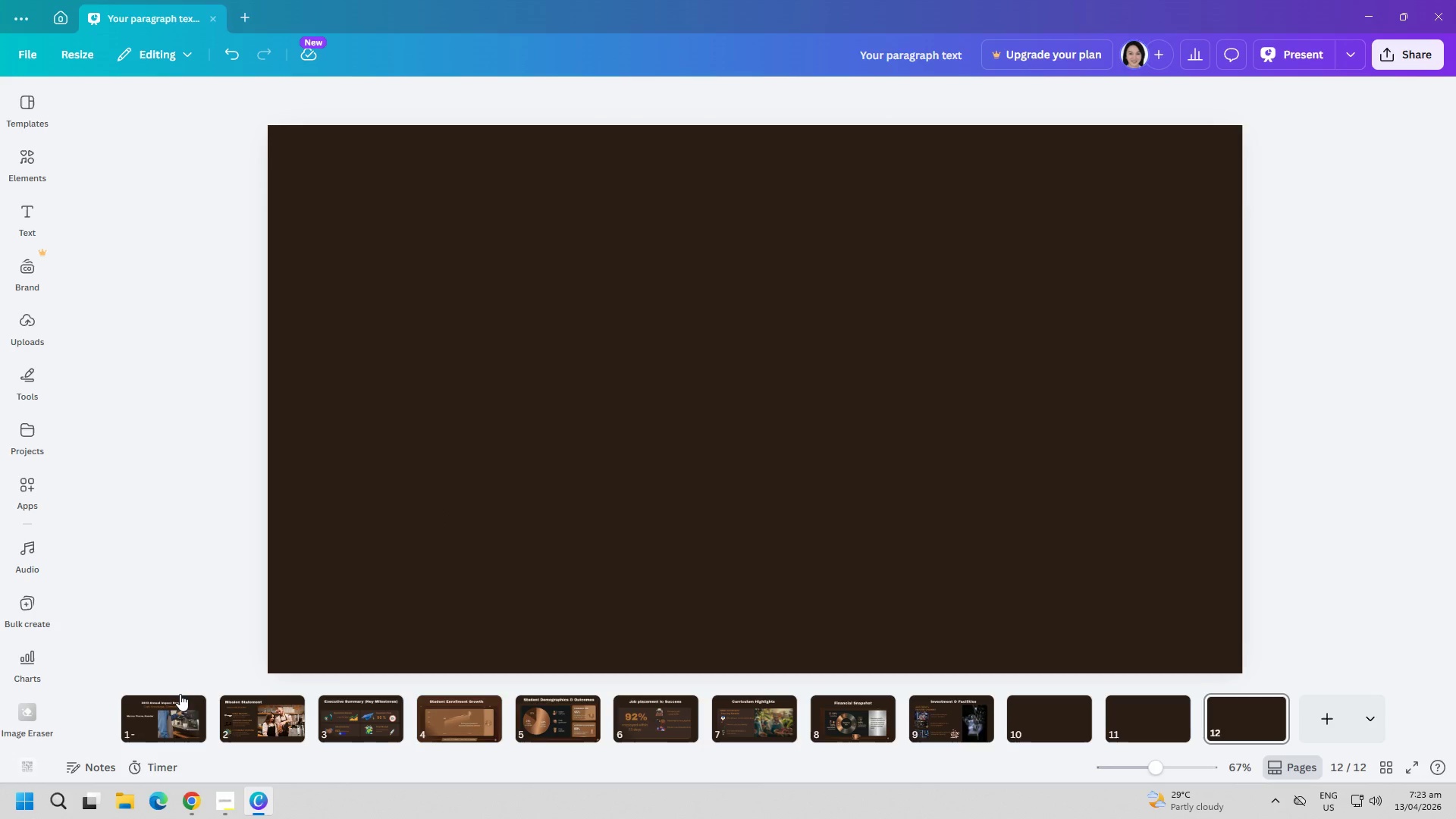 
left_click([162, 709])
 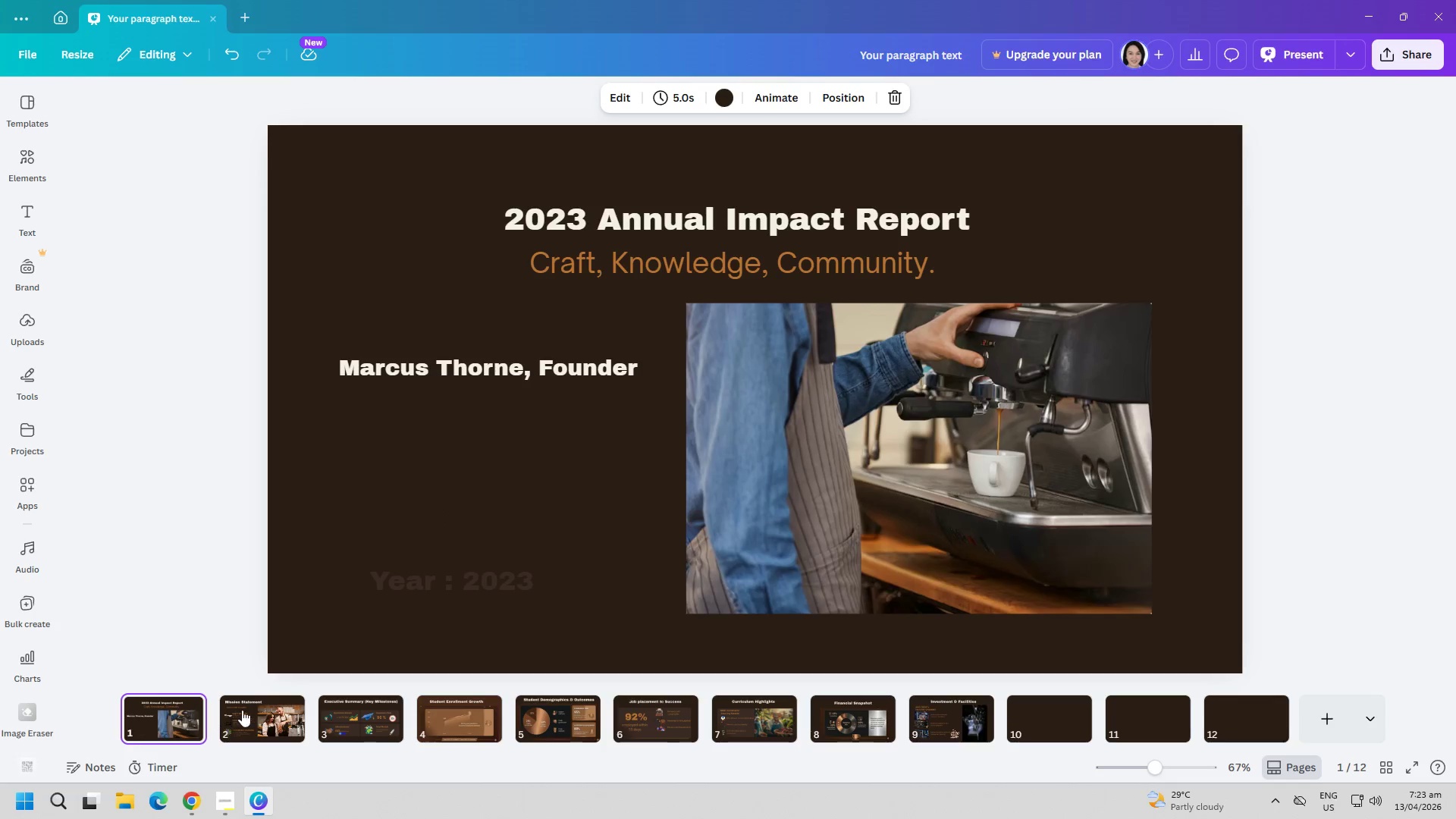 
left_click([247, 708])
 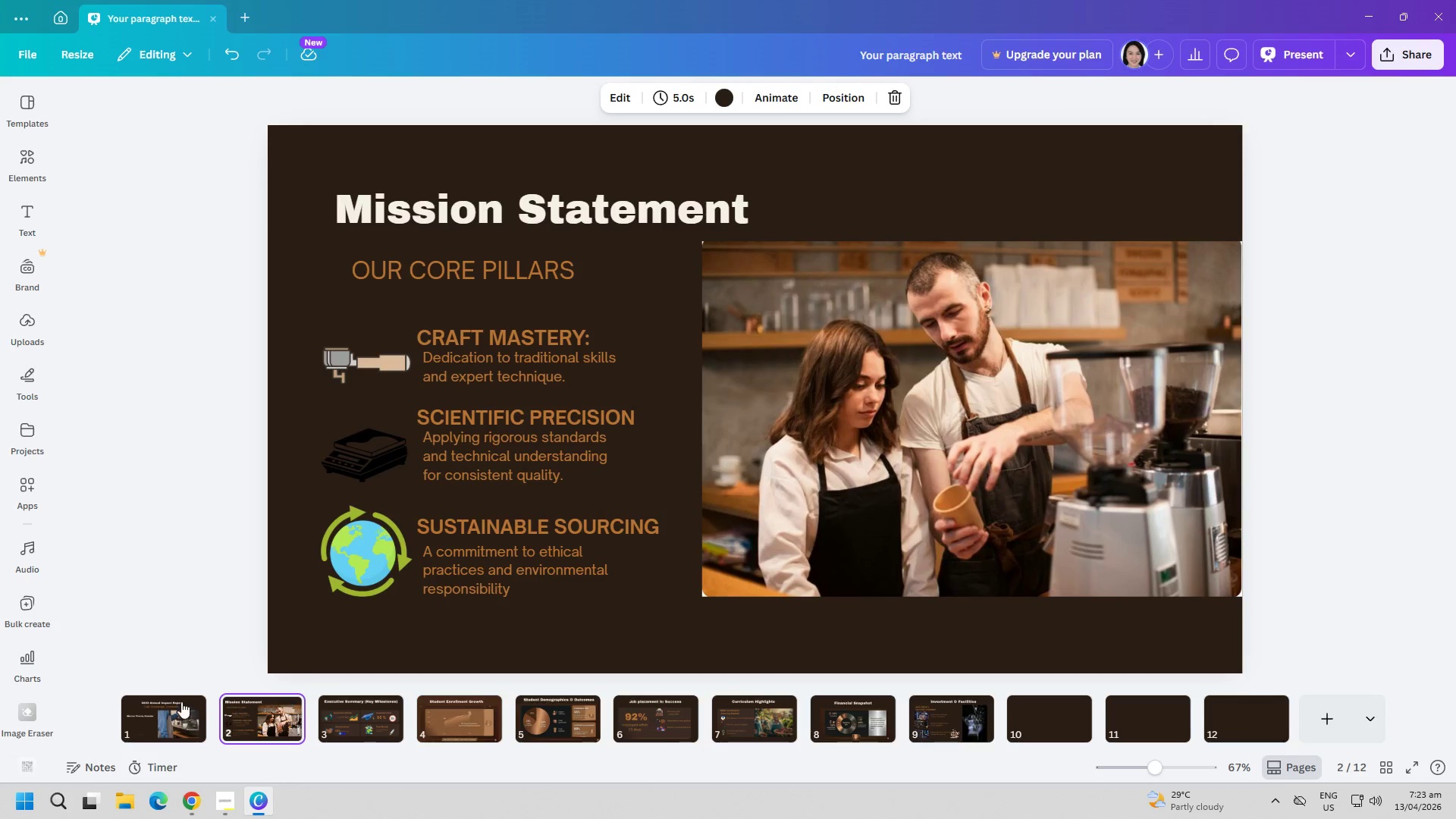 
left_click([181, 701])
 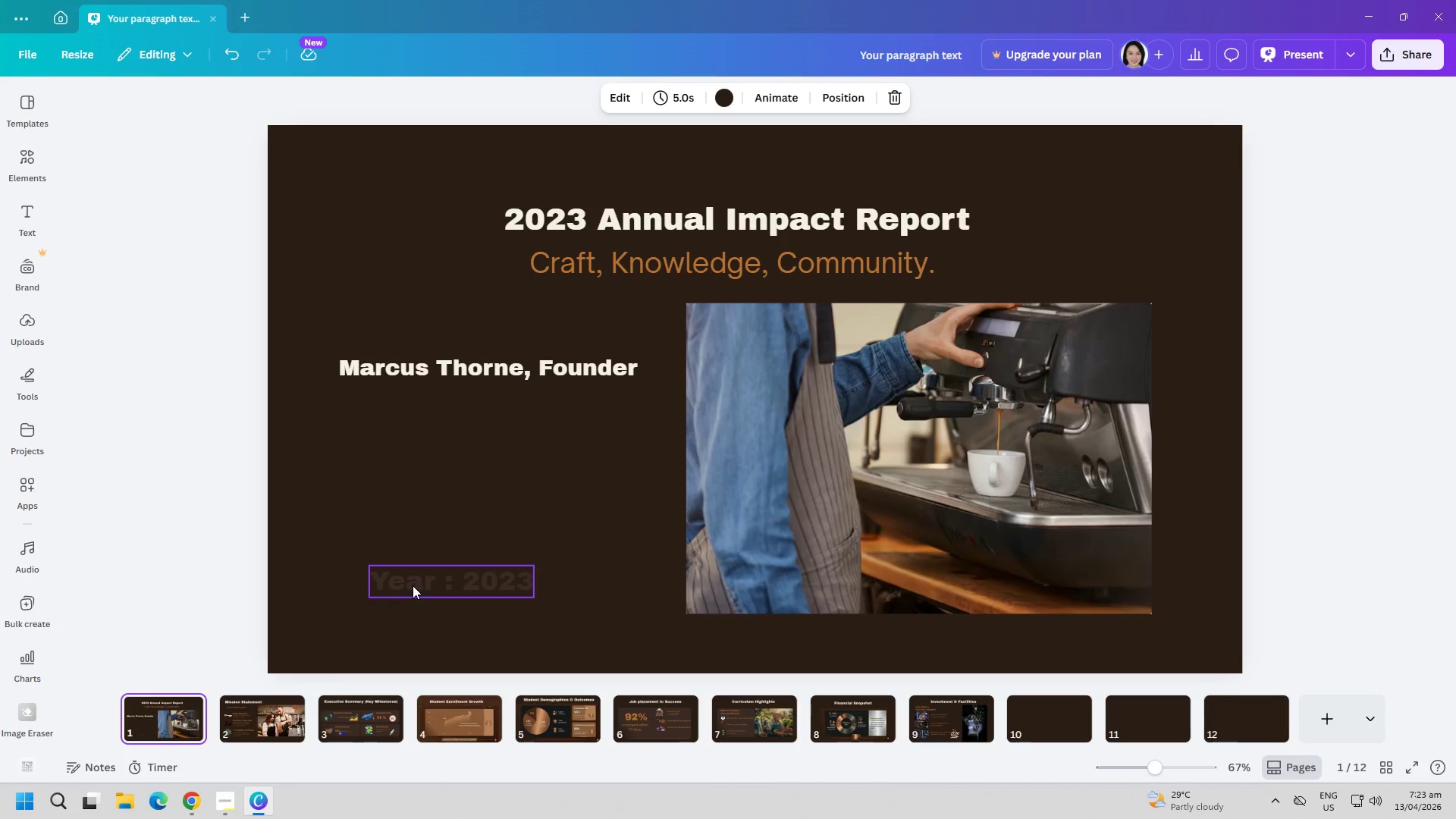 
left_click([430, 714])
 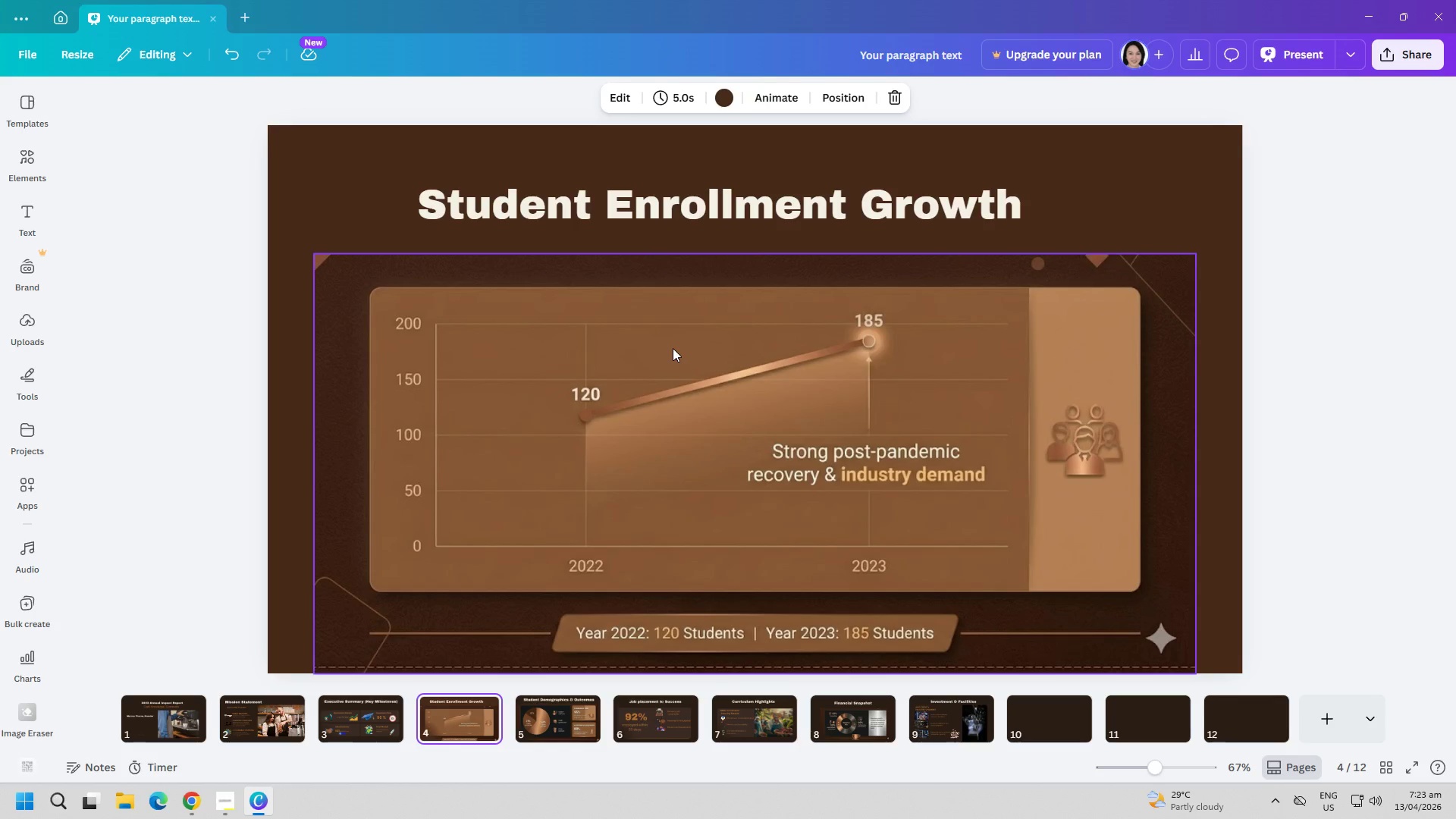 
left_click([673, 348])
 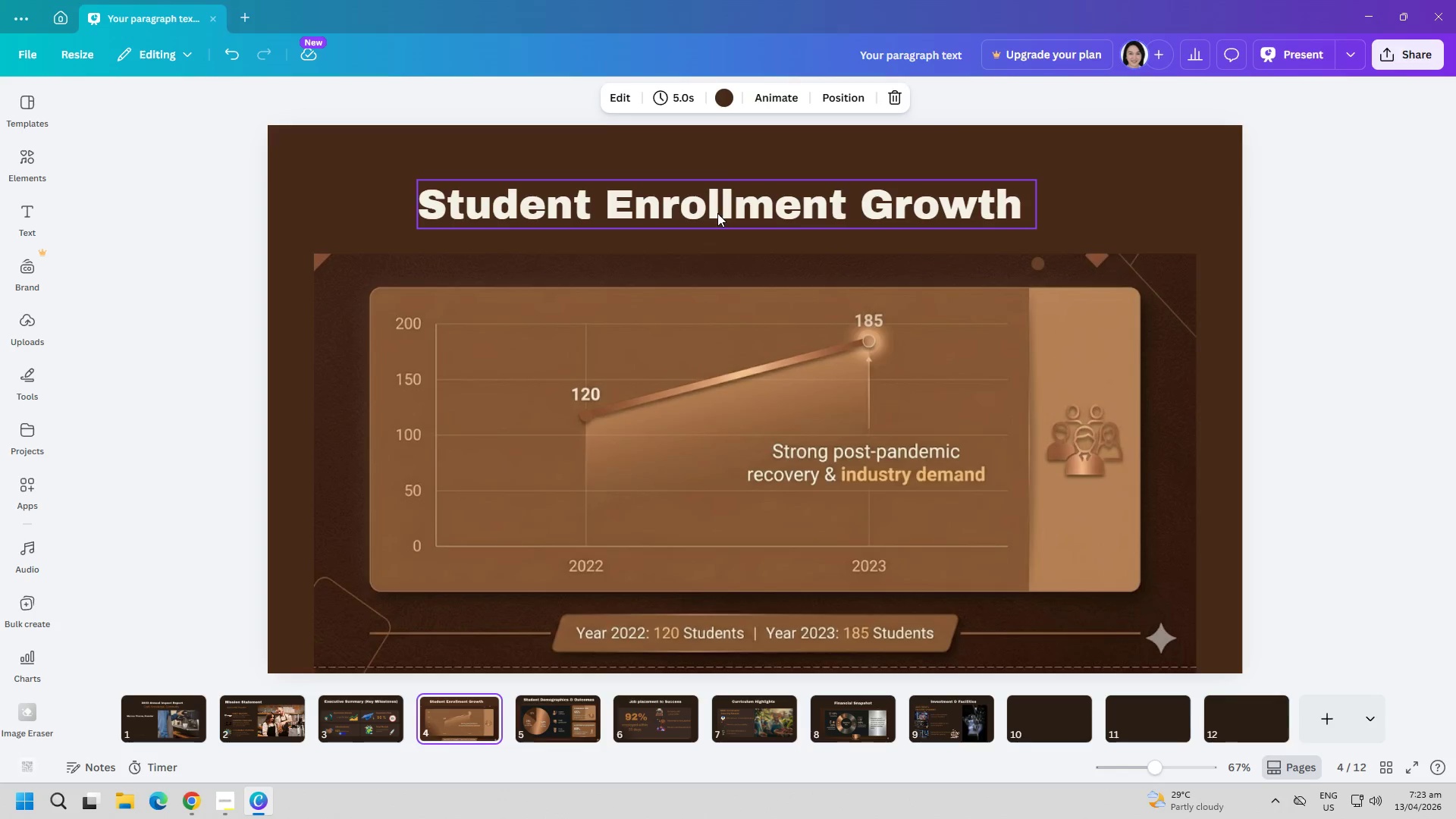 
left_click([723, 203])
 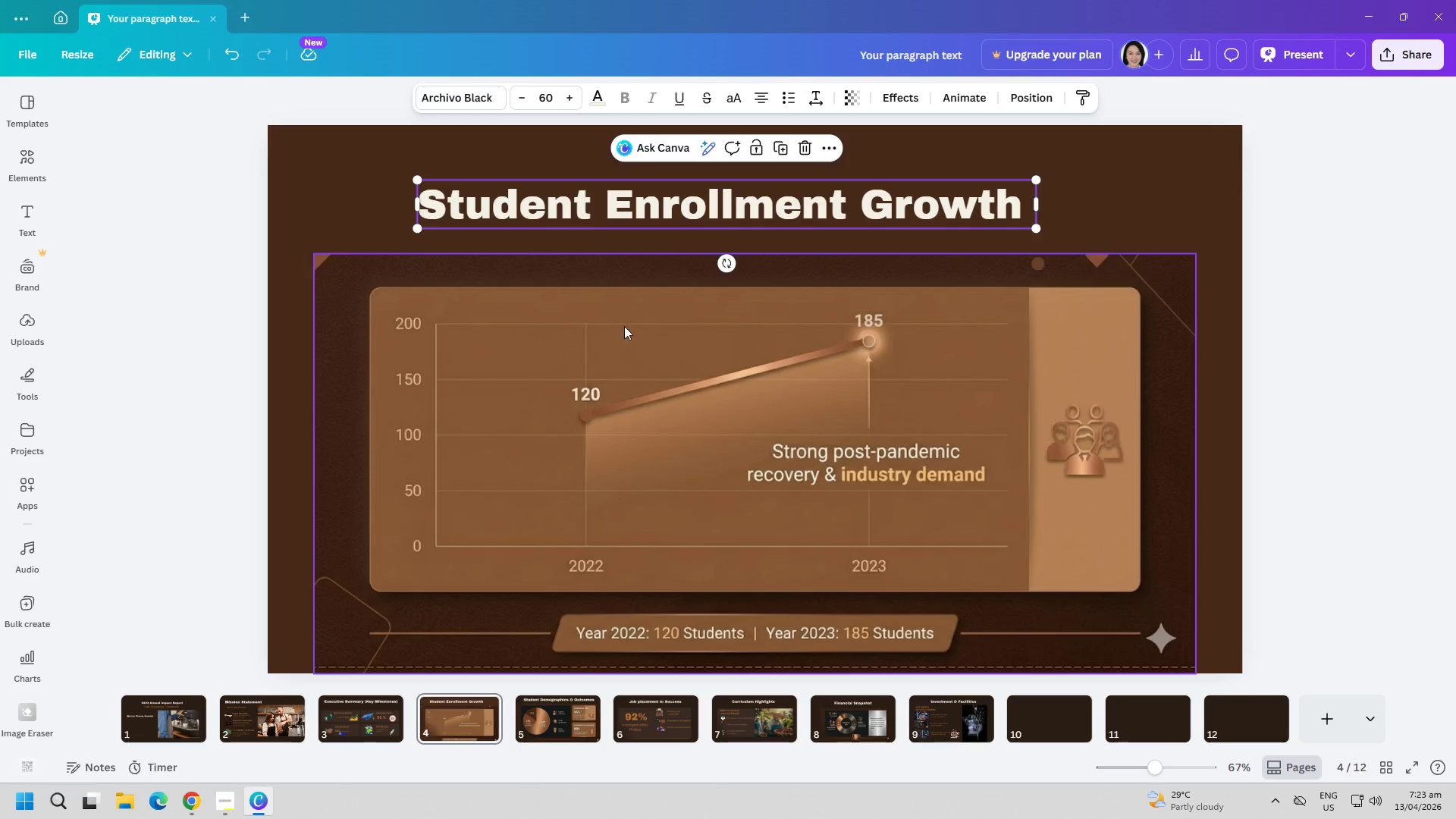 
left_click([678, 269])
 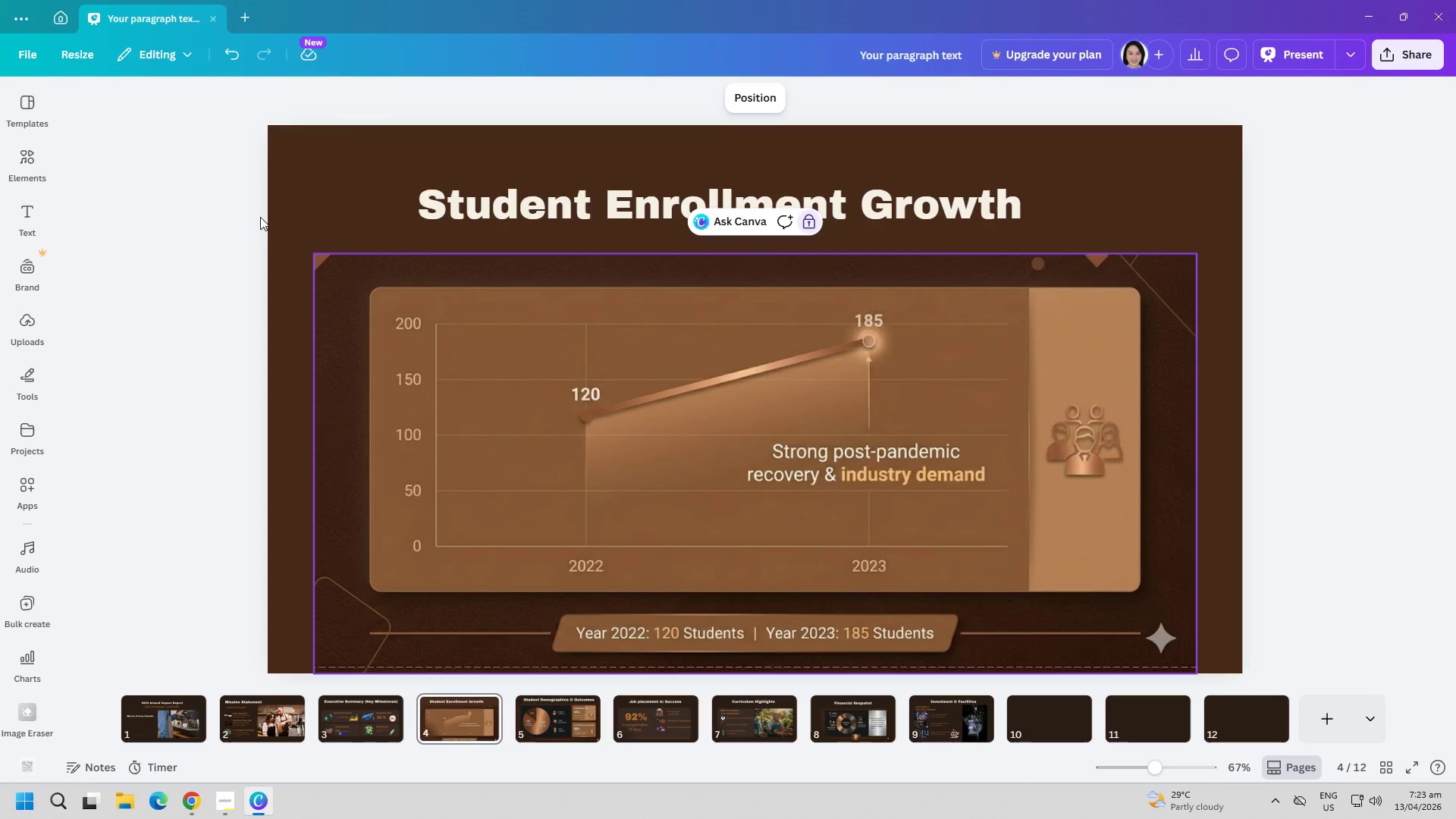 
left_click_drag(start_coordinate=[966, 445], to_coordinate=[965, 416])
 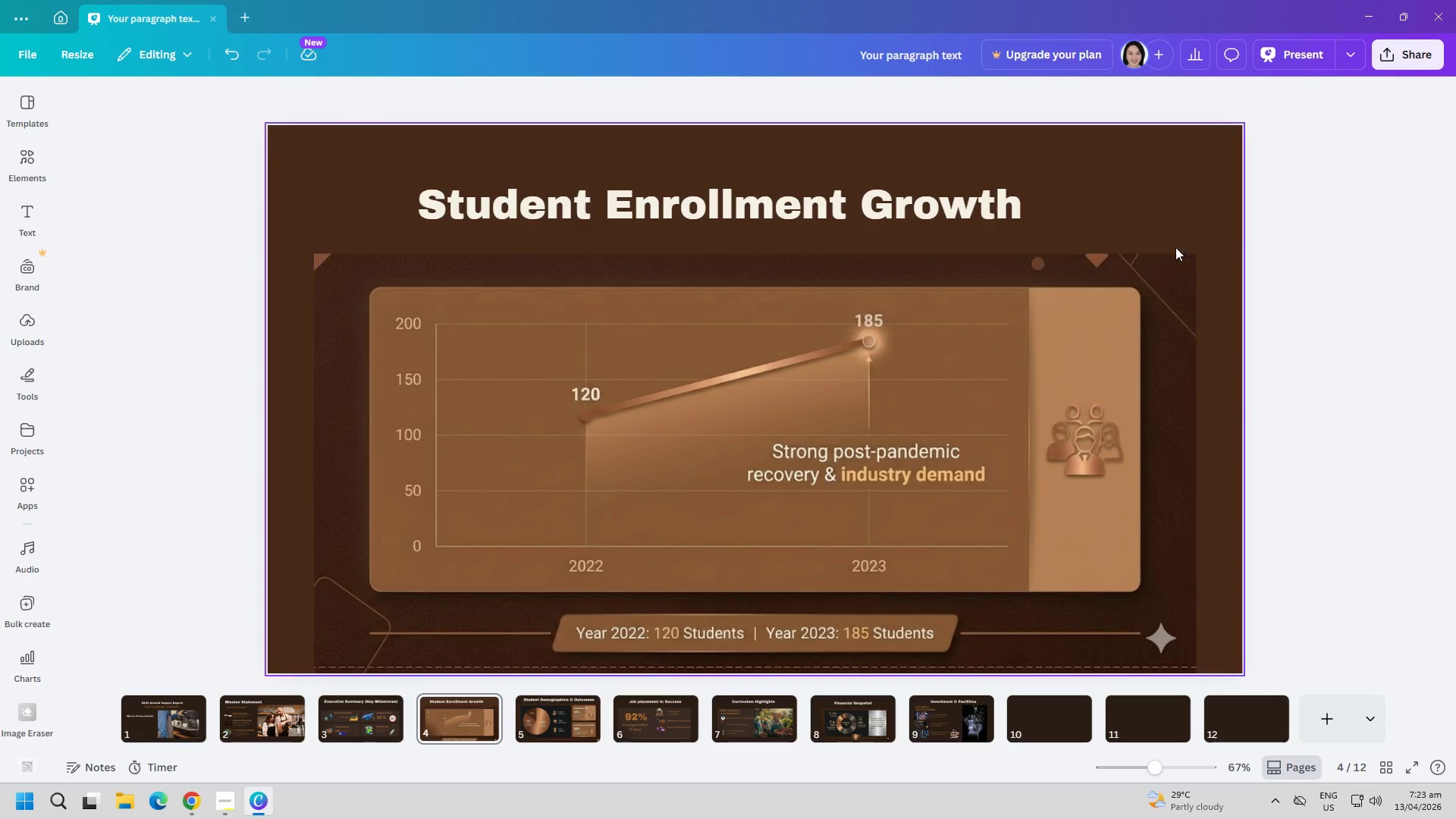 
left_click([1286, 210])
 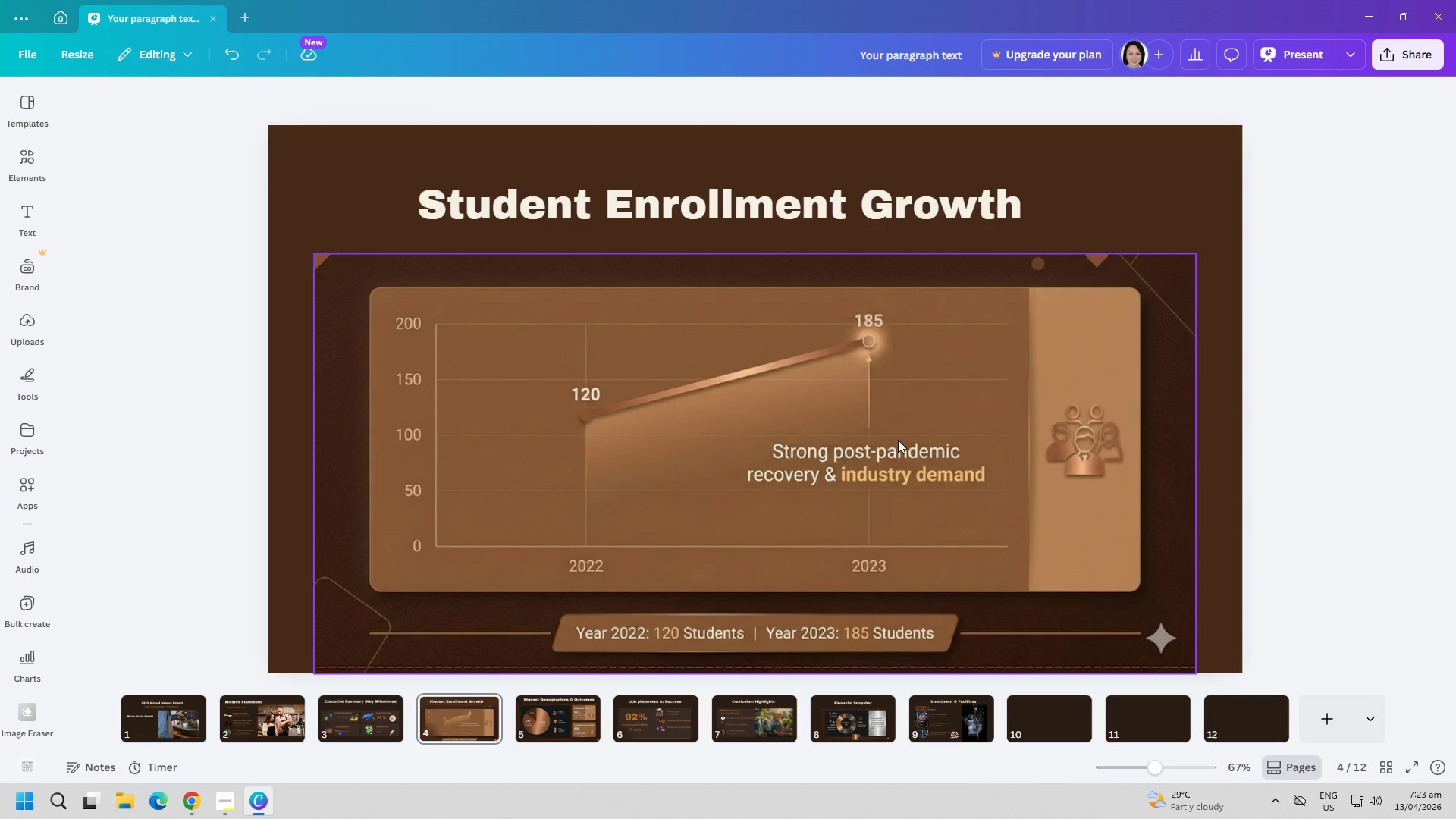 
scroll: coordinate [879, 457], scroll_direction: down, amount: 2.0
 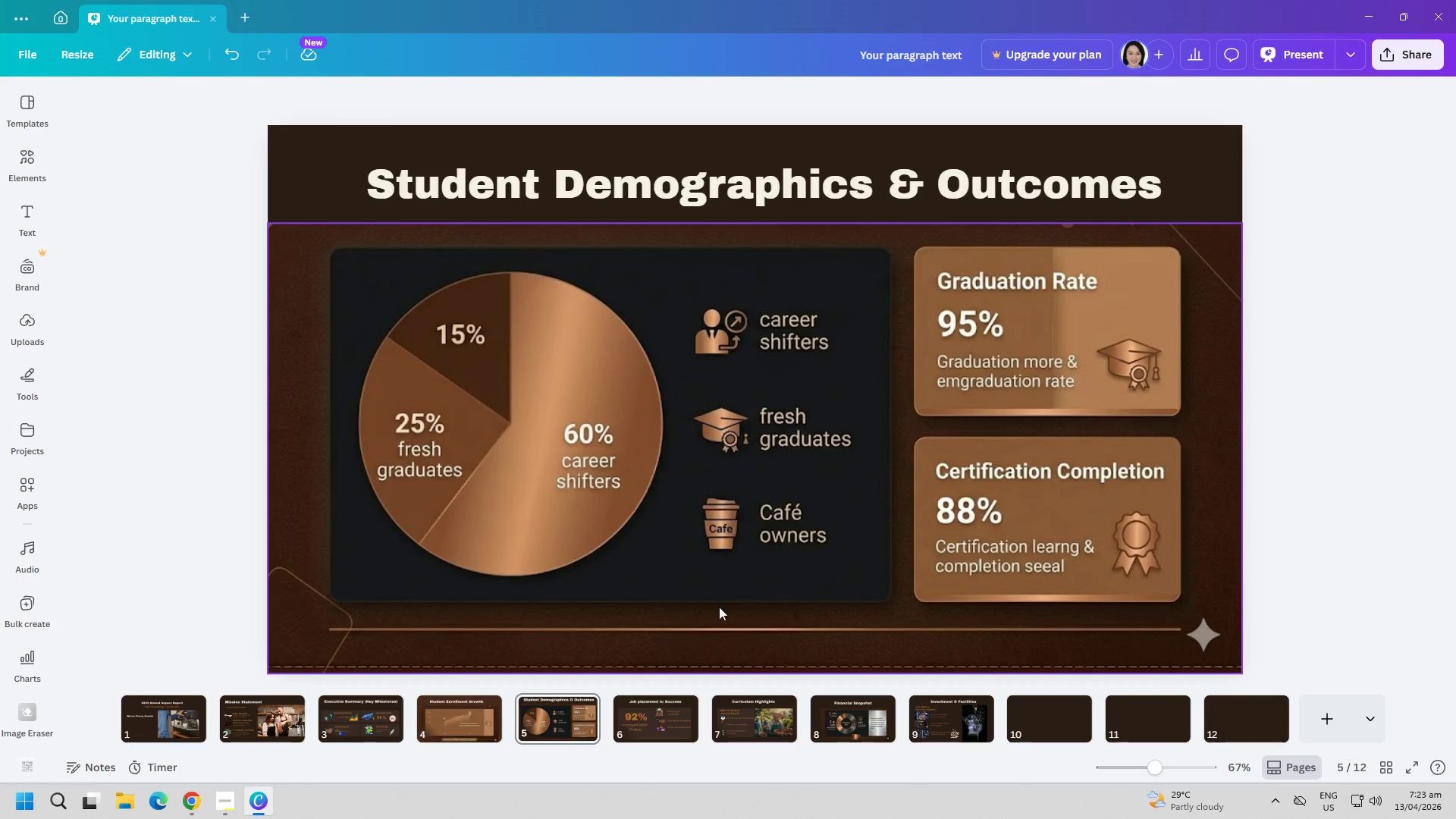 
left_click([667, 716])
 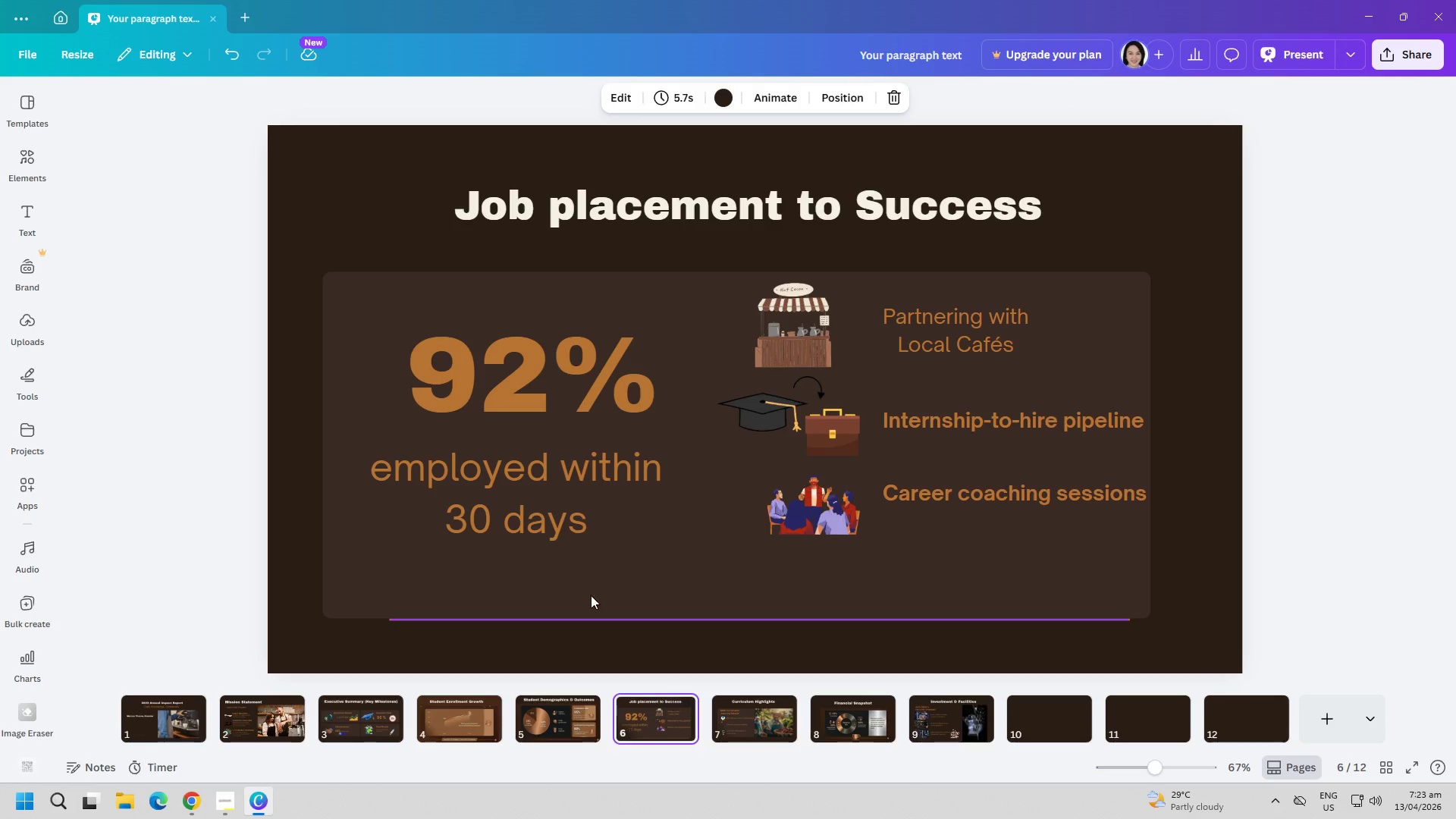 
left_click([547, 586])
 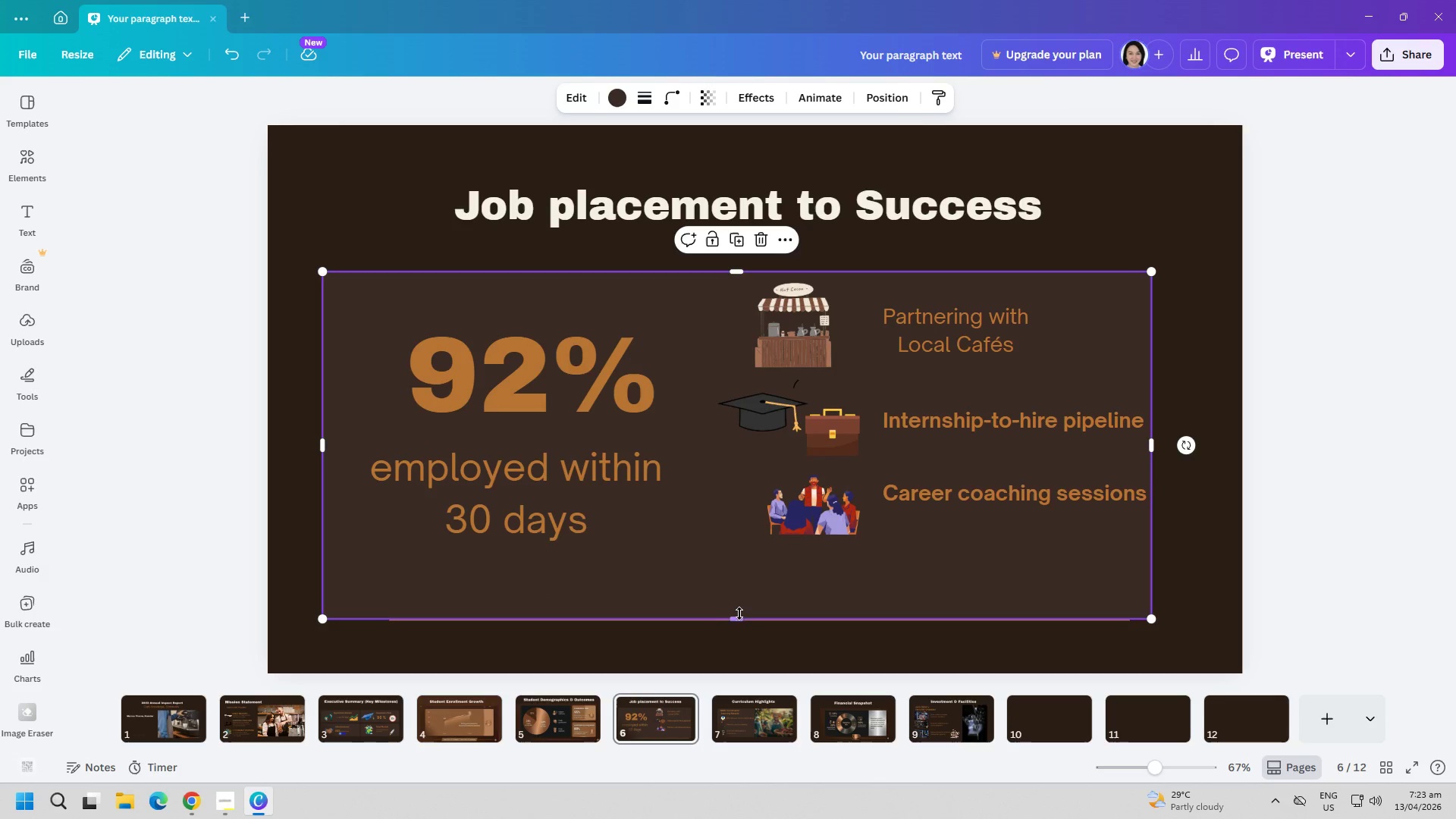 
left_click_drag(start_coordinate=[739, 623], to_coordinate=[738, 645])
 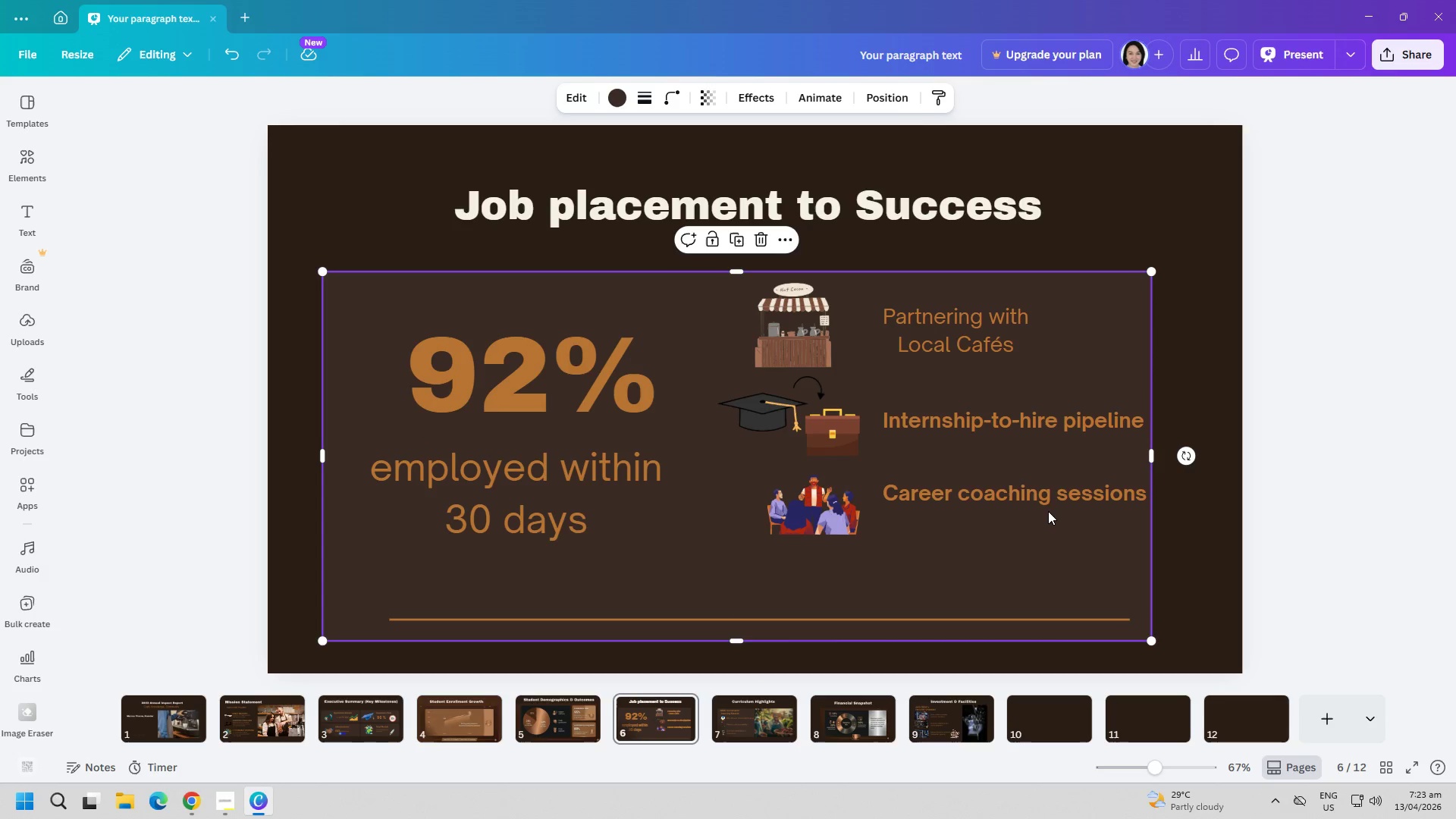 
key(Enter)
 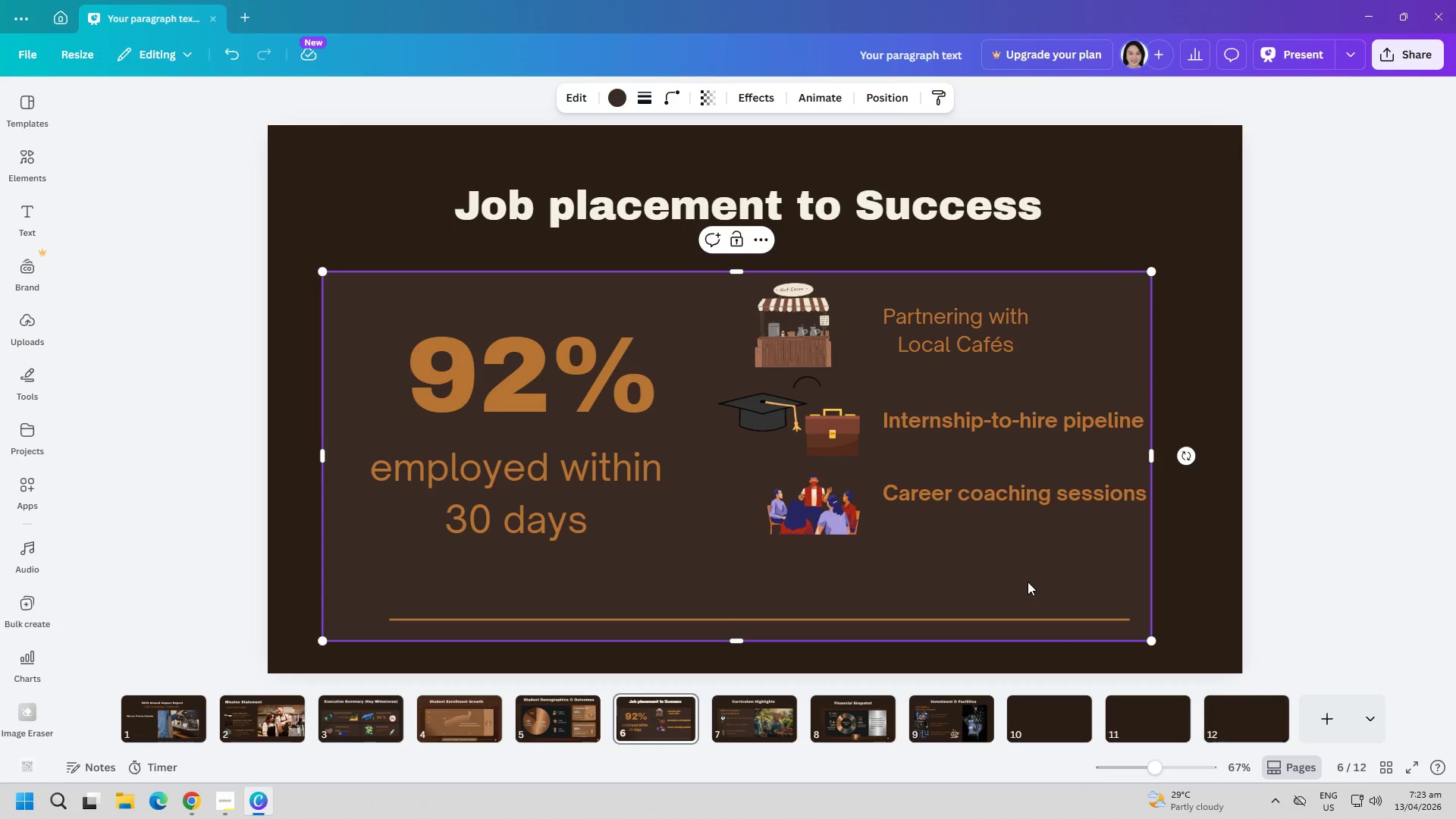 
wait(6.64)
 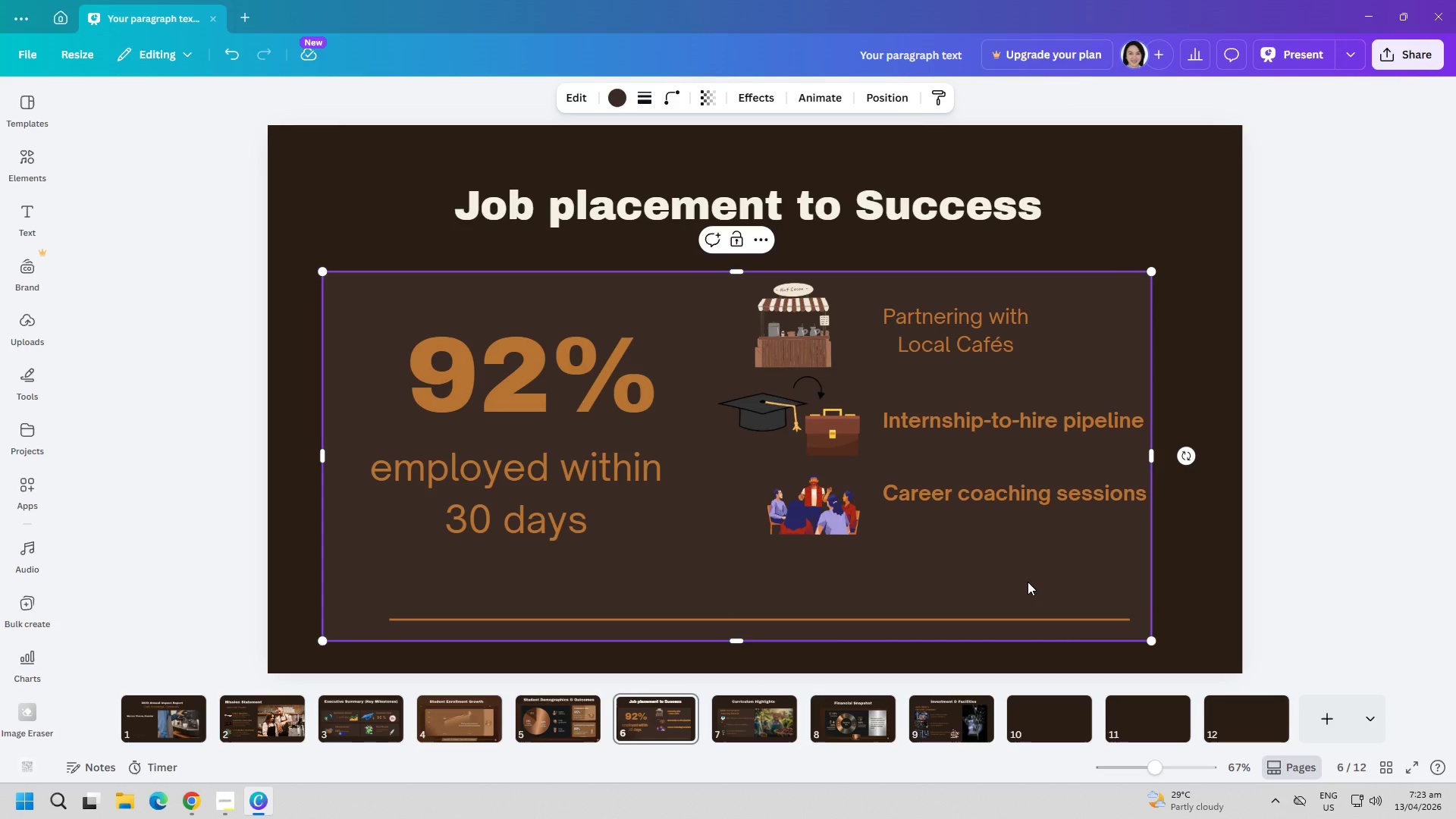 
left_click([736, 718])
 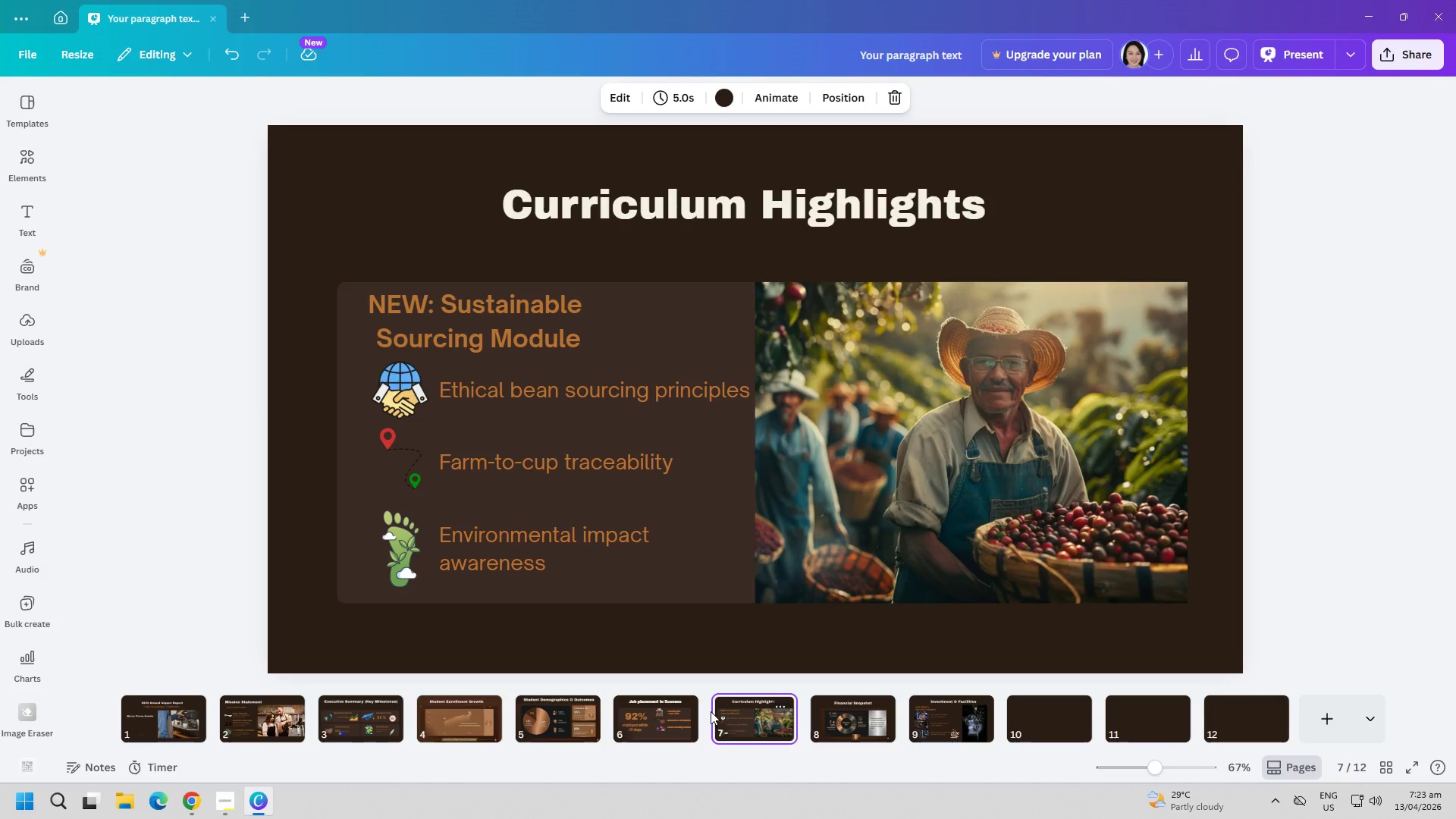 
left_click_drag(start_coordinate=[720, 519], to_coordinate=[723, 509])
 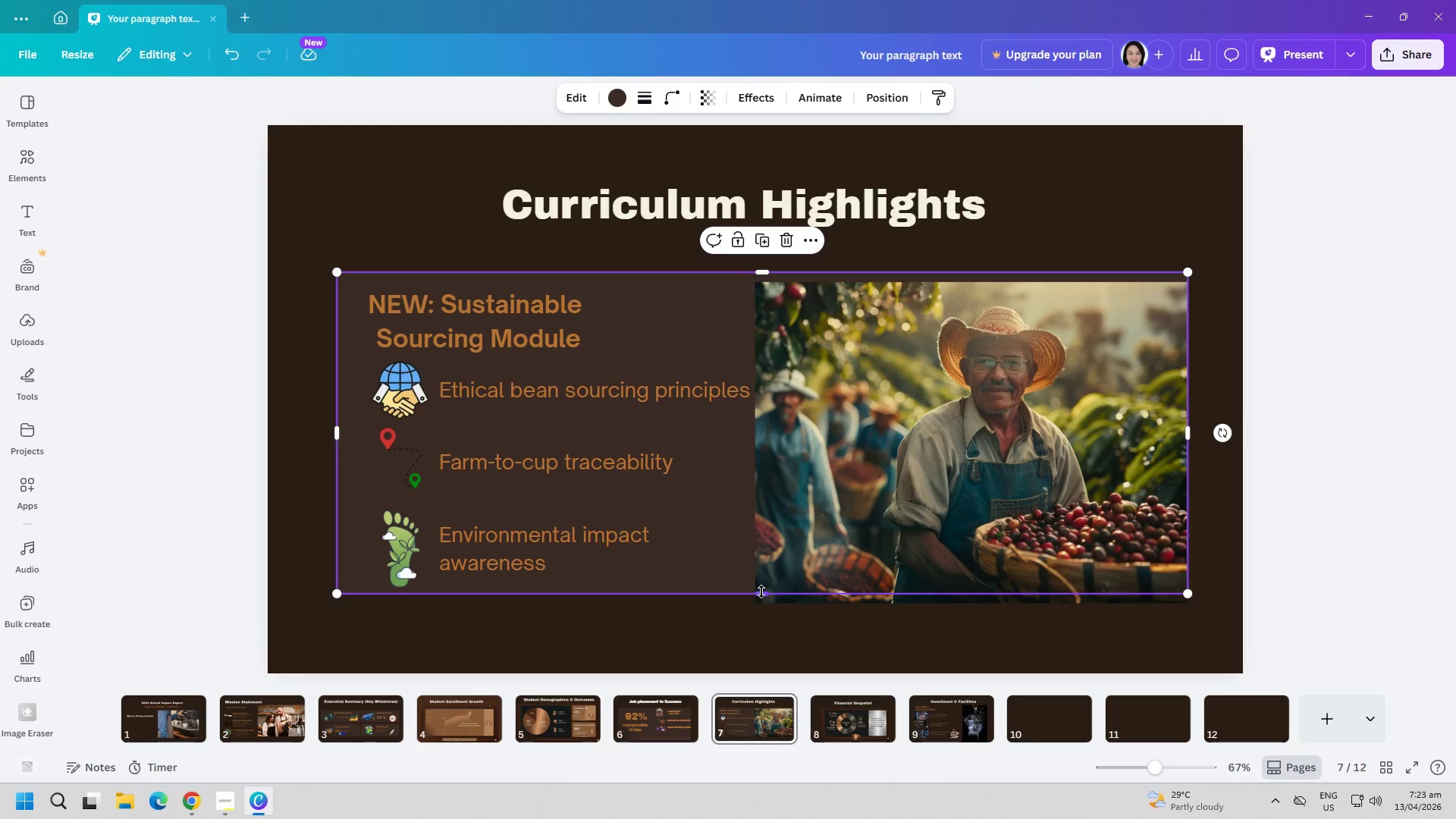 
left_click_drag(start_coordinate=[700, 568], to_coordinate=[701, 573])
 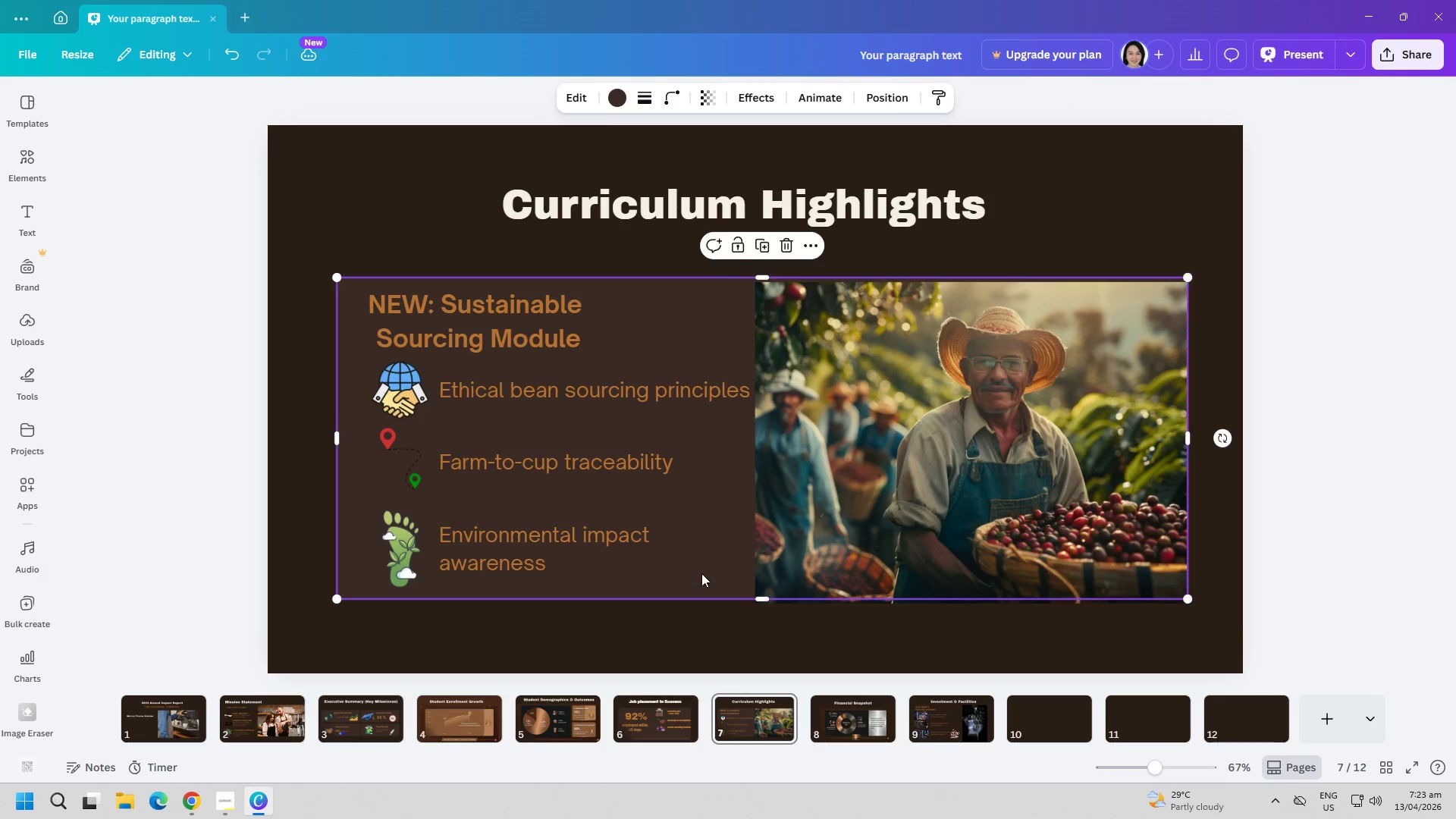 
left_click([701, 573])
 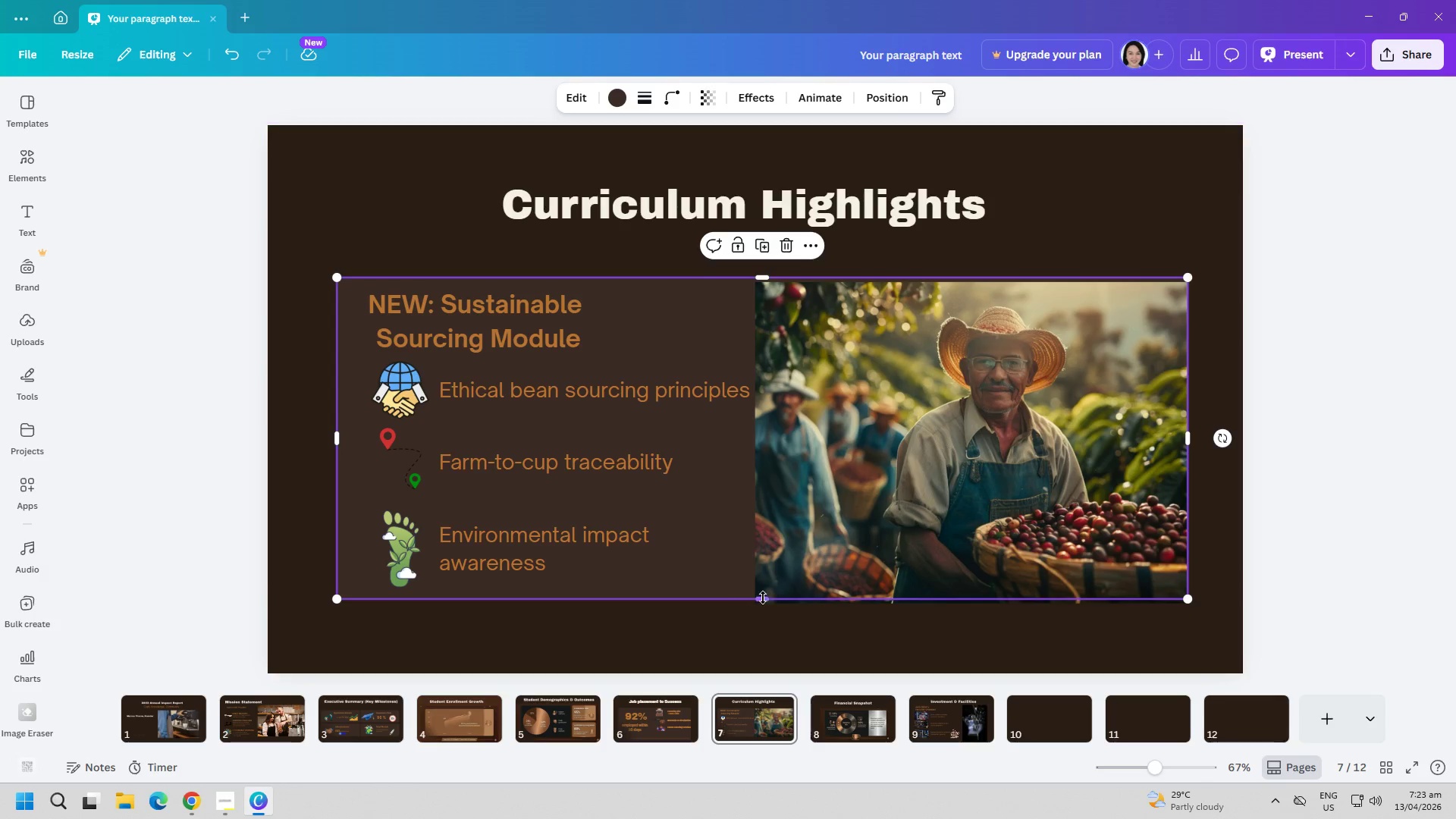 
left_click_drag(start_coordinate=[760, 598], to_coordinate=[763, 617])
 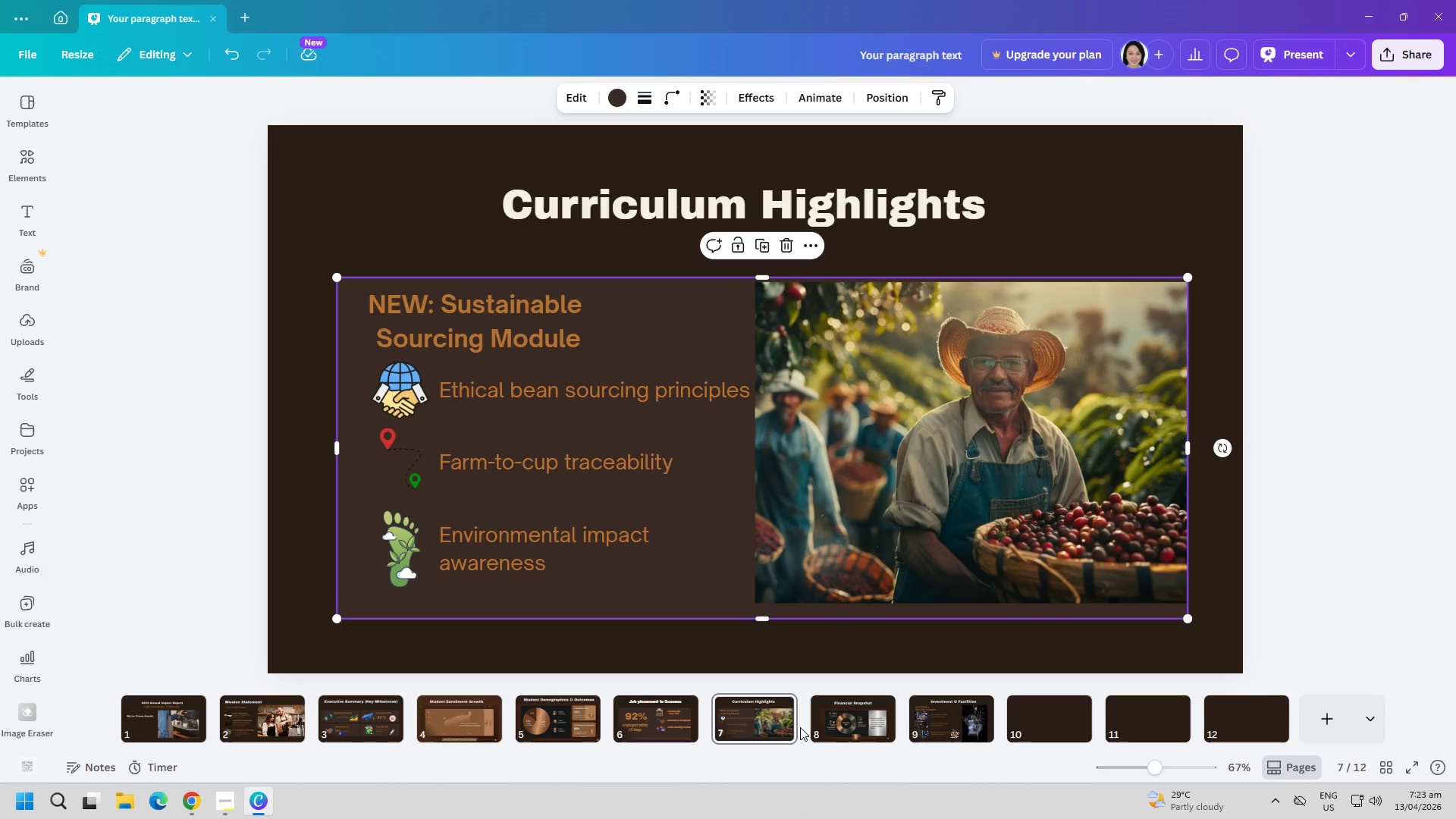 
left_click([839, 723])
 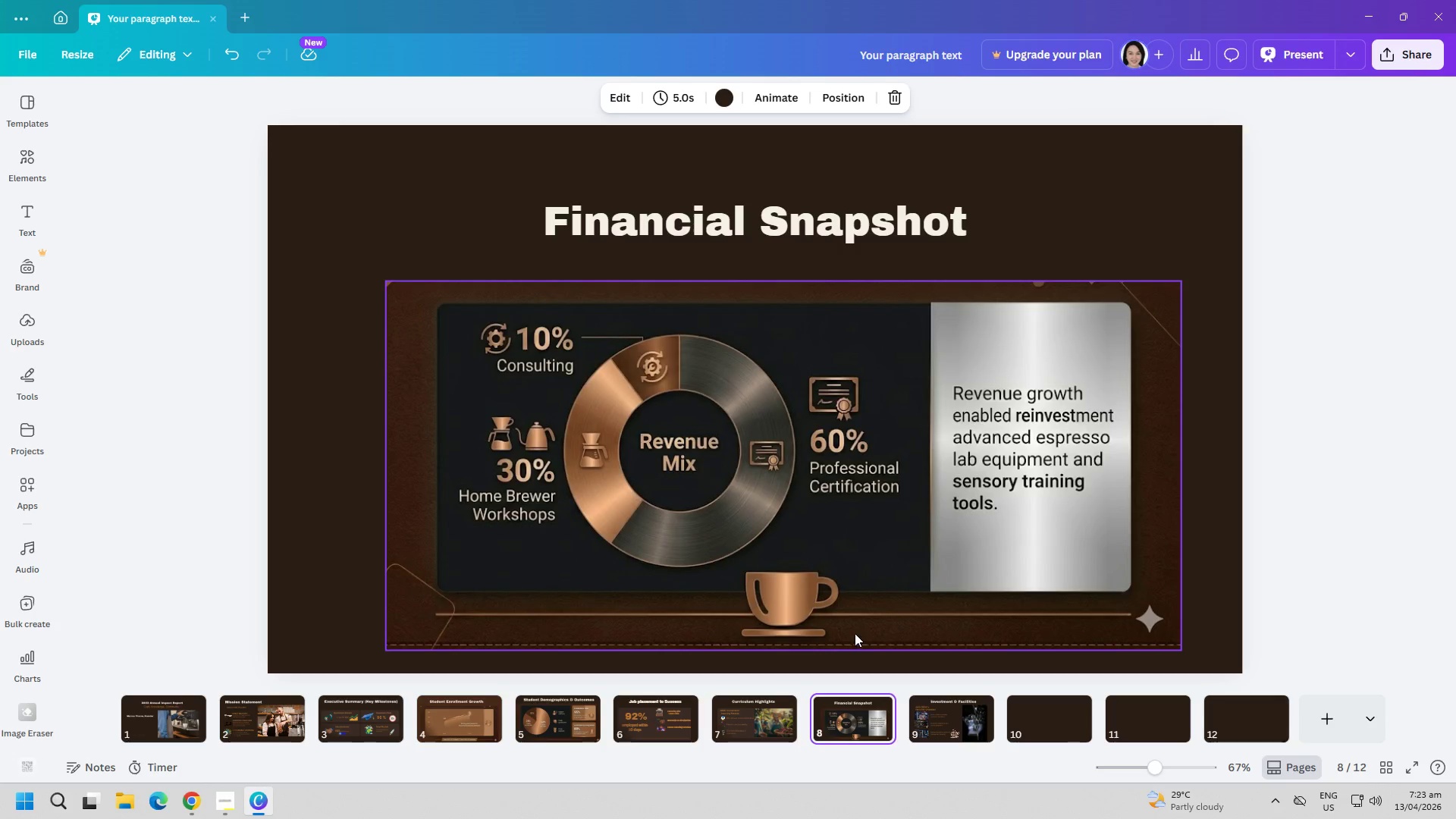 
left_click_drag(start_coordinate=[847, 504], to_coordinate=[806, 495])
 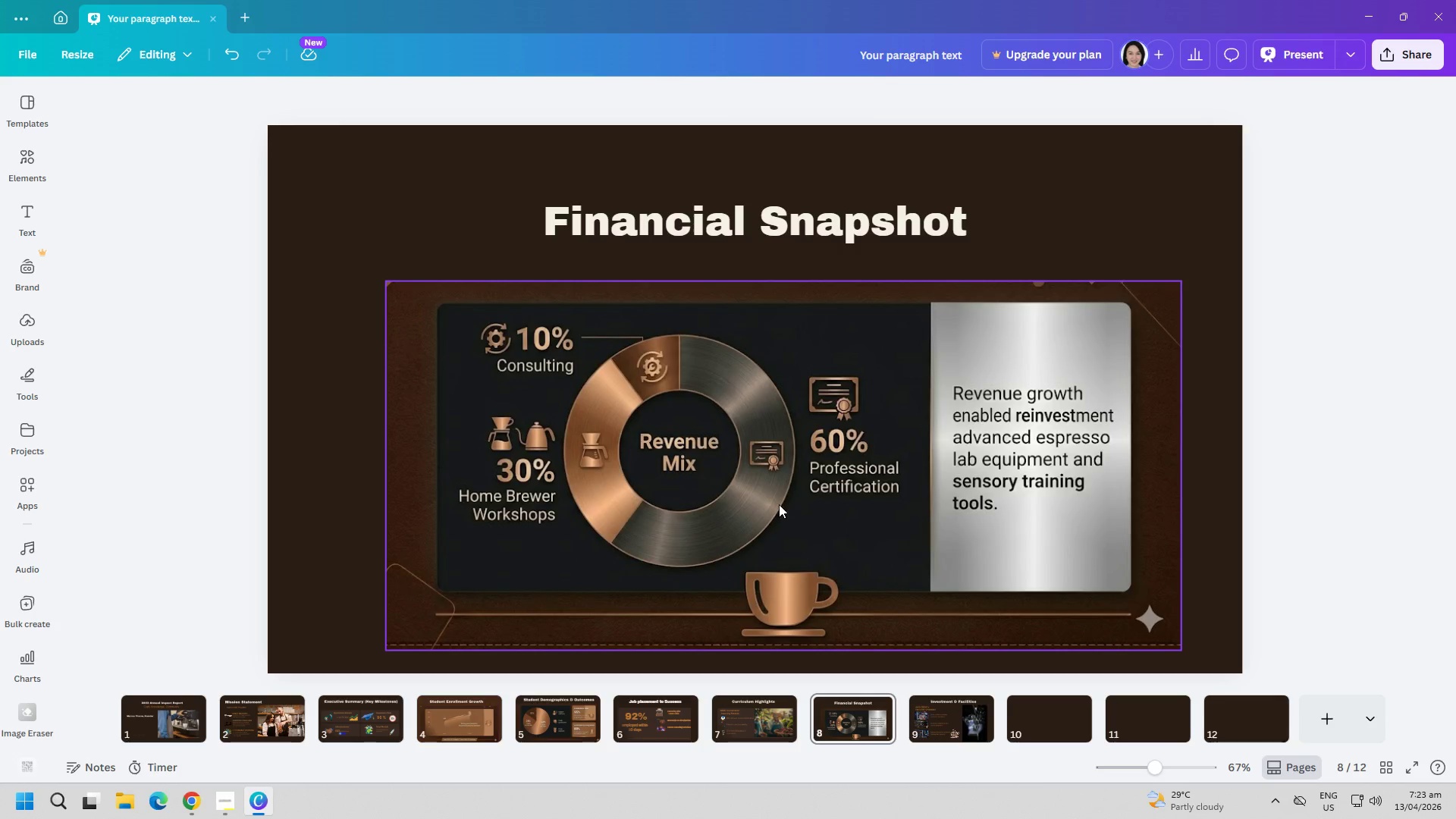 
left_click_drag(start_coordinate=[779, 504], to_coordinate=[749, 510])
 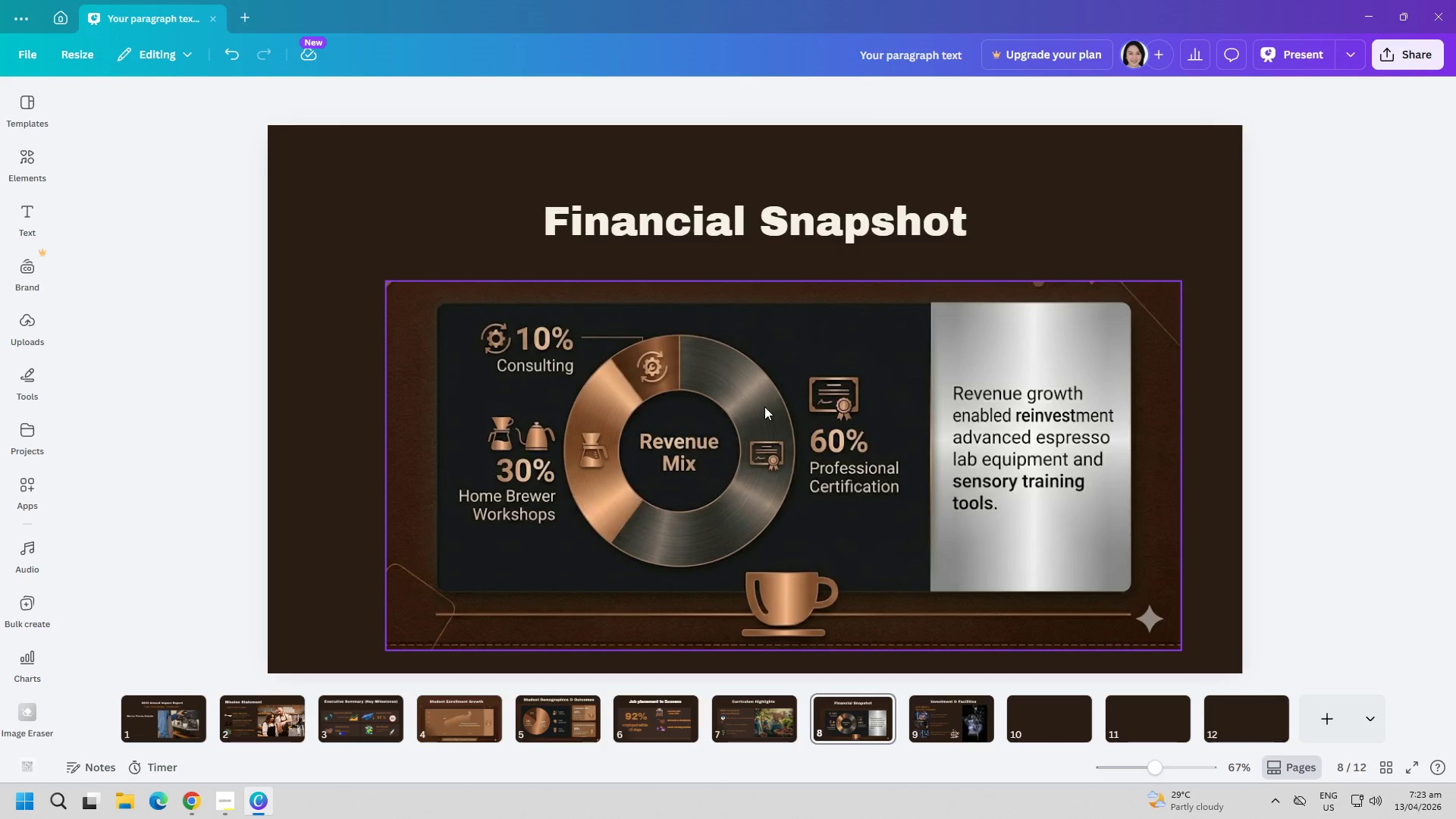 
left_click([764, 404])
 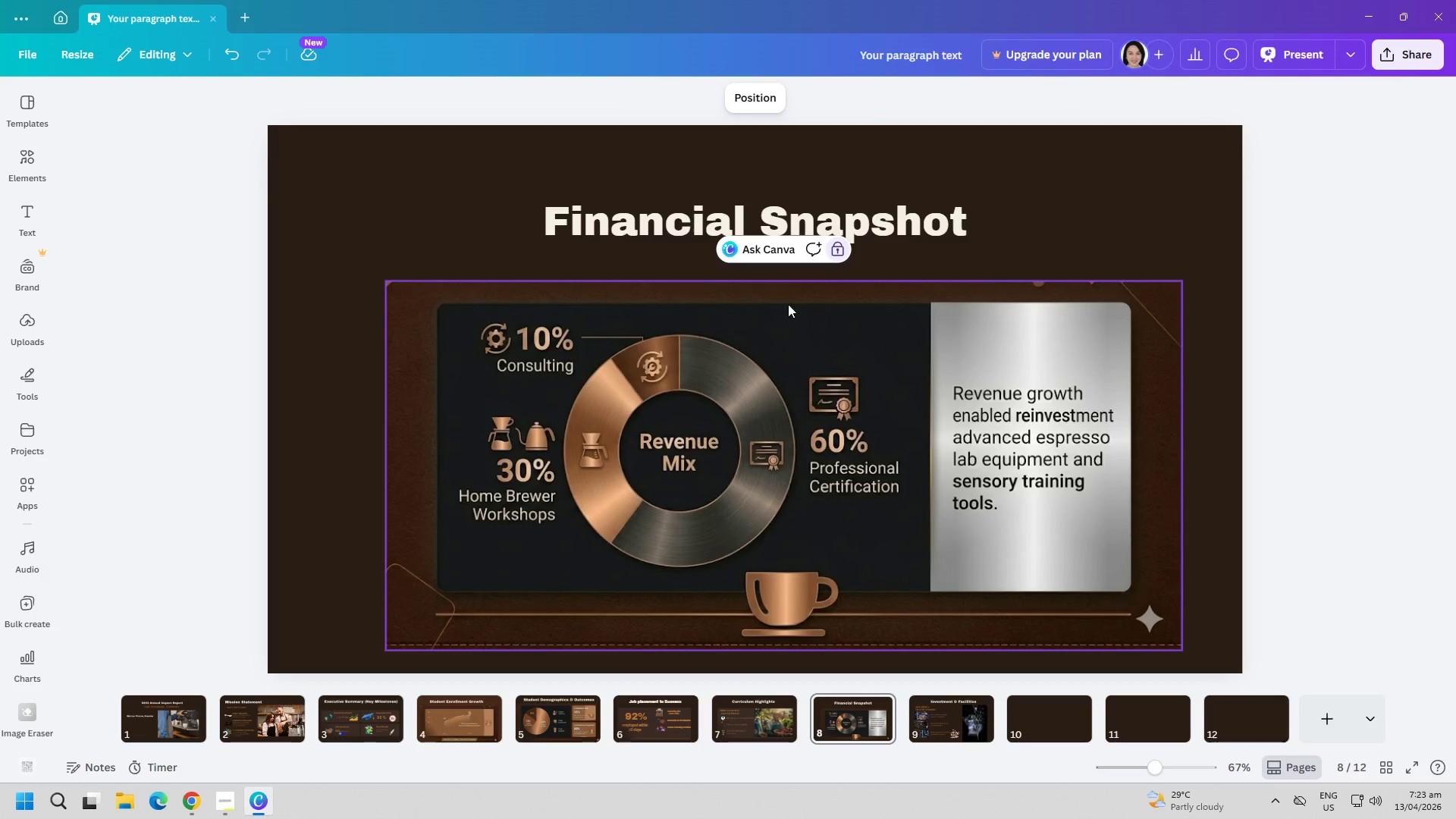 
left_click([834, 251])
 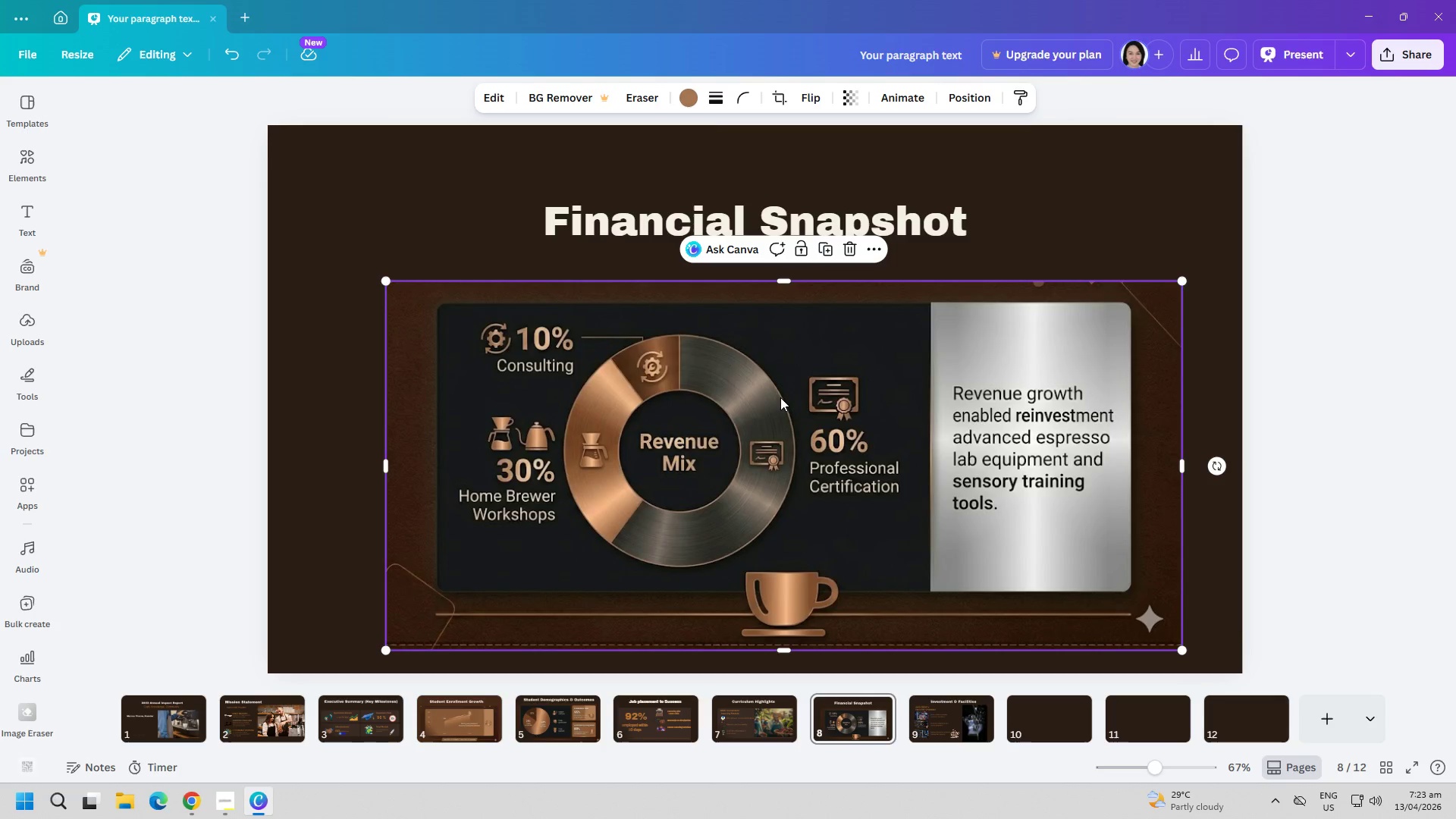 
left_click_drag(start_coordinate=[779, 399], to_coordinate=[761, 394])
 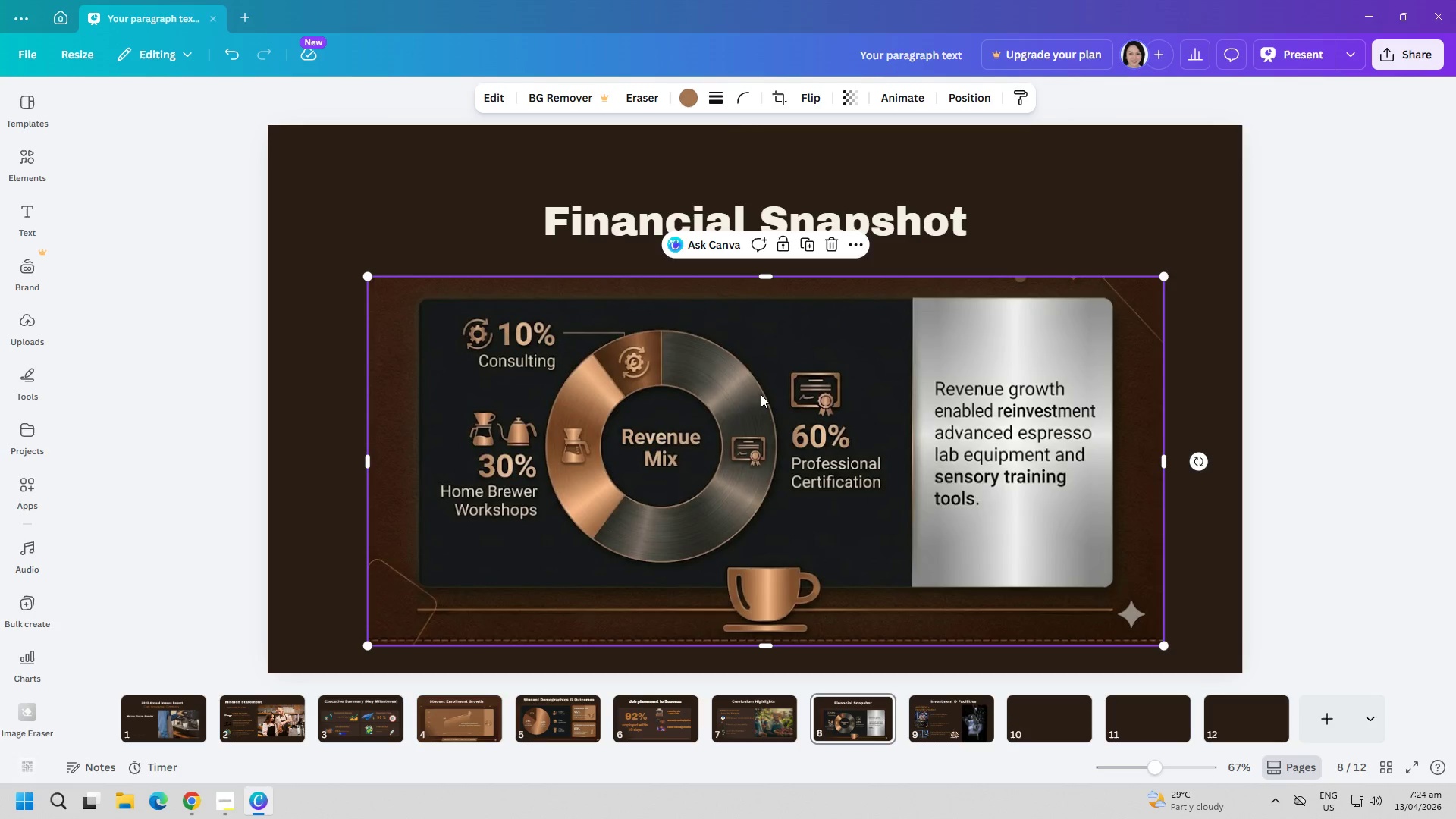 
left_click([761, 394])
 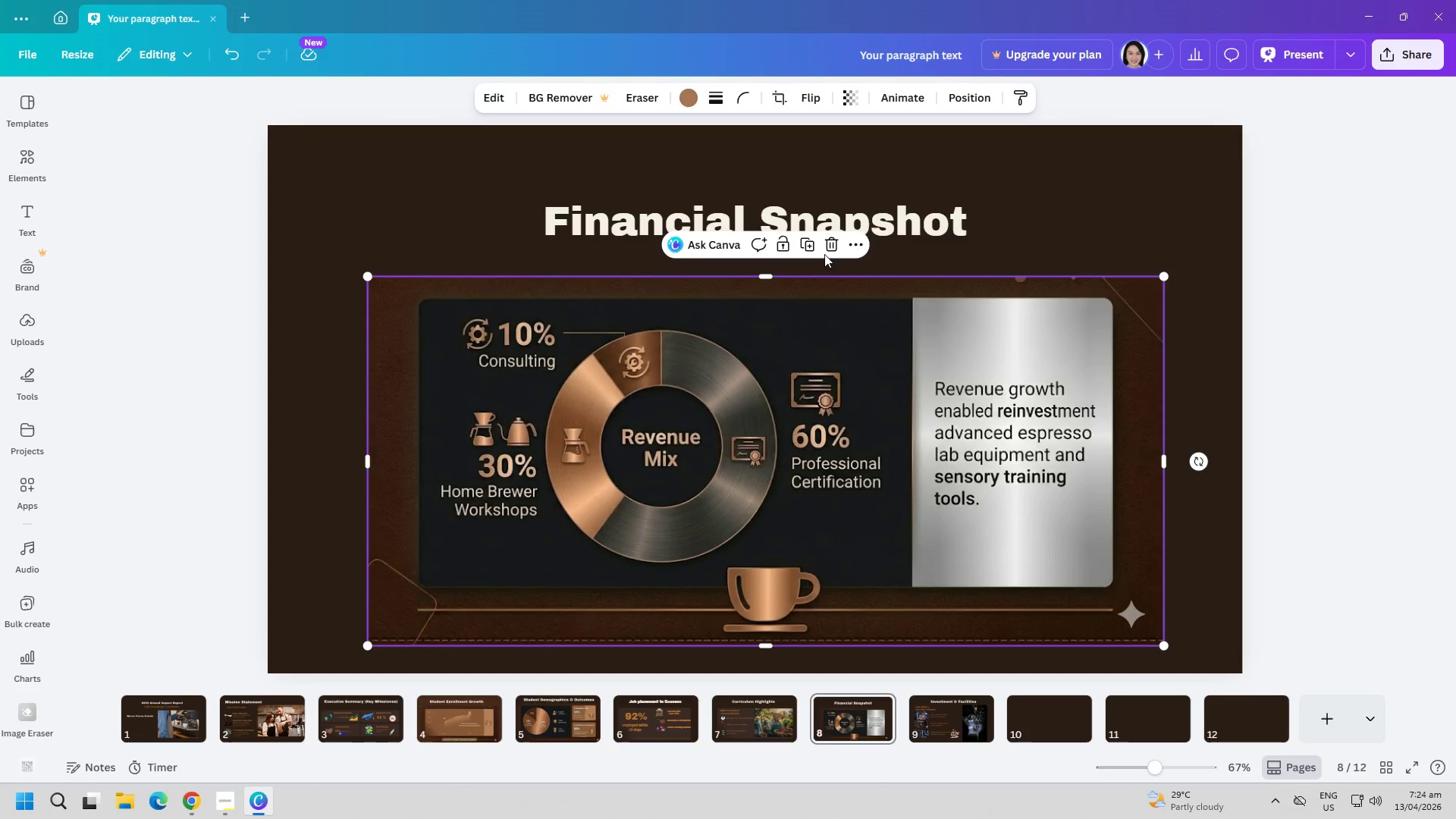 
left_click([783, 247])
 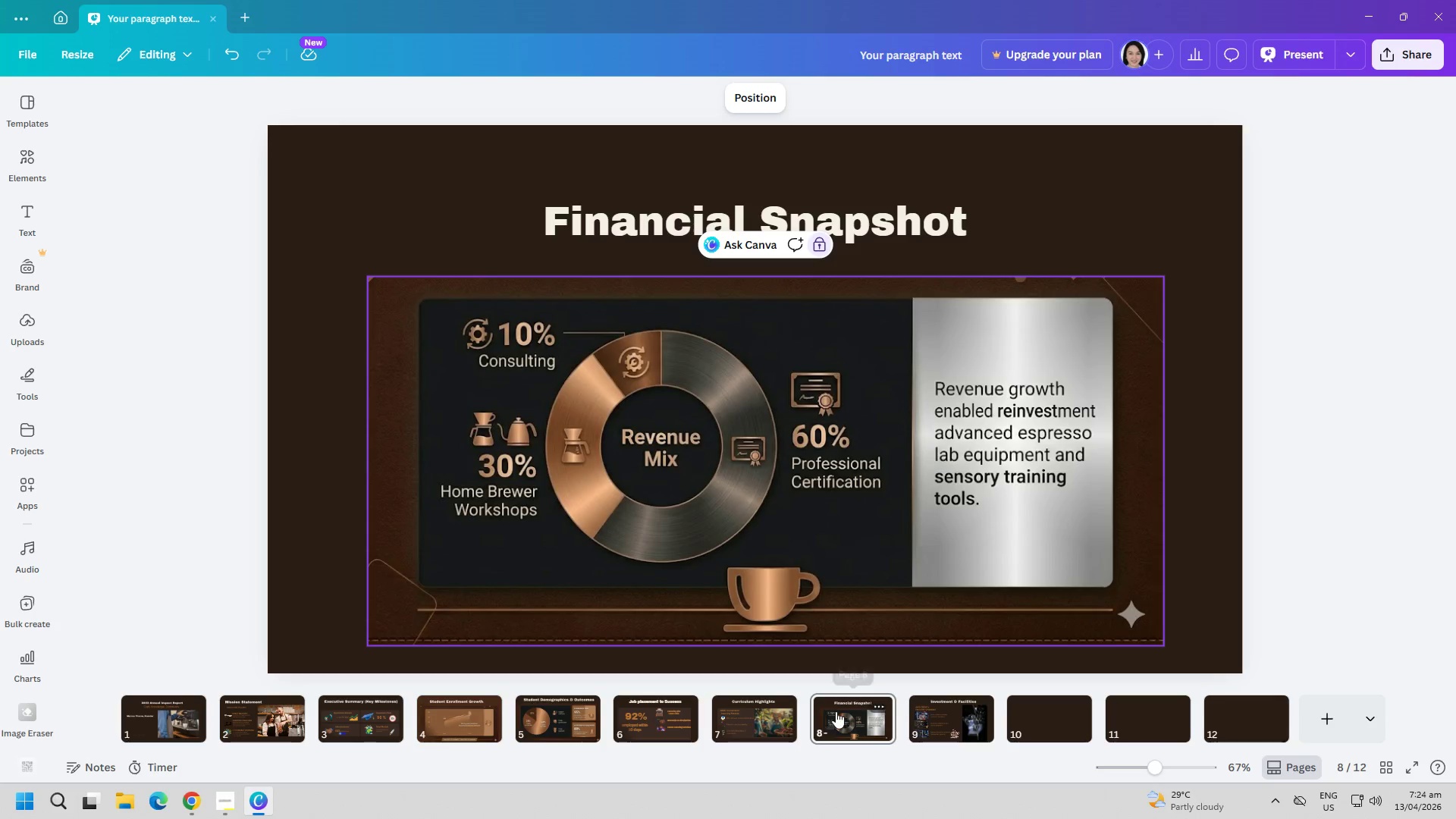 
left_click([928, 714])
 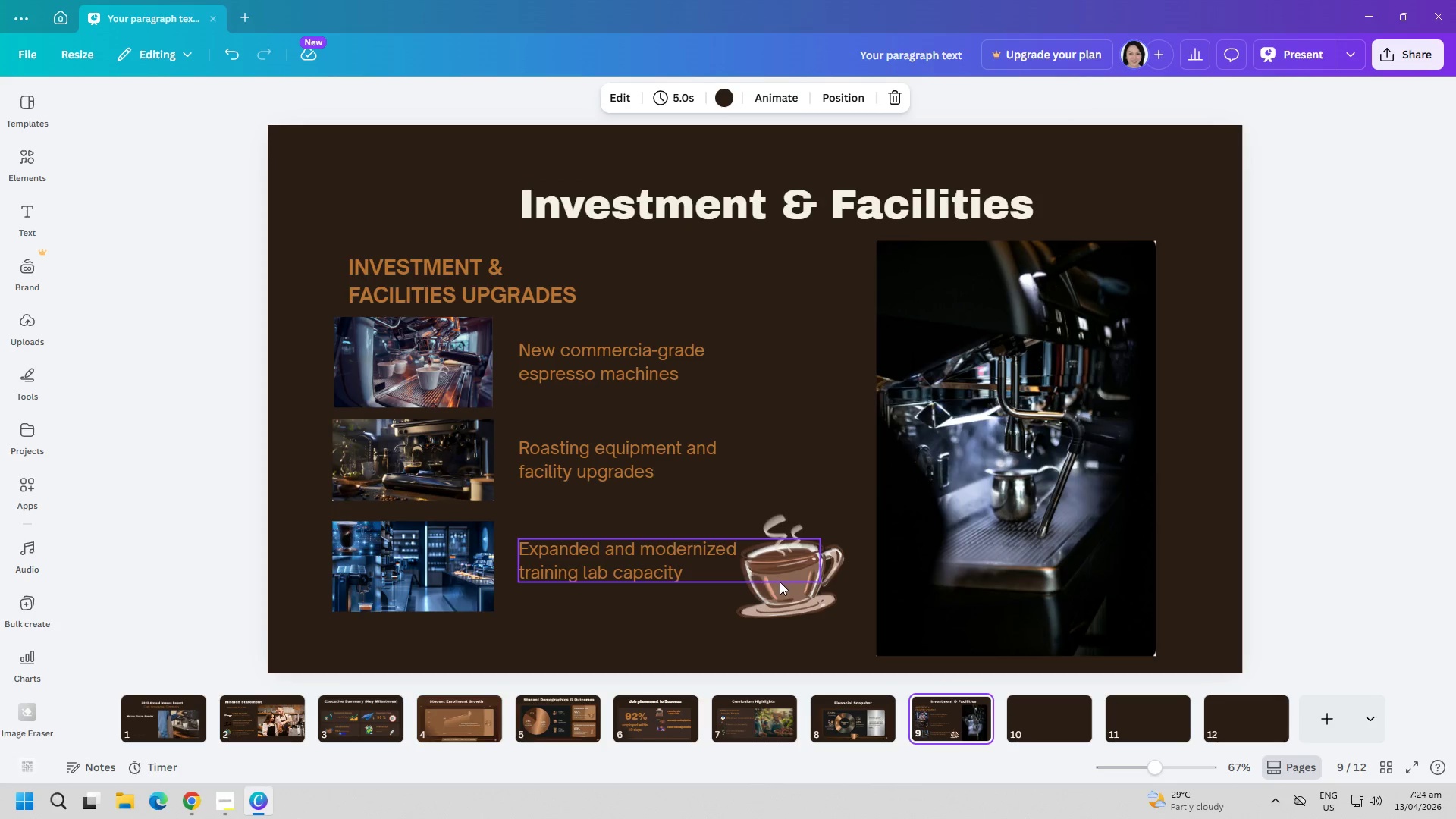 
left_click_drag(start_coordinate=[795, 599], to_coordinate=[804, 605])
 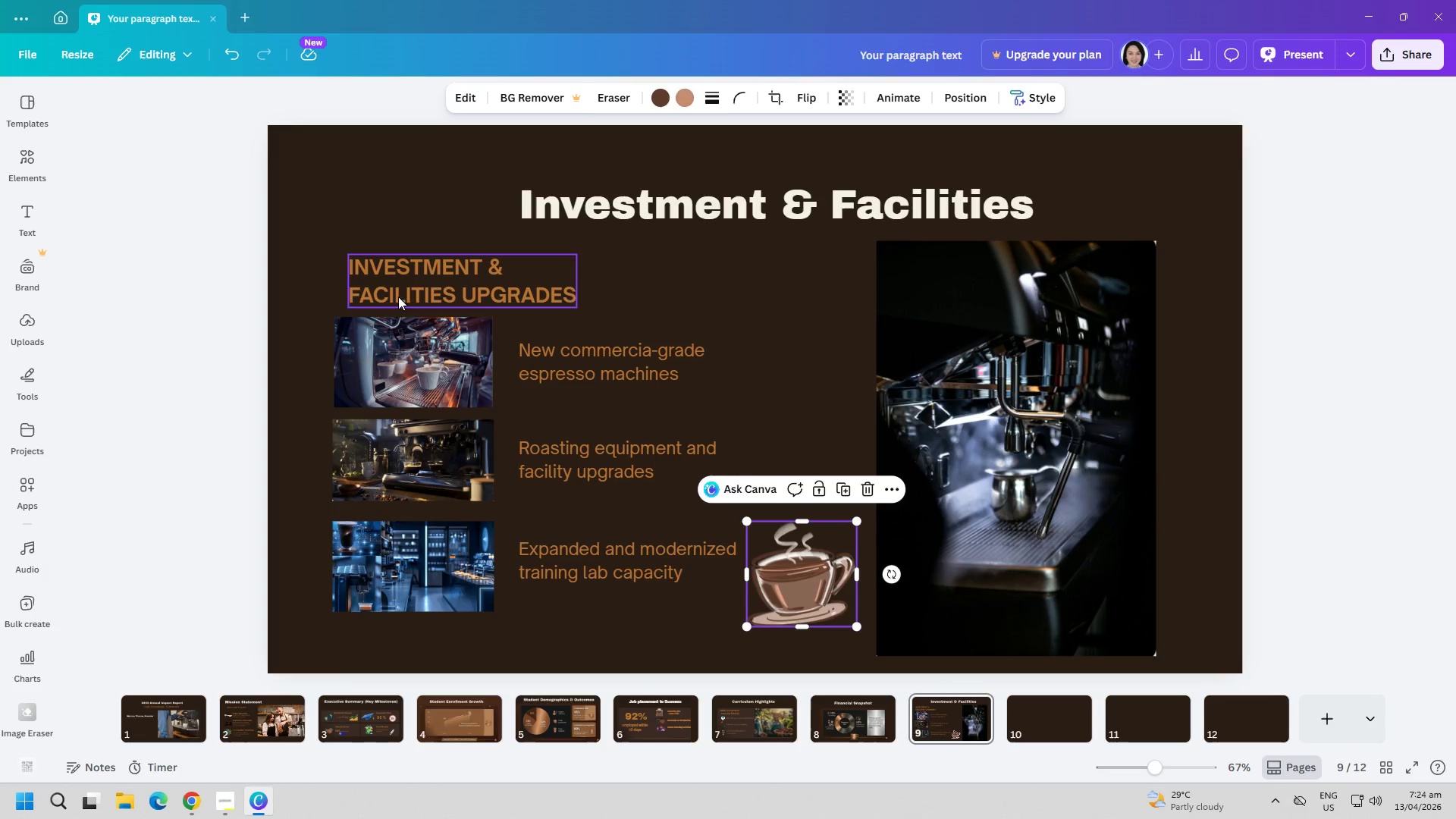 
left_click([365, 285])
 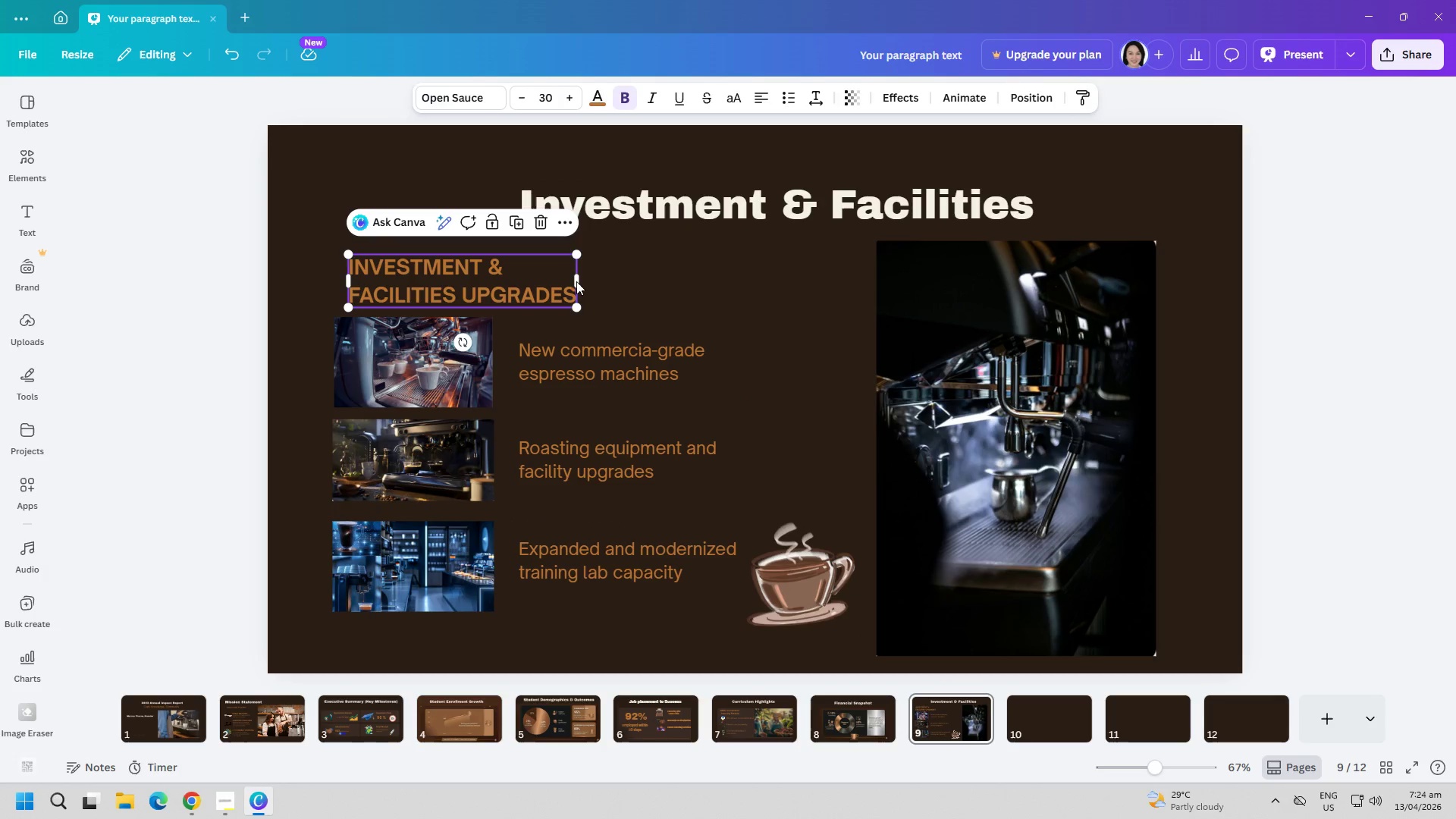 
left_click_drag(start_coordinate=[580, 280], to_coordinate=[613, 284])
 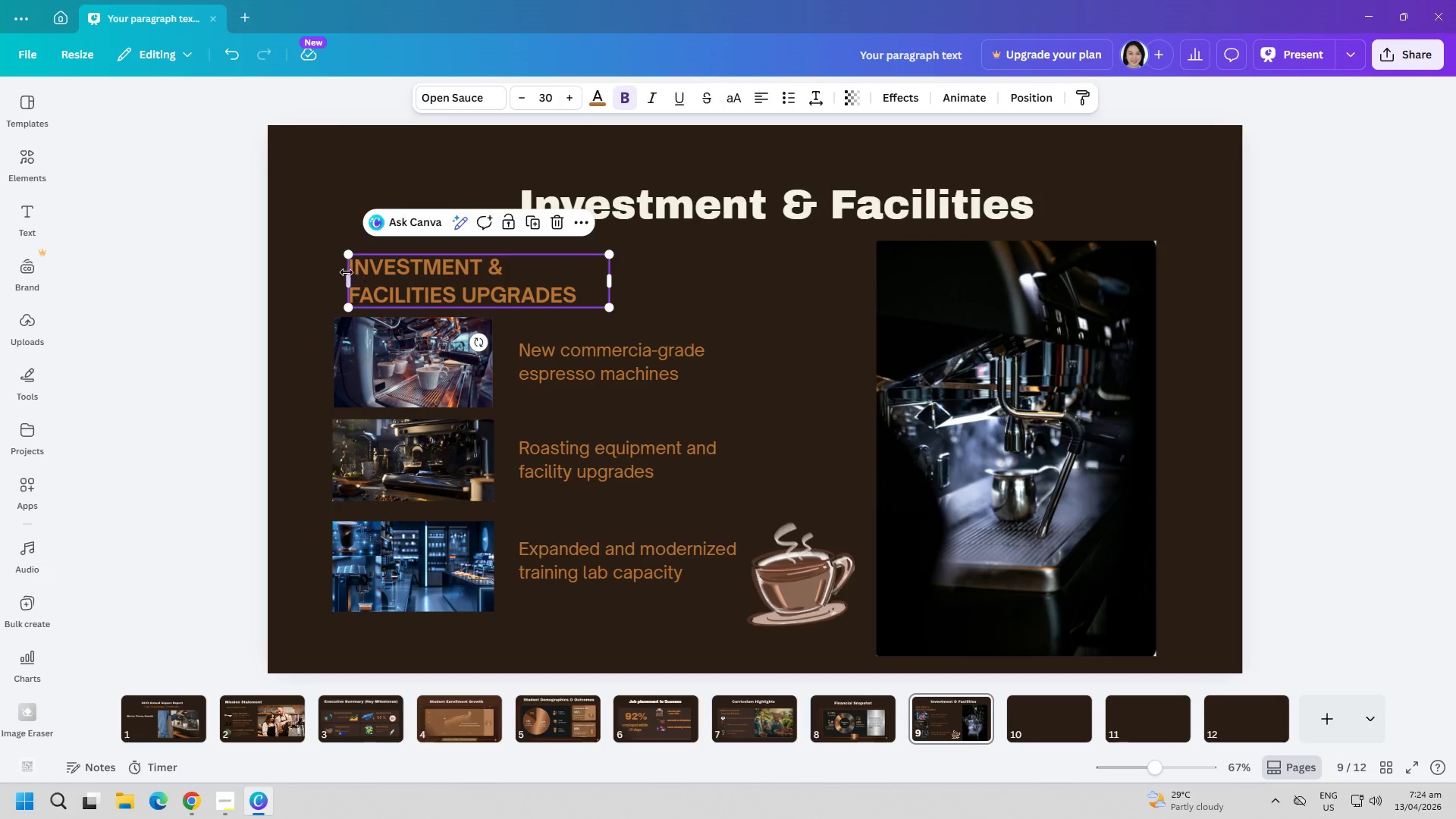 
left_click([350, 272])
 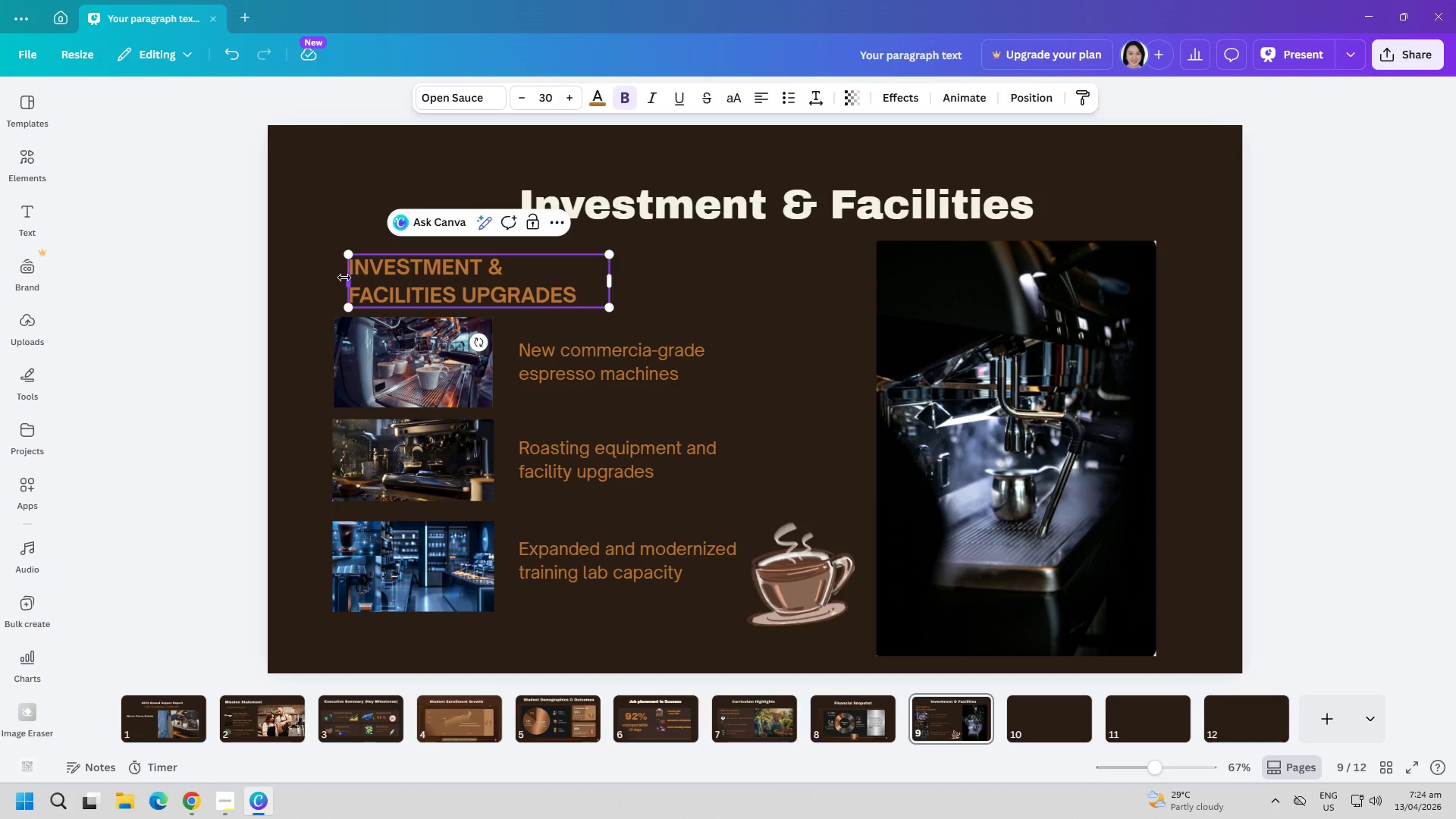 
left_click_drag(start_coordinate=[344, 278], to_coordinate=[330, 279])
 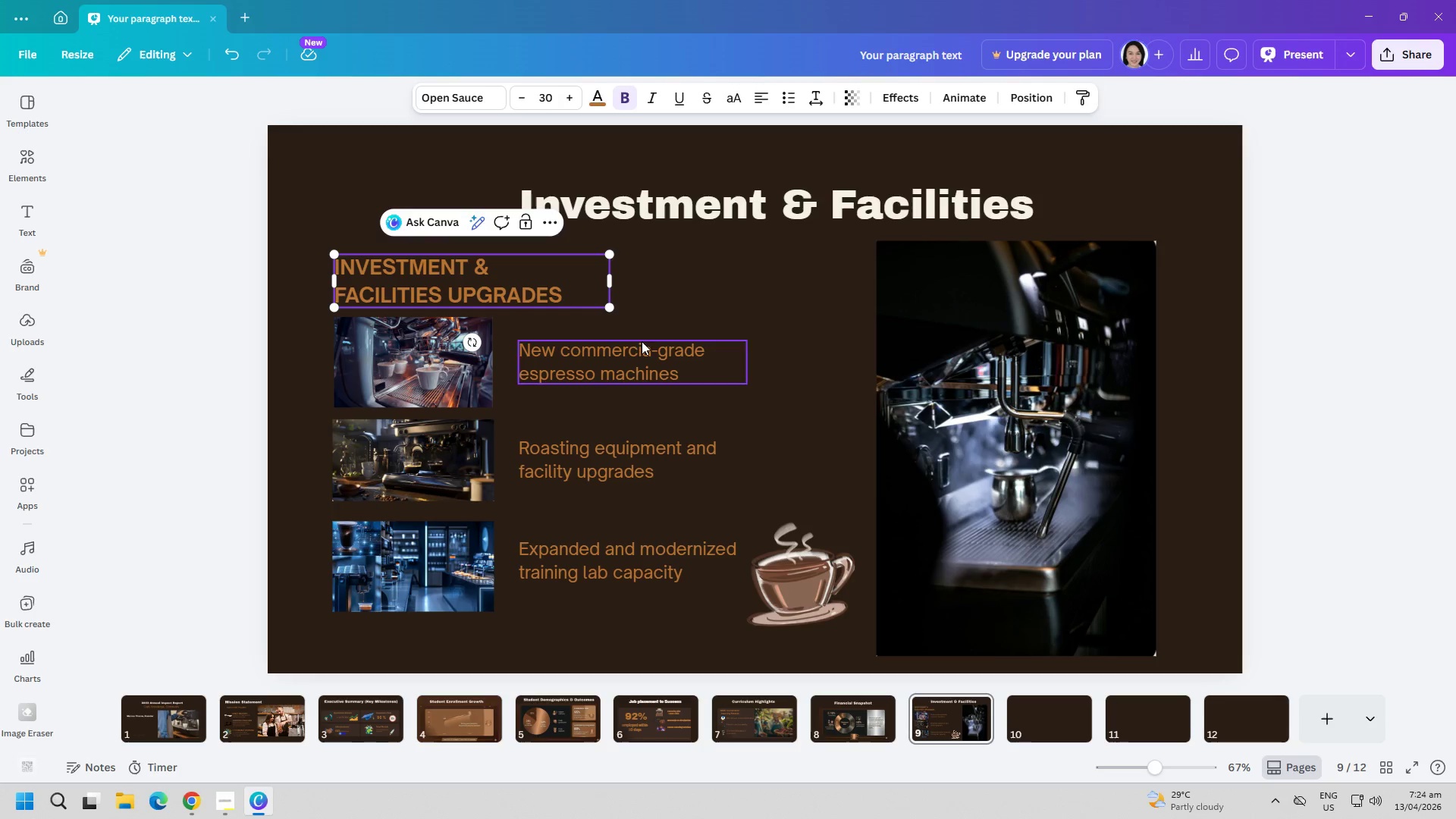 
left_click([688, 299])
 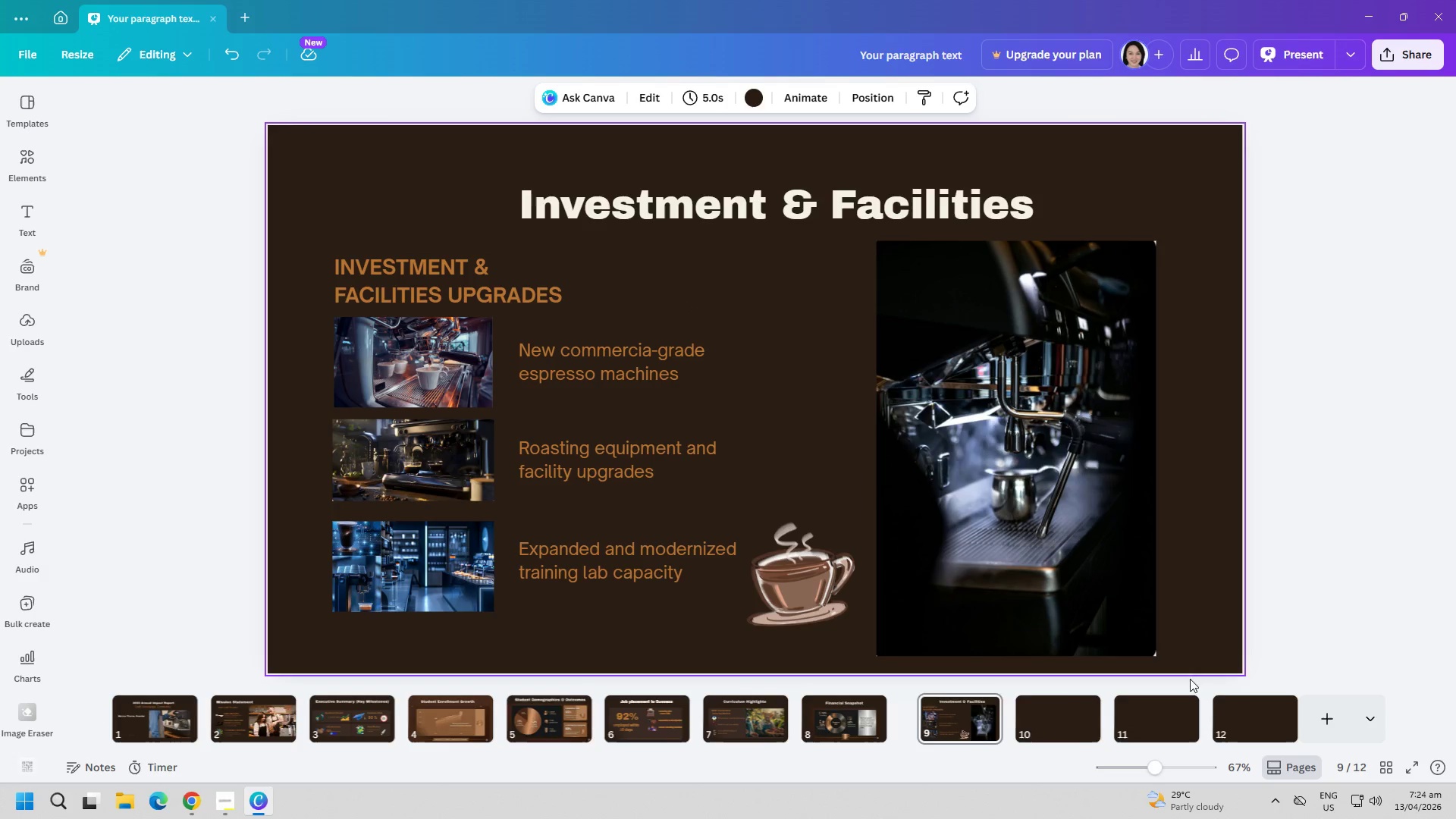 
left_click([959, 717])
 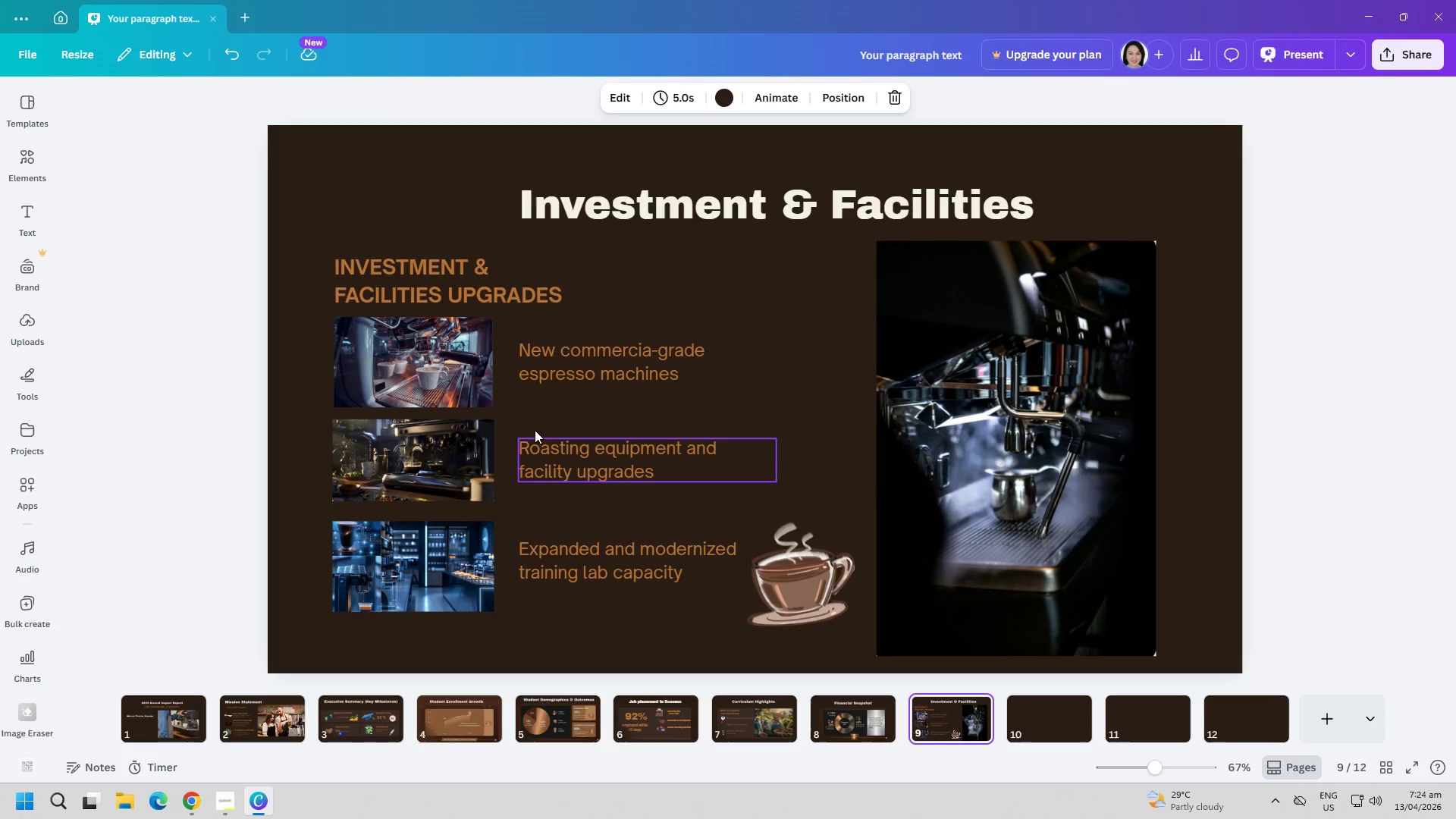 
left_click([647, 222])
 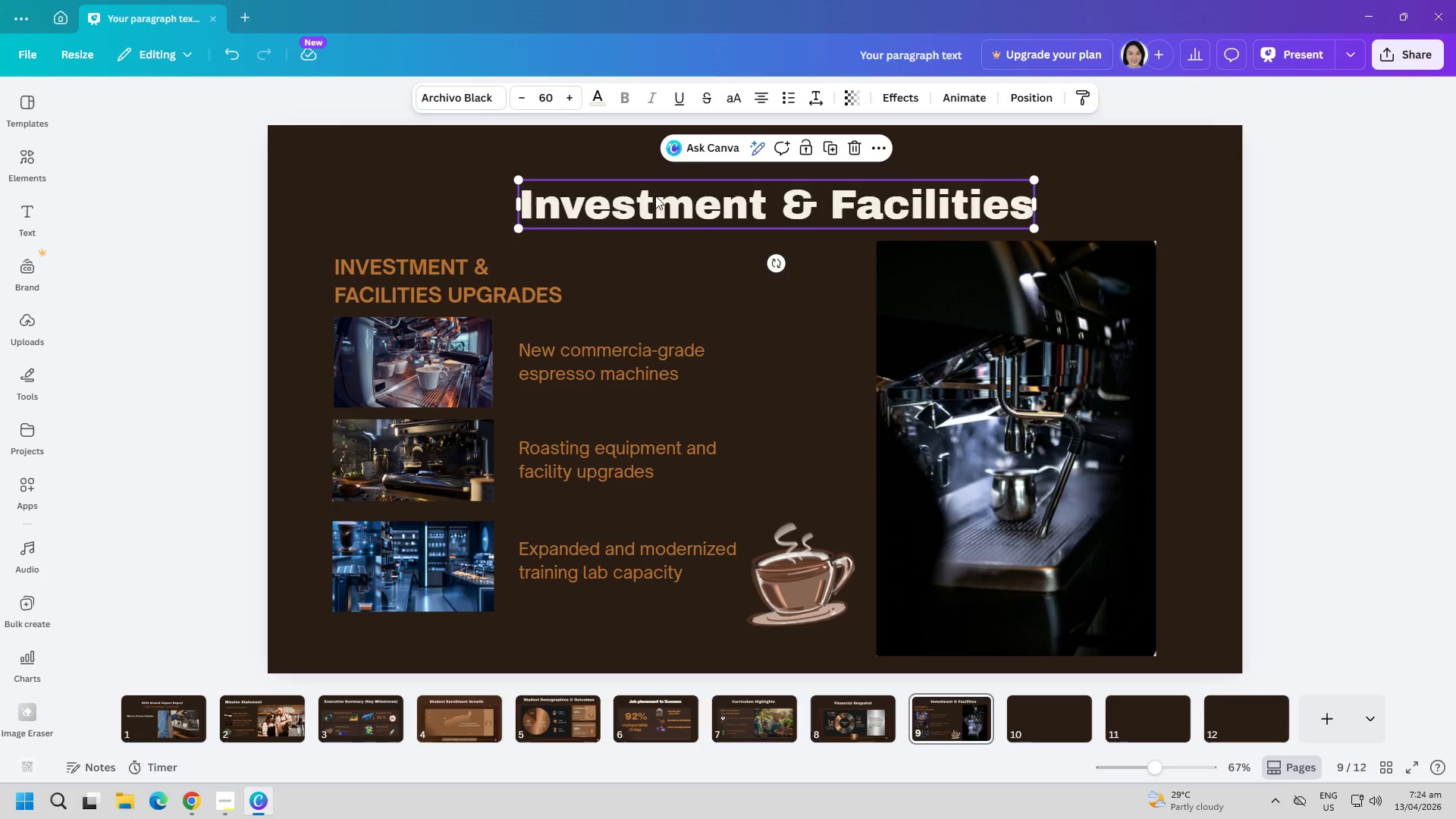 
left_click_drag(start_coordinate=[692, 201], to_coordinate=[681, 193])
 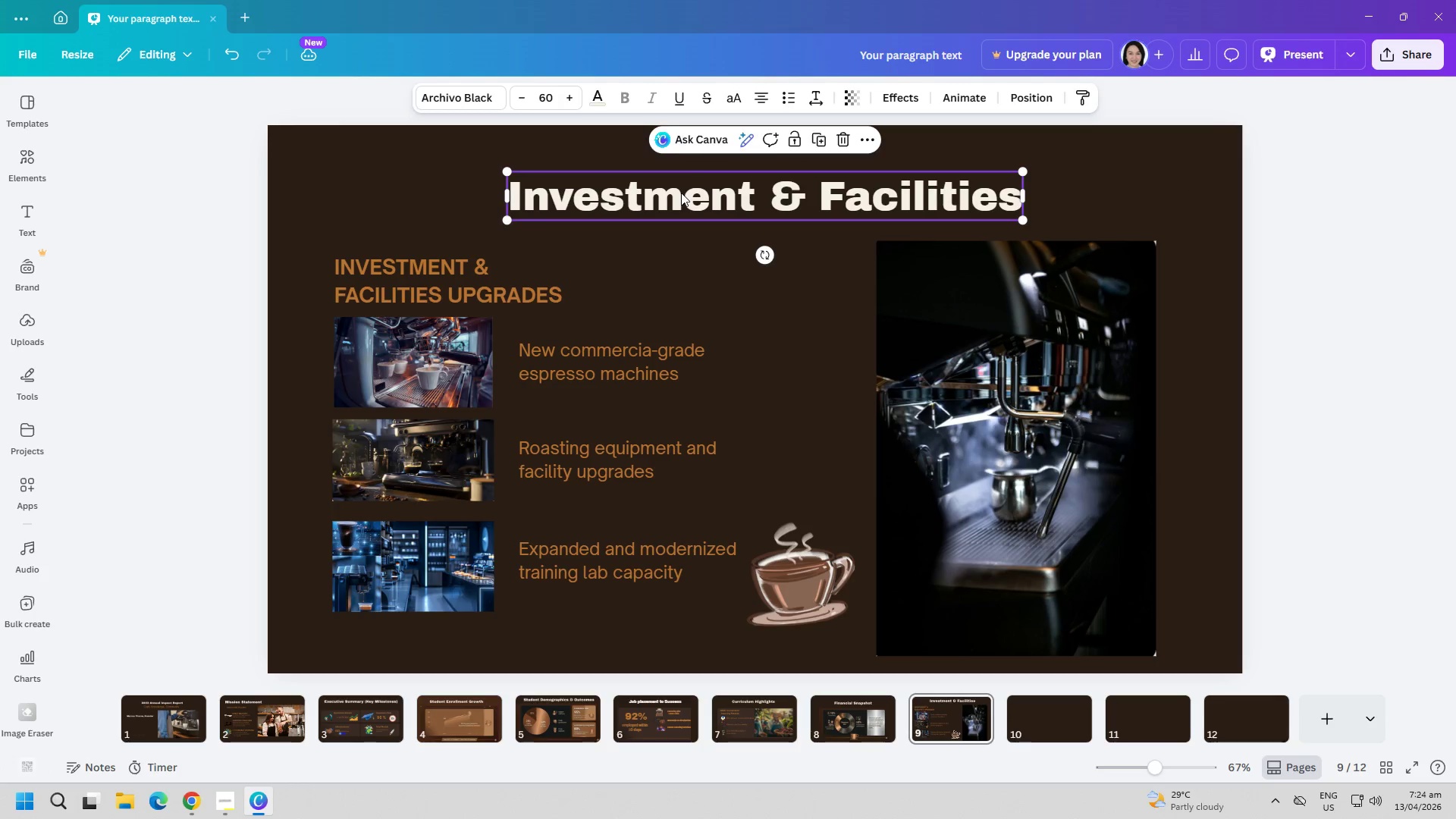 
left_click([681, 193])
 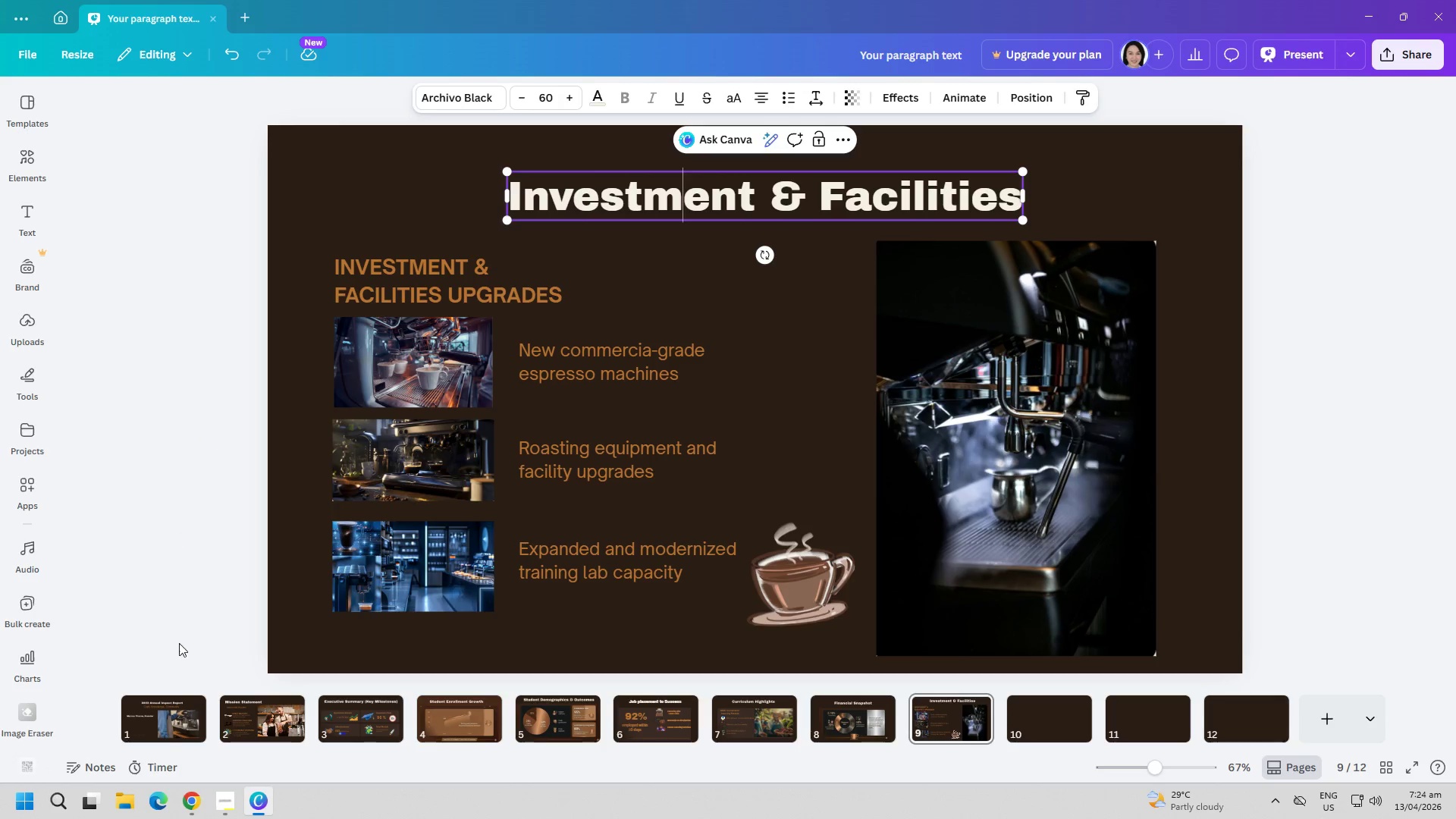 
left_click([166, 711])
 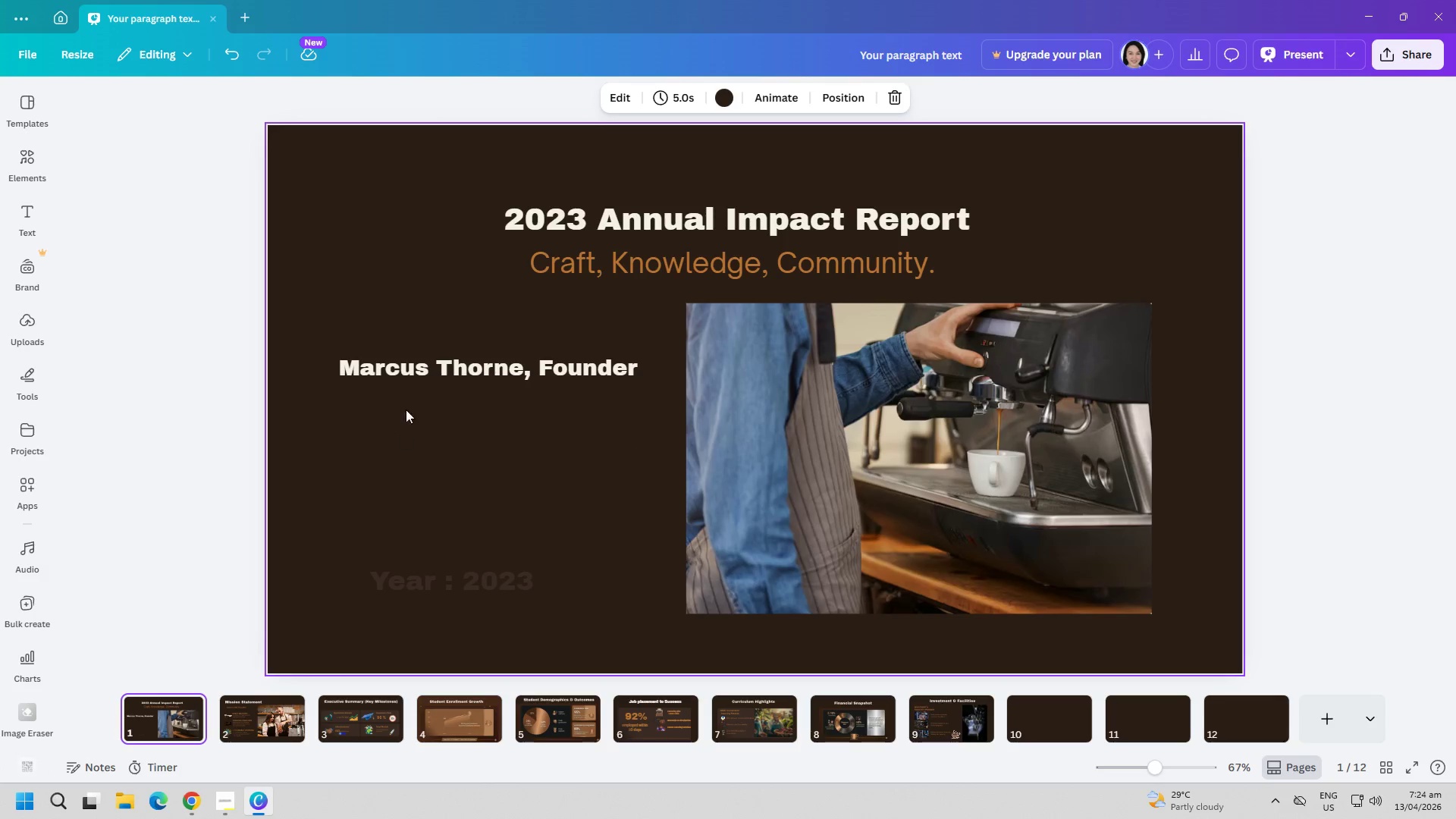 
left_click_drag(start_coordinate=[418, 362], to_coordinate=[419, 394])
 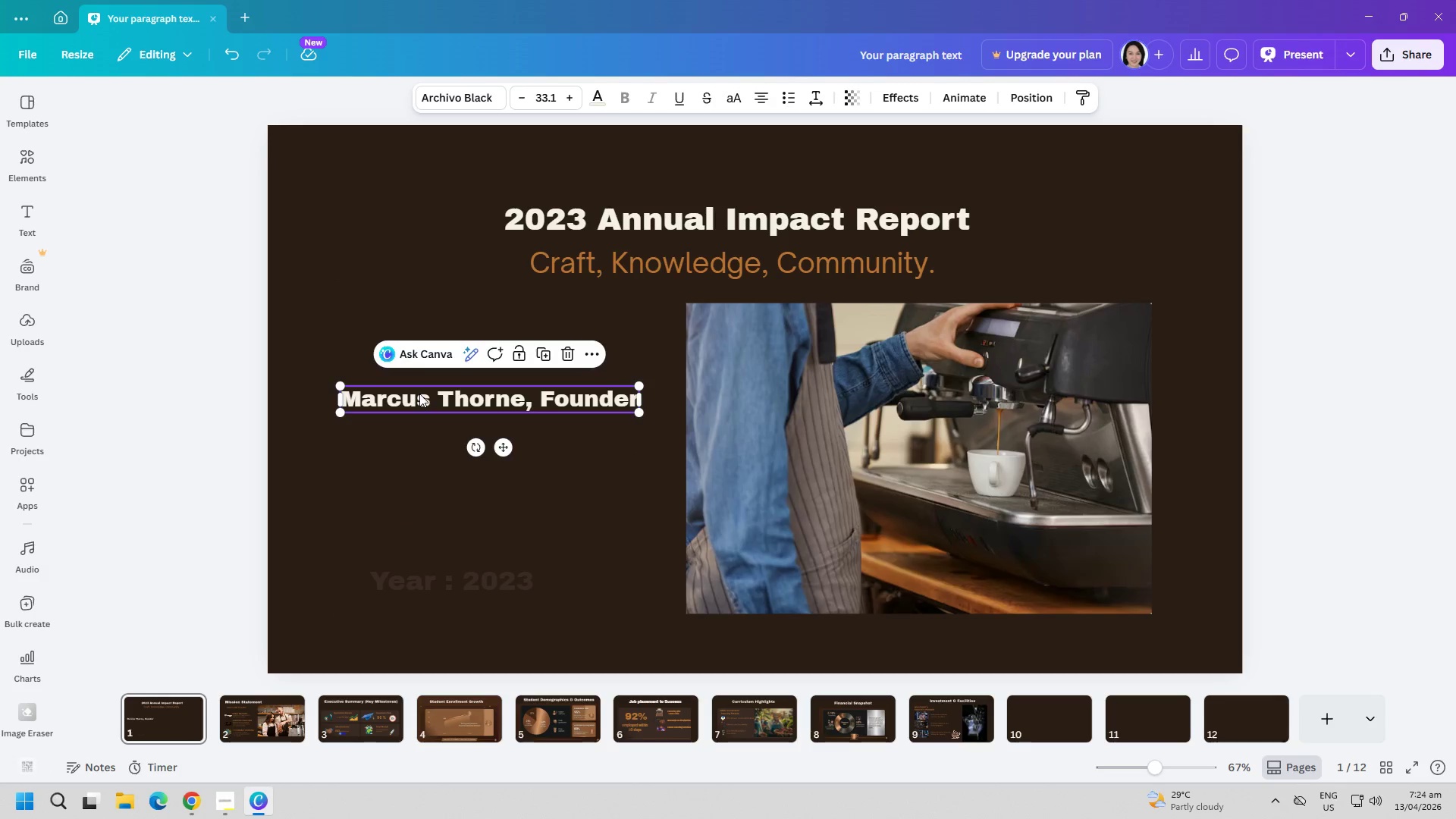 
left_click([419, 394])
 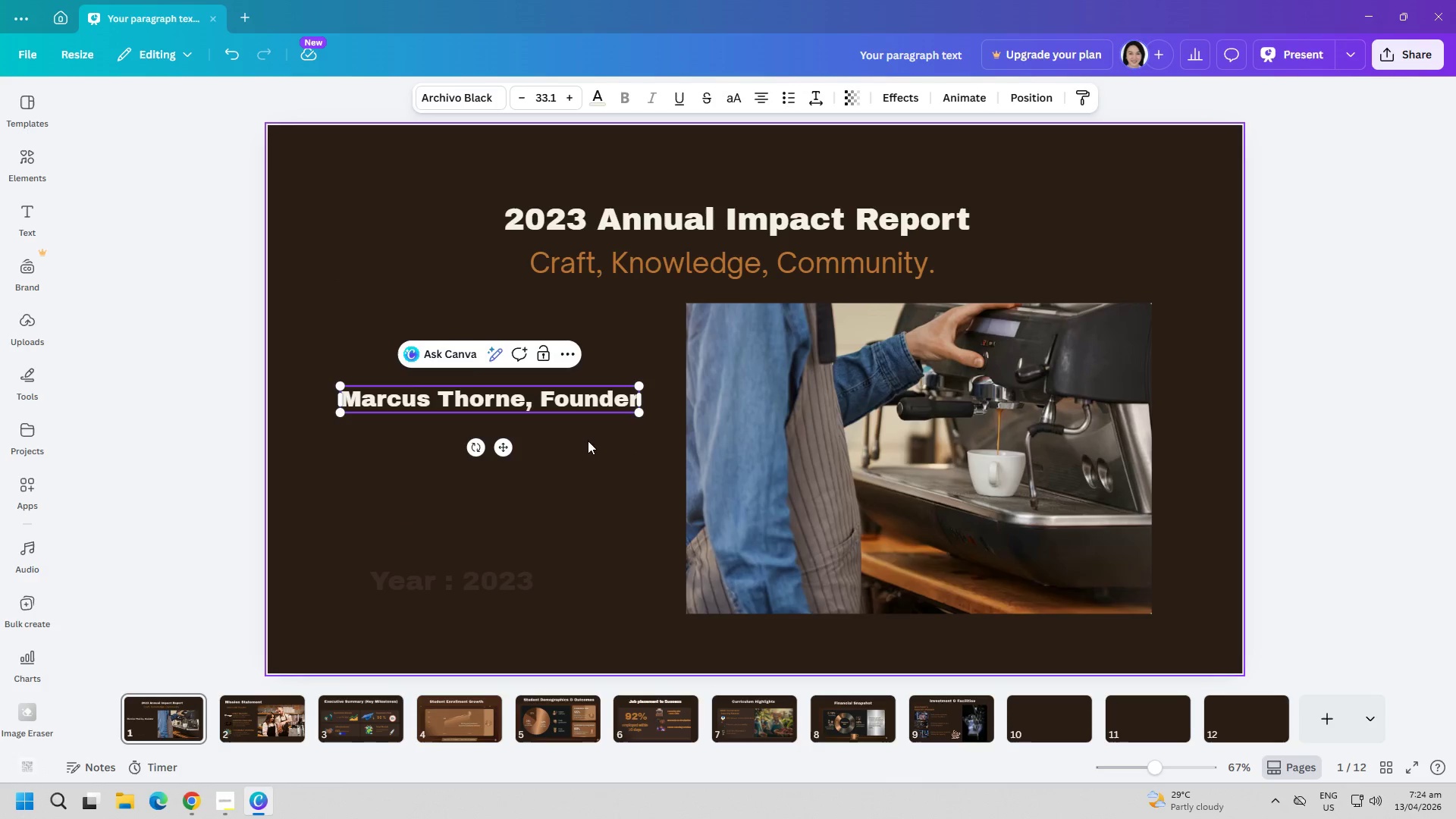 
left_click([570, 434])
 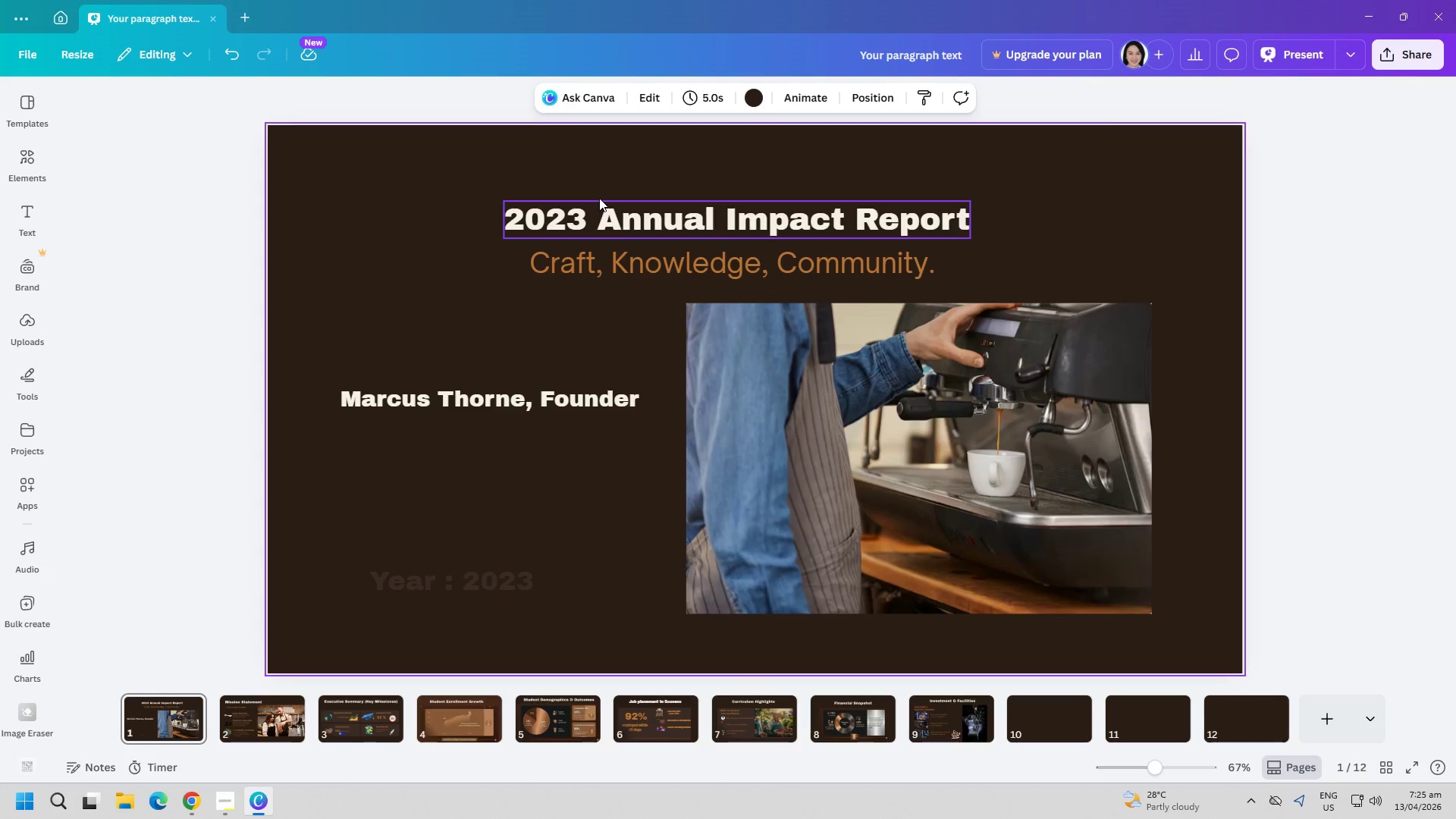 
wait(38.77)
 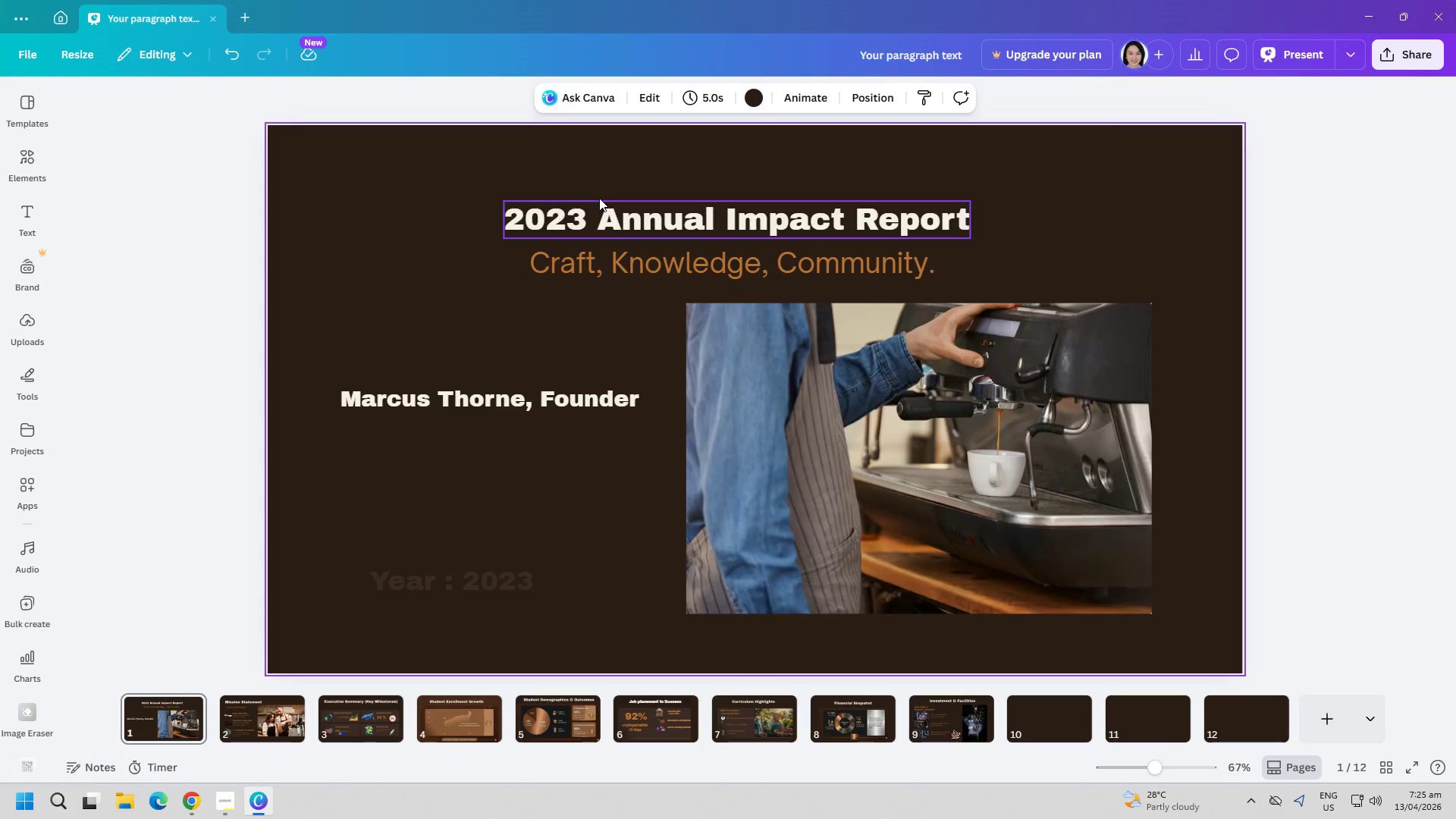 
left_click([1051, 726])
 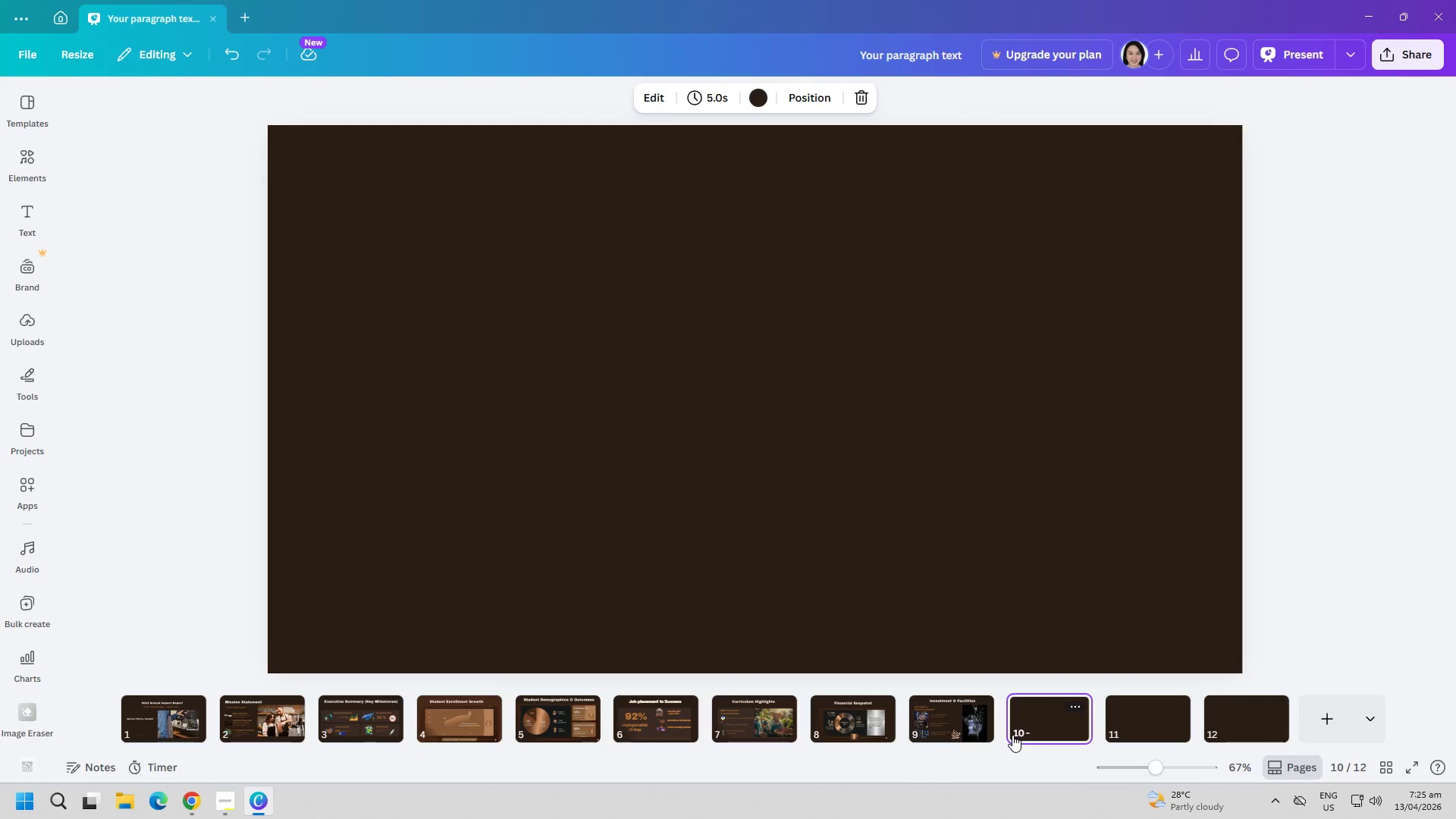 
wait(14.17)
 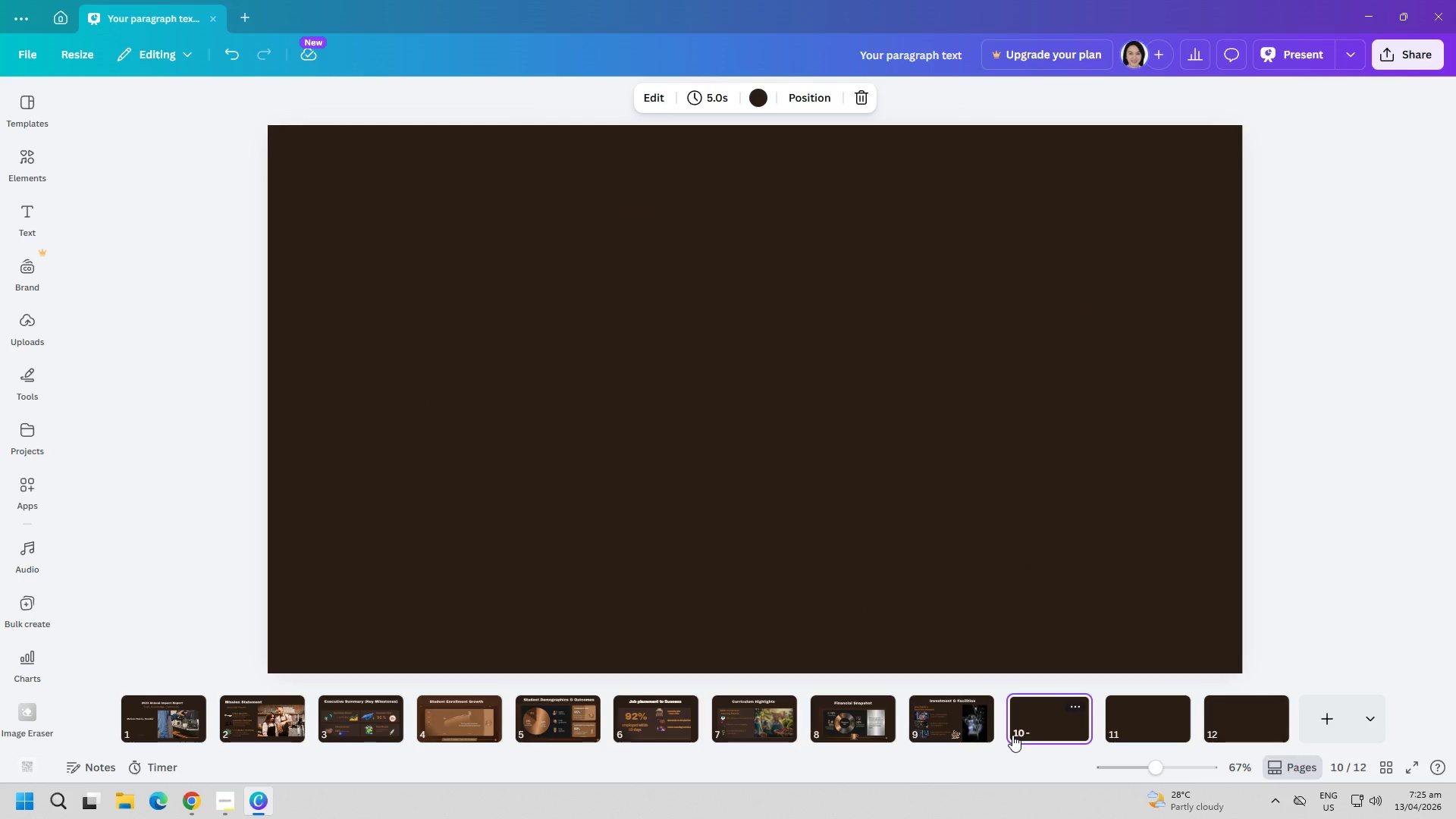 
double_click([1034, 730])
 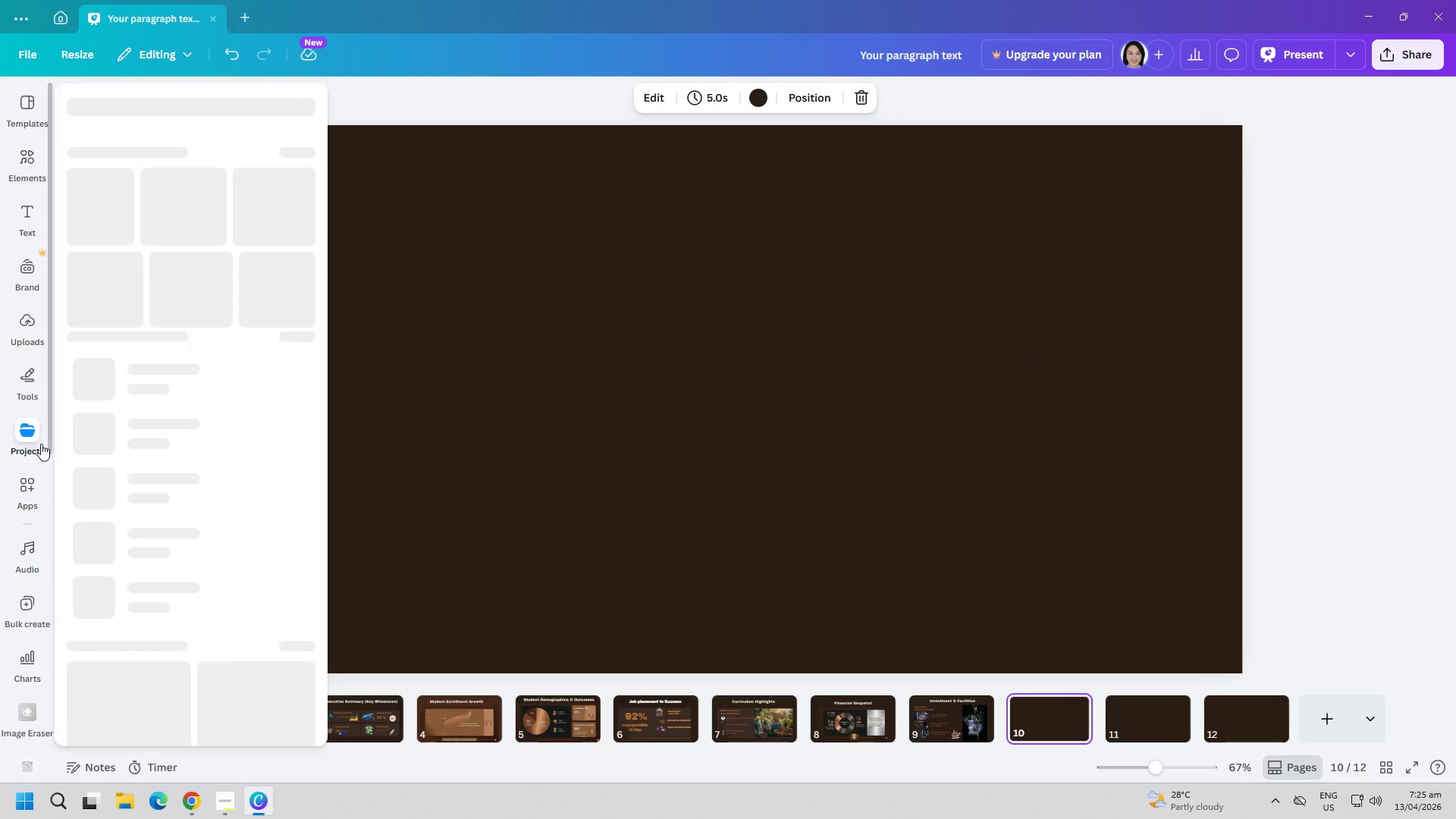 
left_click([24, 389])
 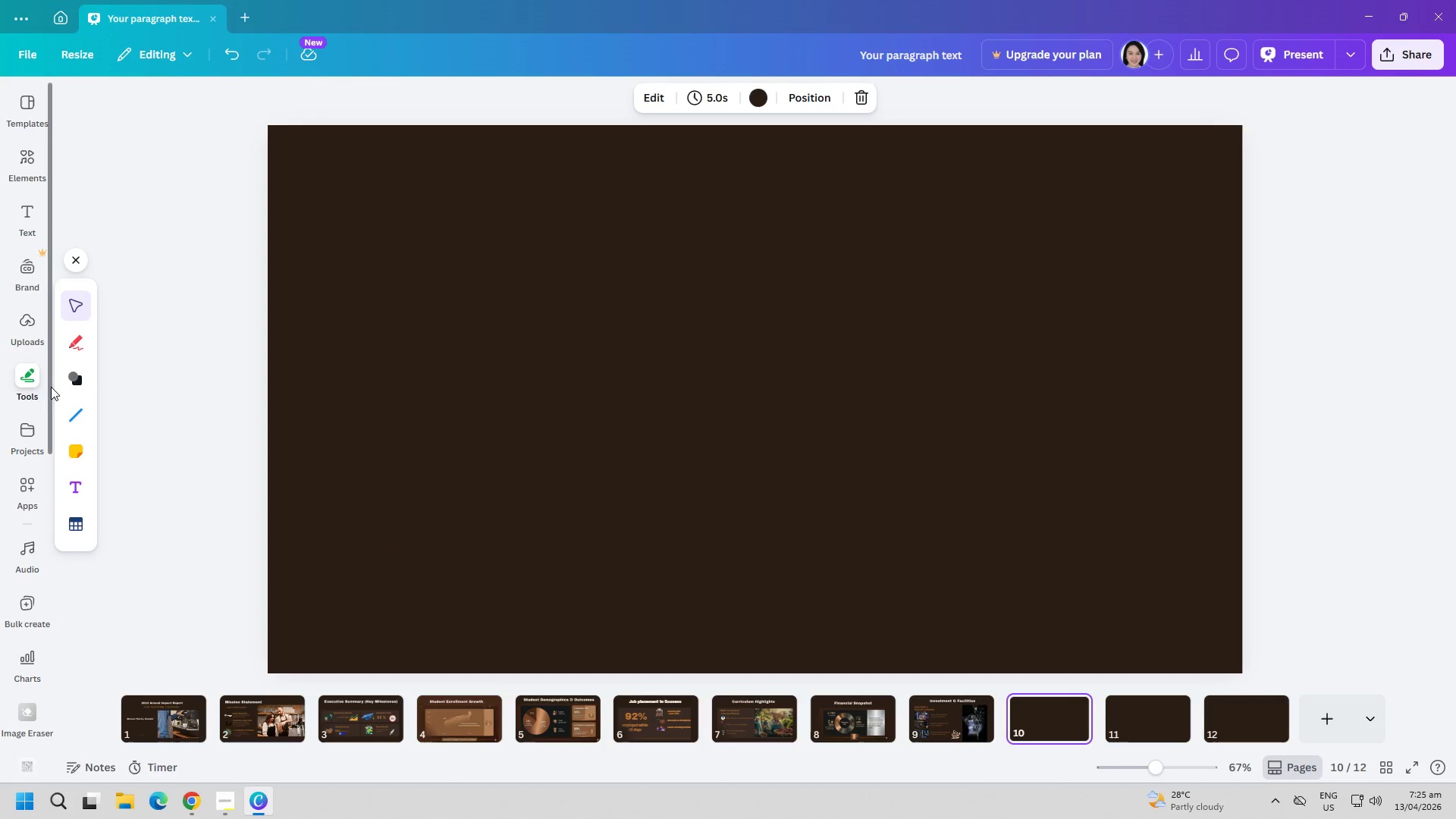 
left_click([66, 380])
 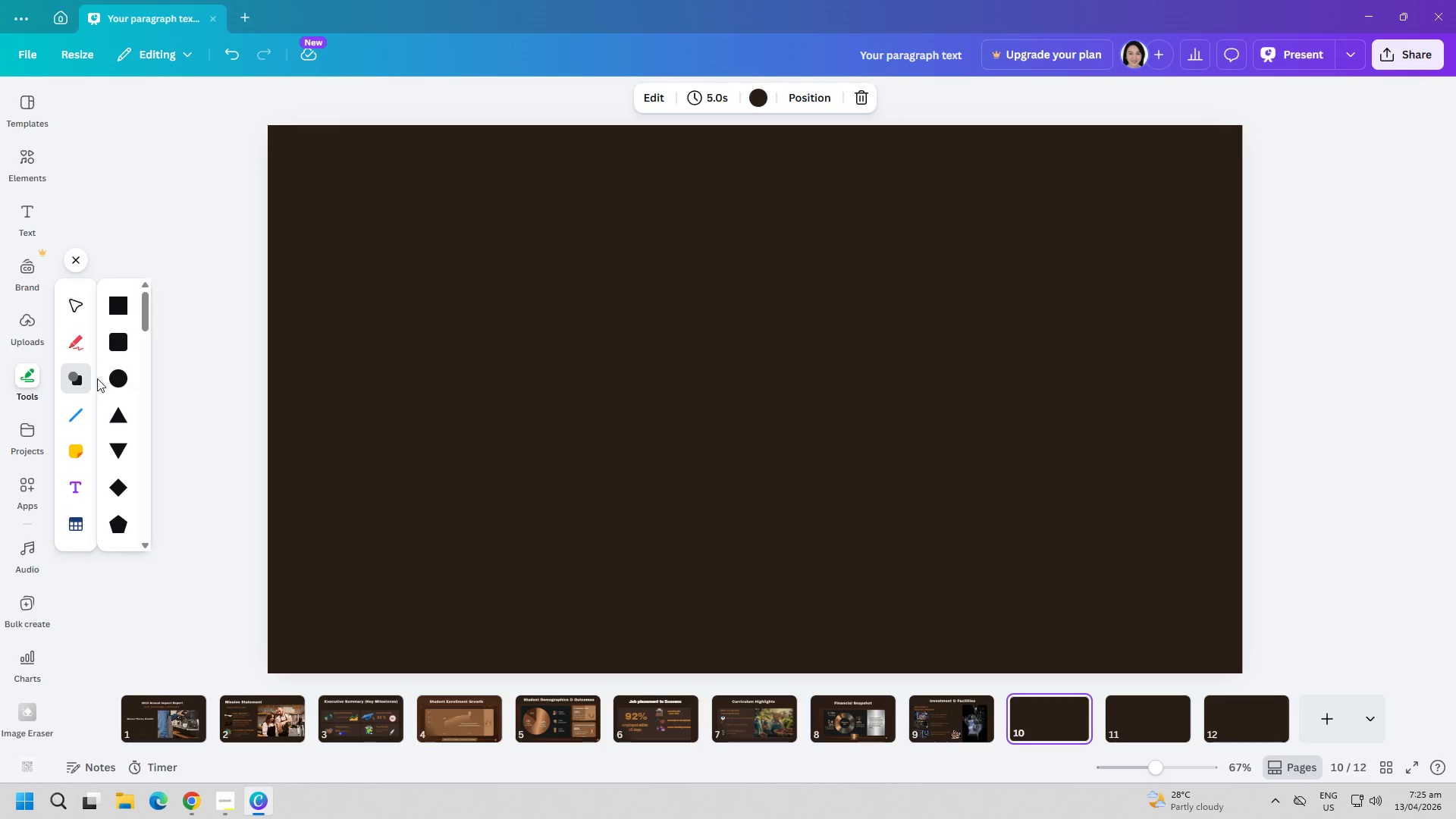 
left_click([111, 375])
 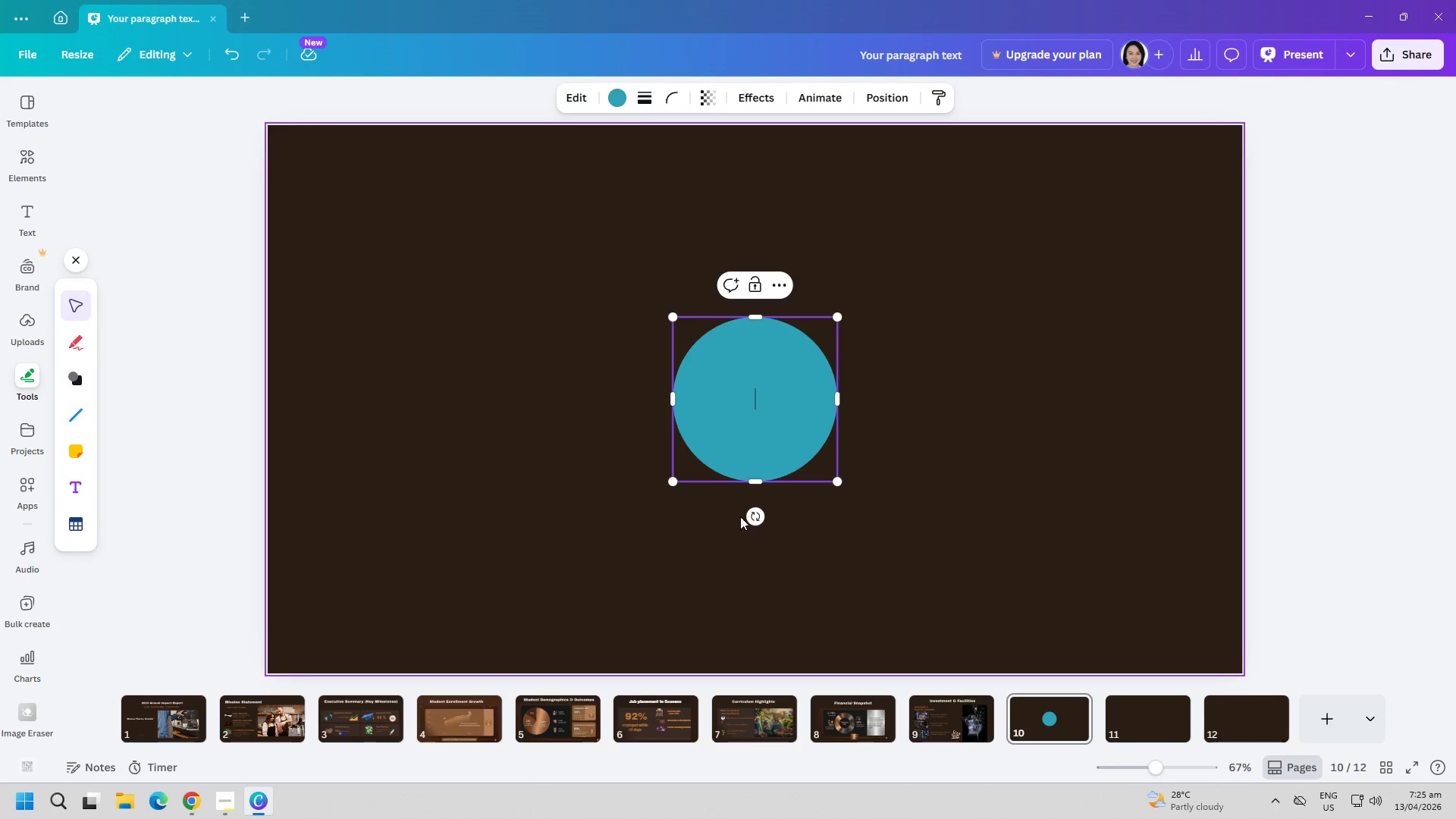 
left_click_drag(start_coordinate=[839, 481], to_coordinate=[1010, 552])
 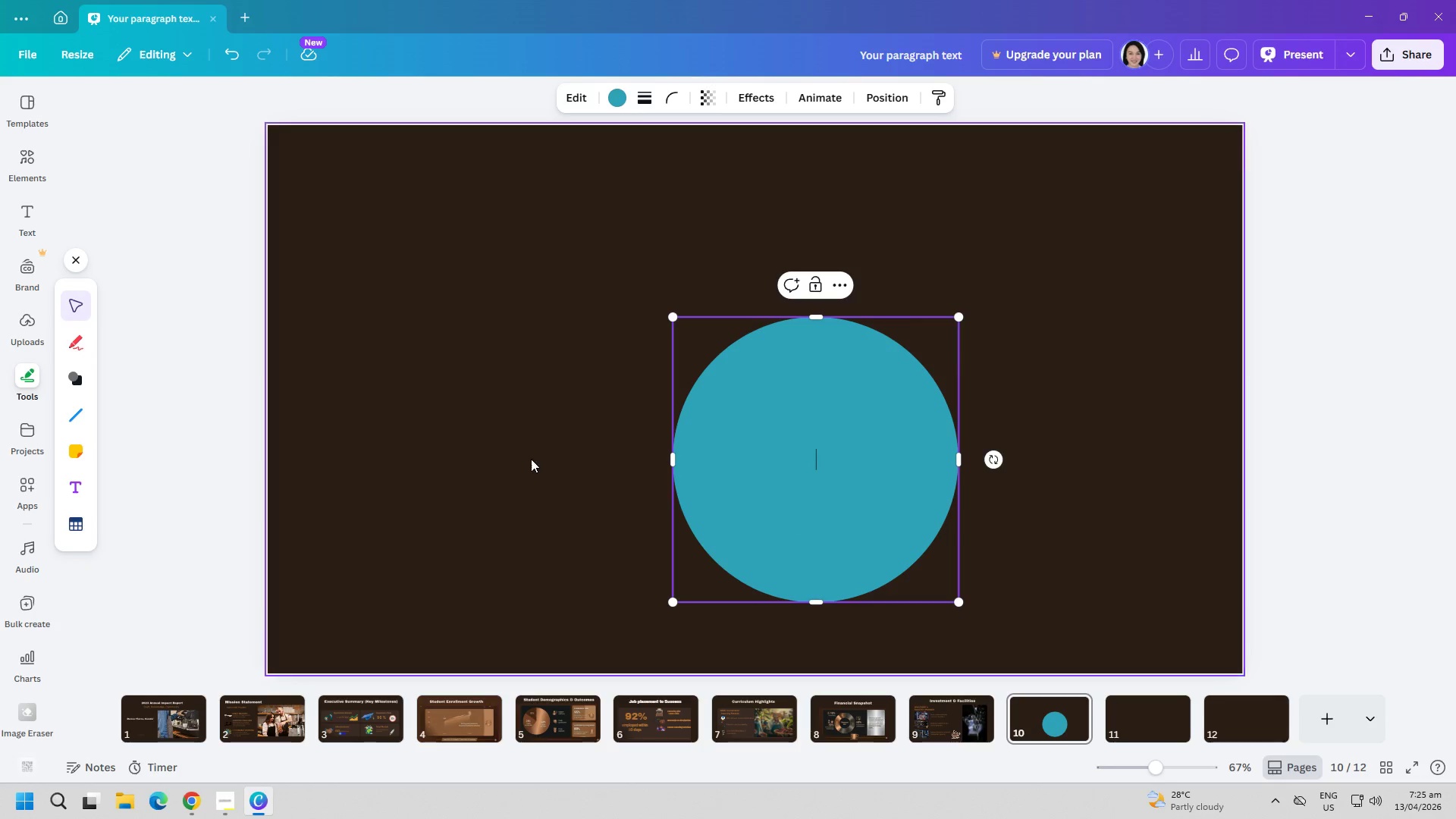 
left_click([531, 459])
 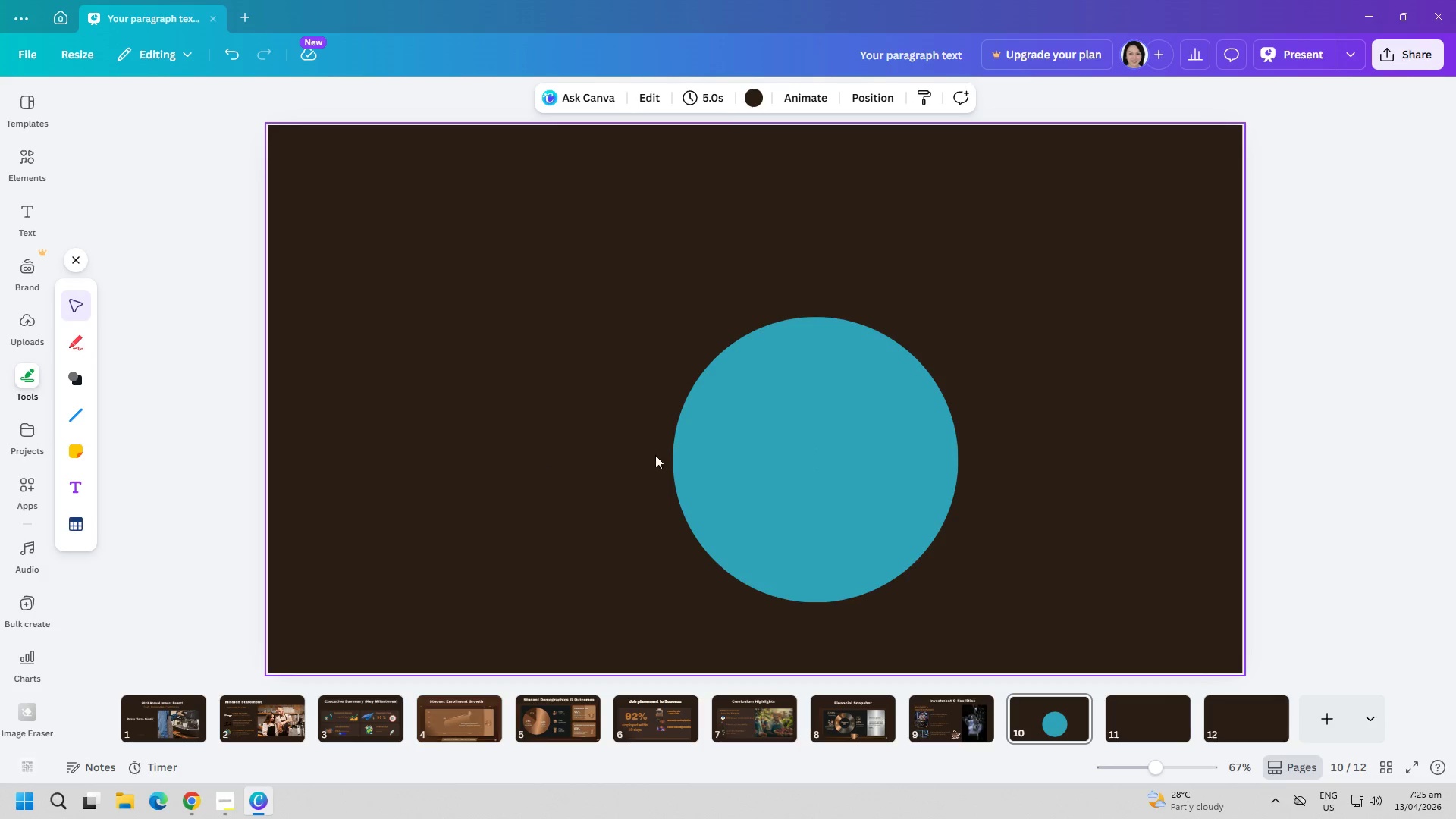 
left_click_drag(start_coordinate=[793, 466], to_coordinate=[678, 399])
 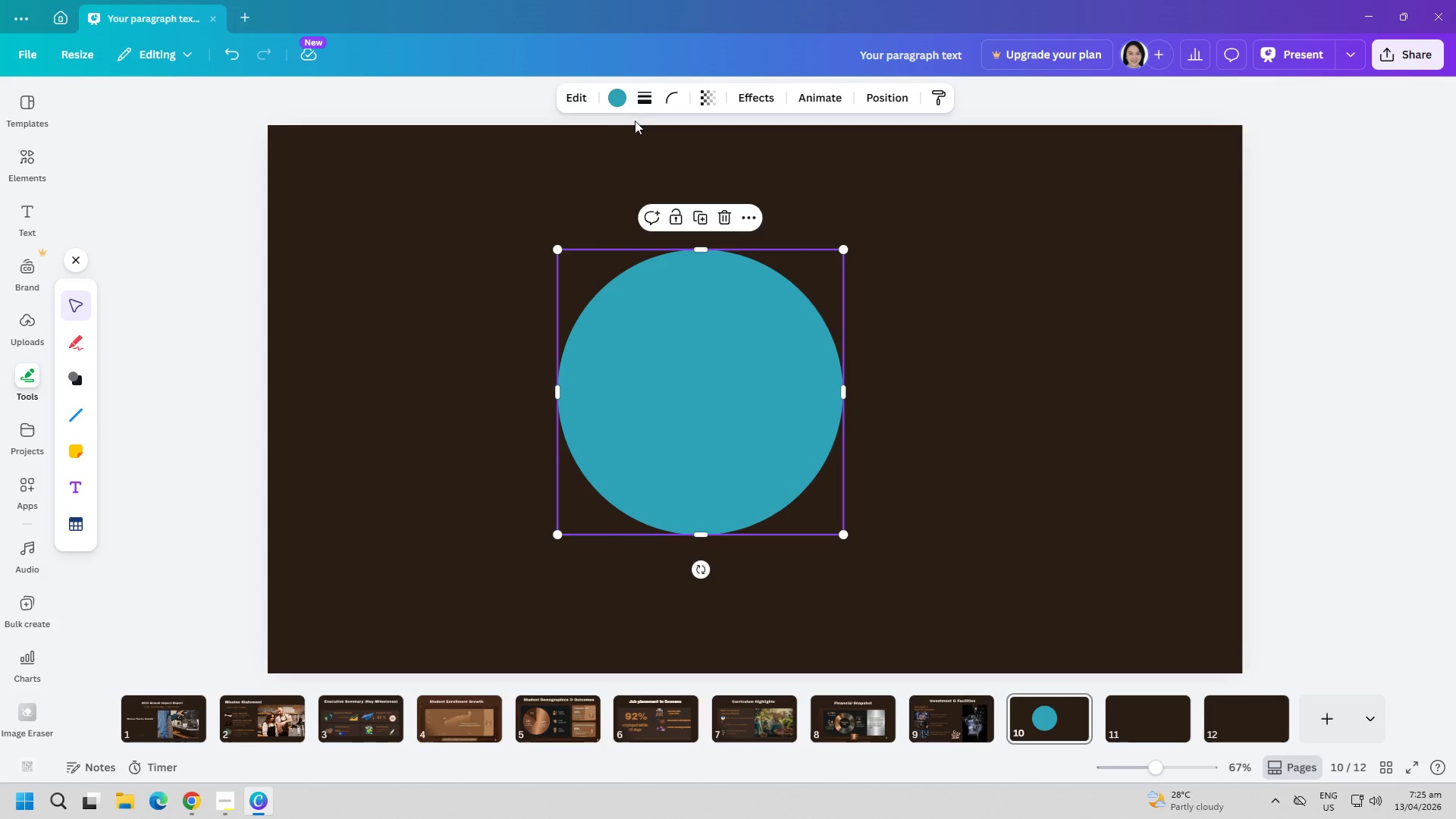 
left_click([614, 99])
 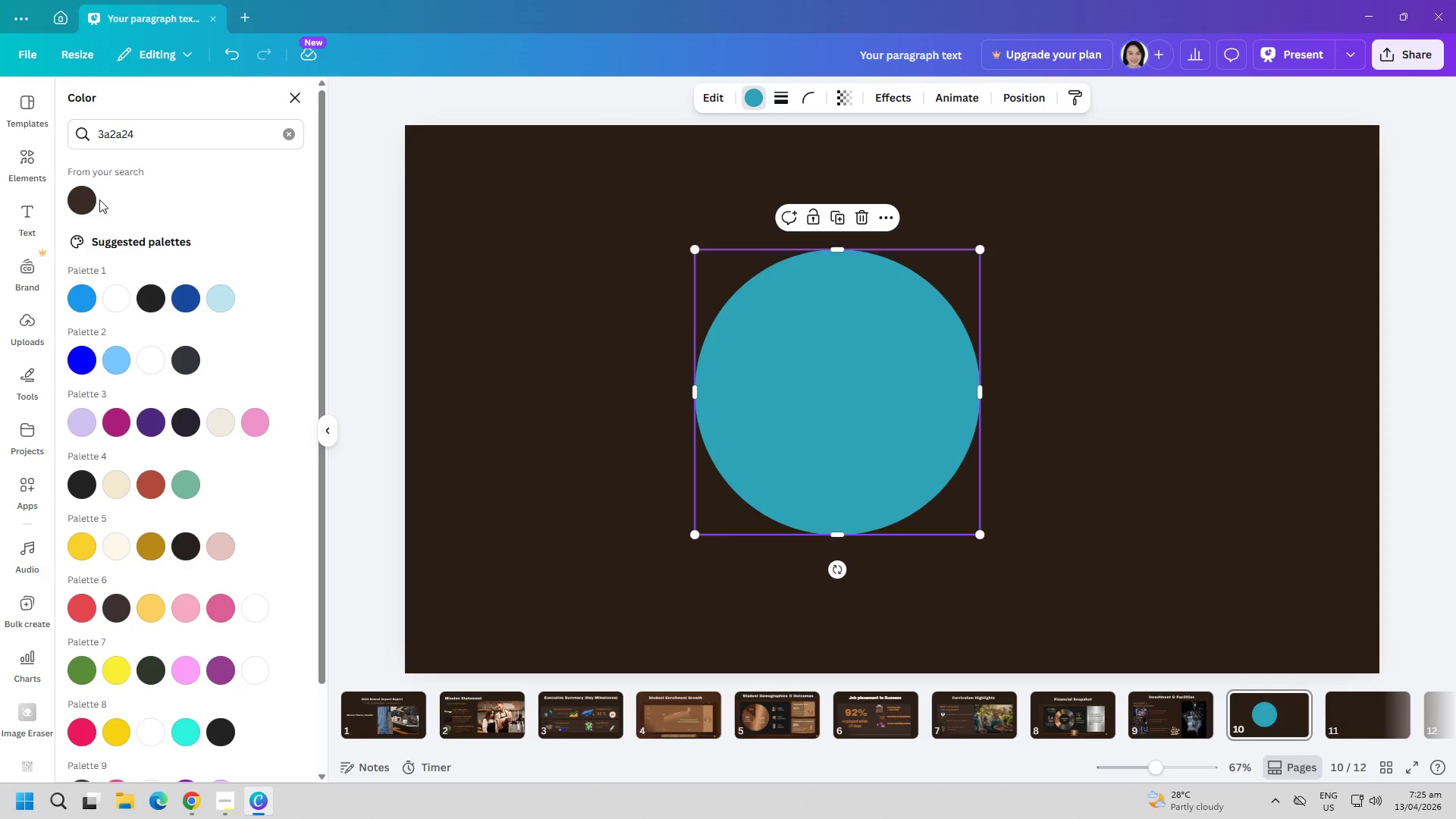 
left_click([96, 199])
 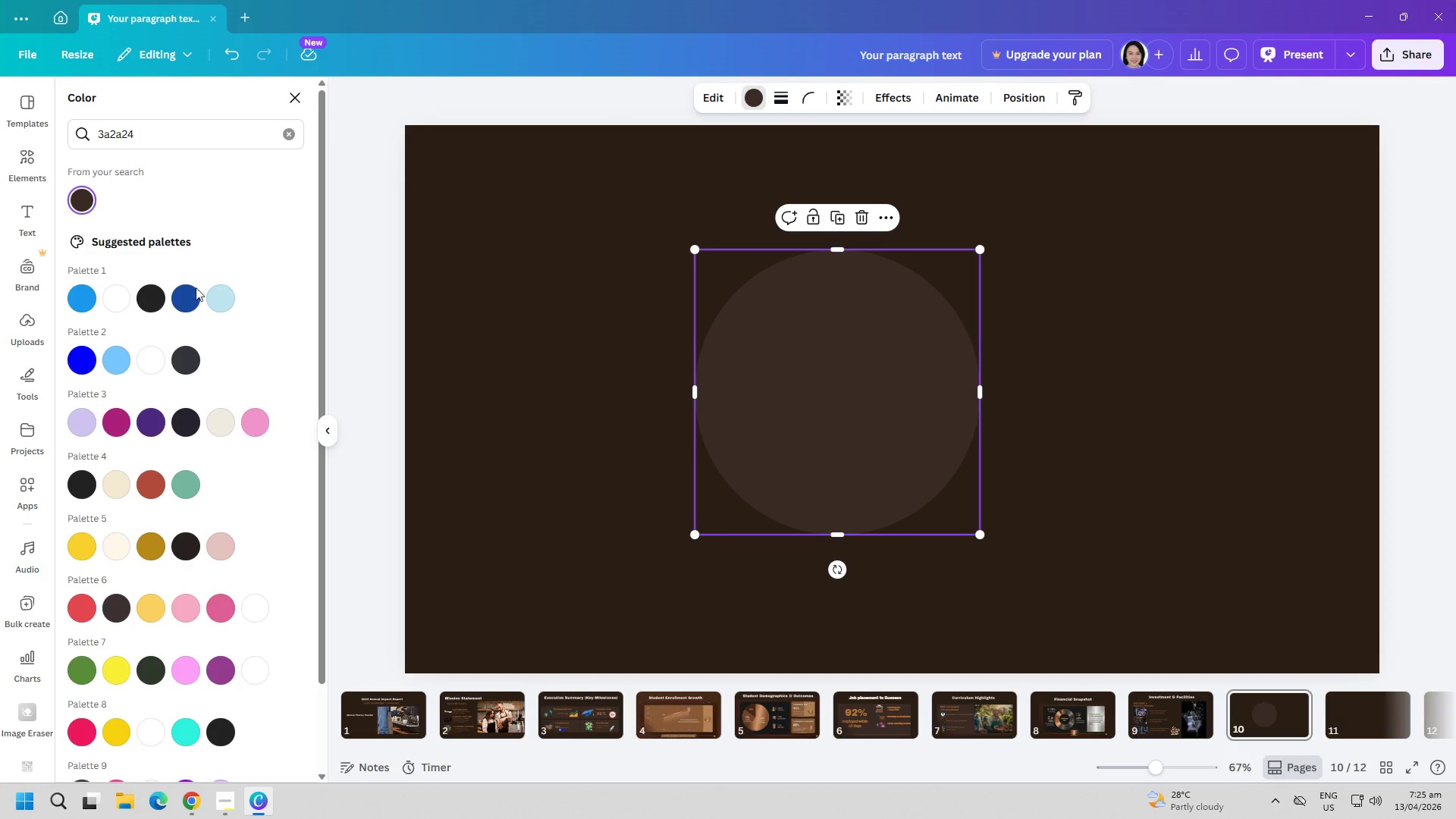 
left_click([501, 441])
 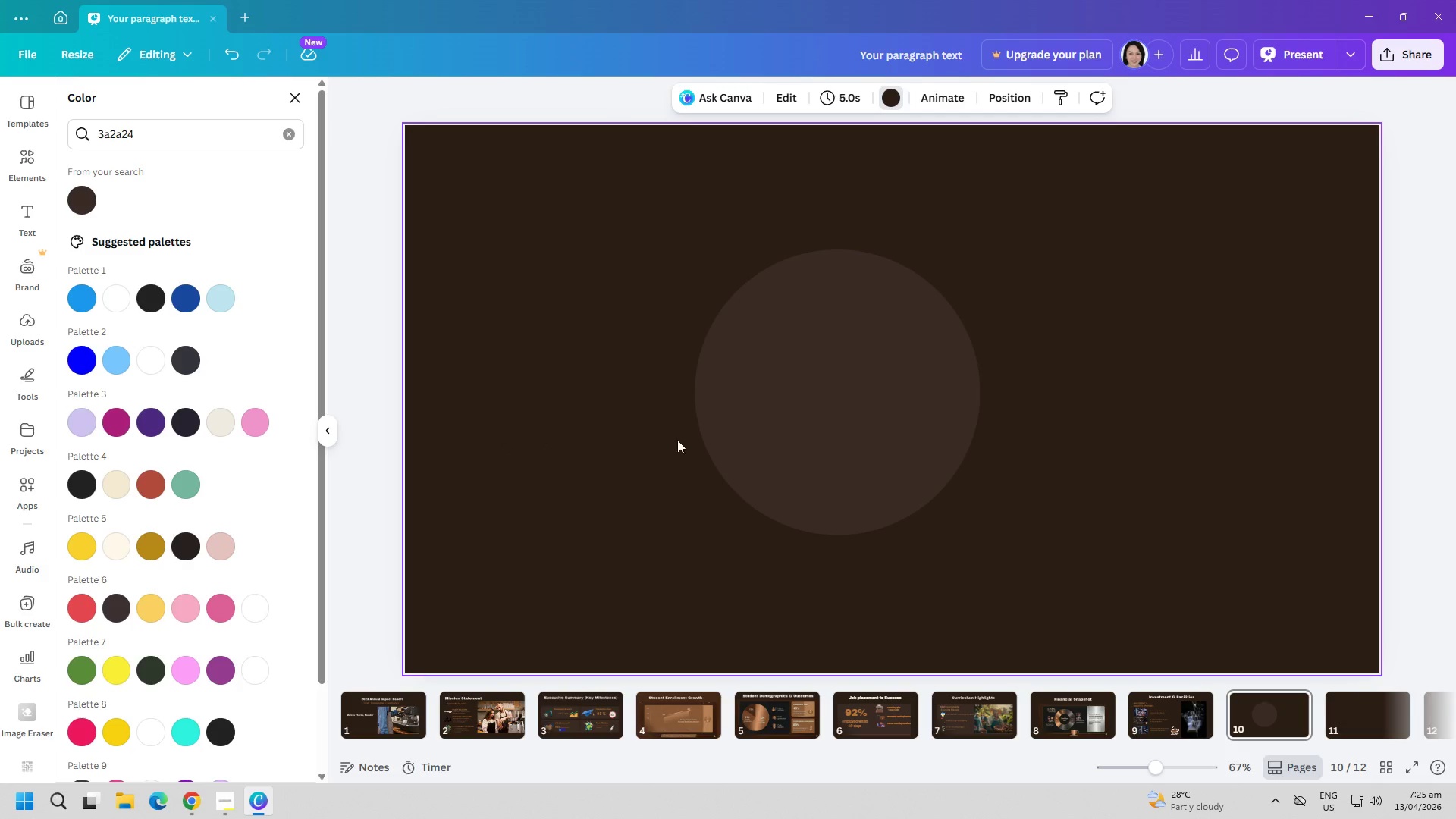 
left_click_drag(start_coordinate=[725, 438], to_coordinate=[703, 438])
 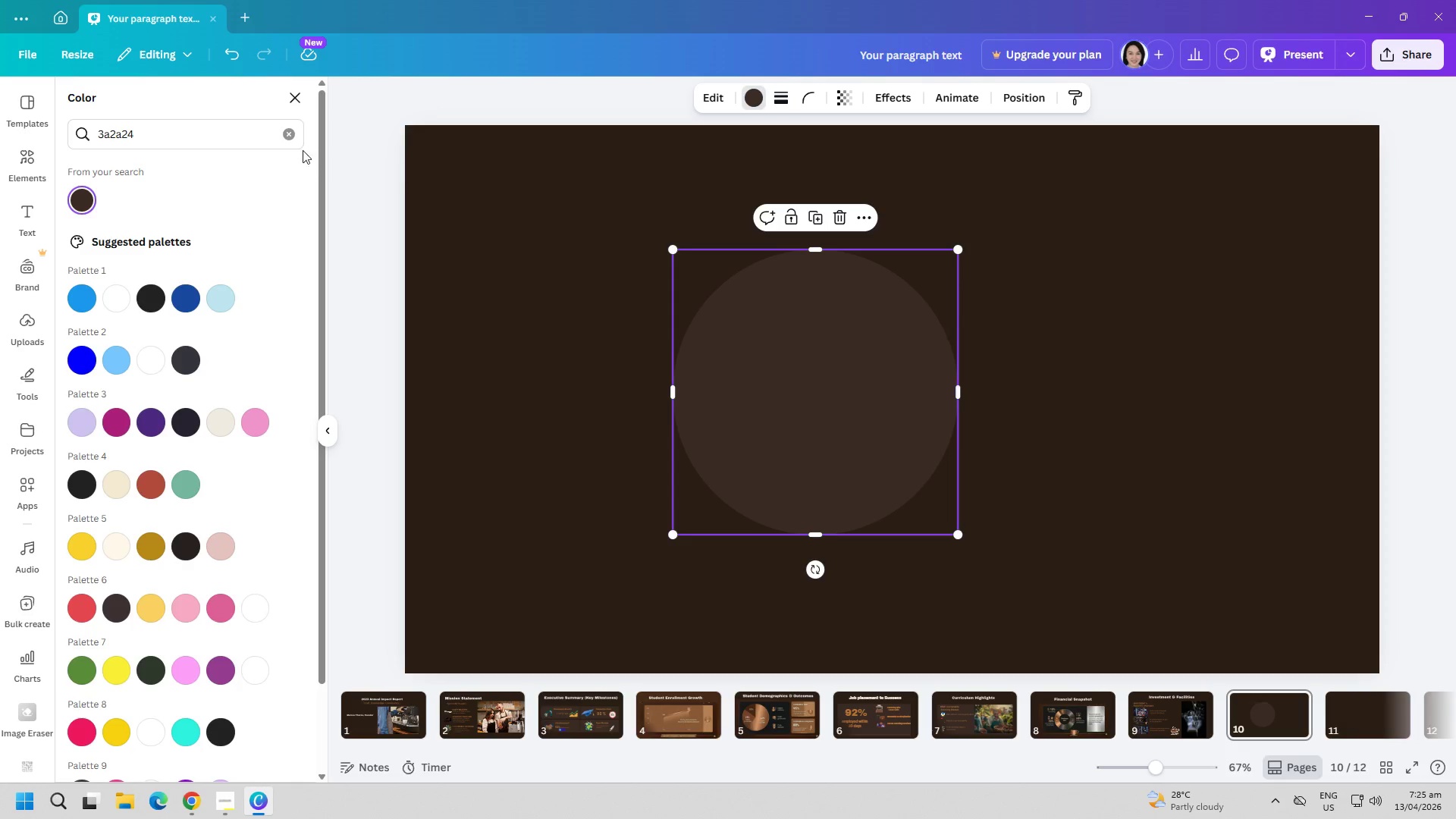 
left_click([290, 138])
 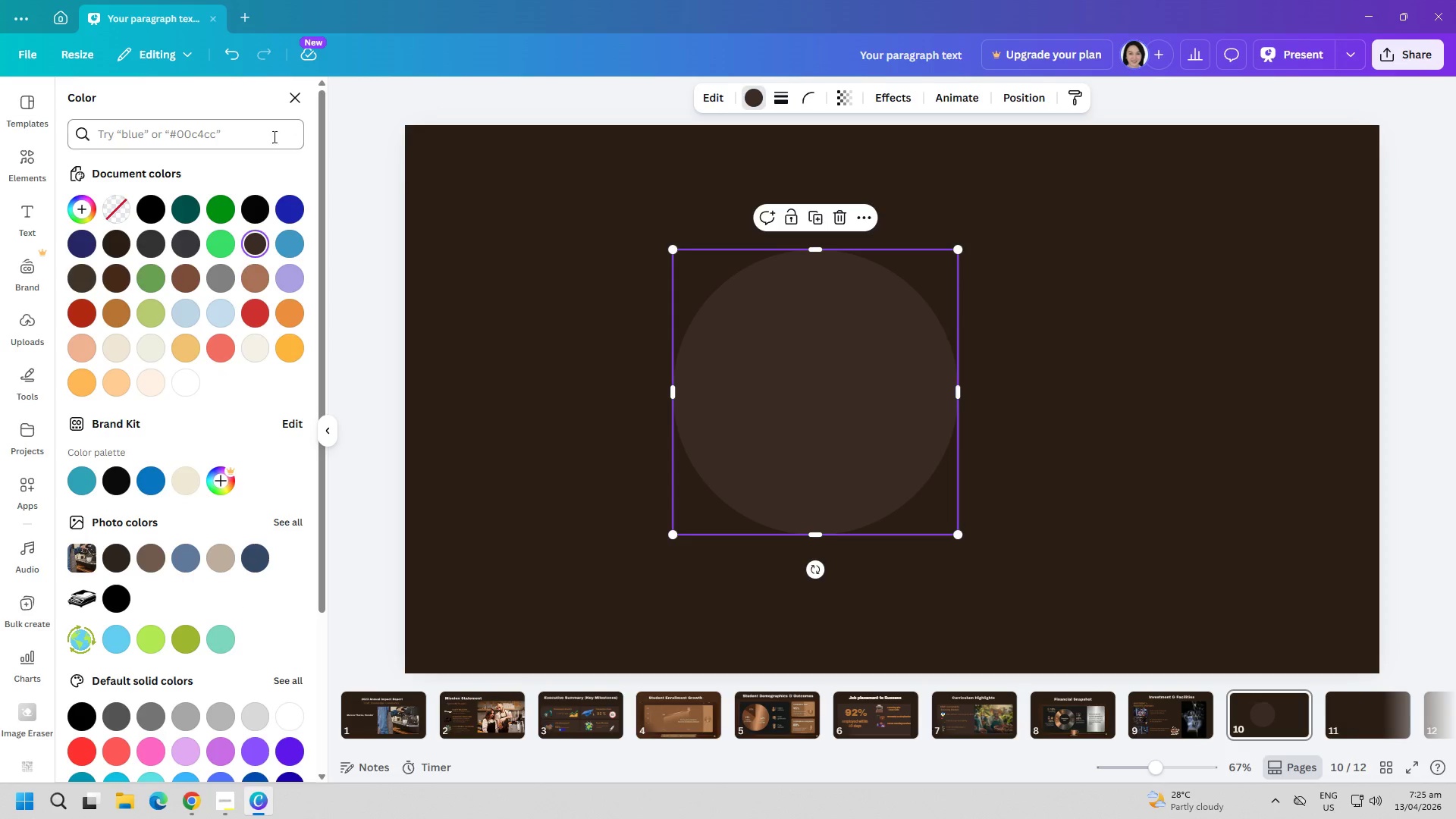 
left_click([302, 99])
 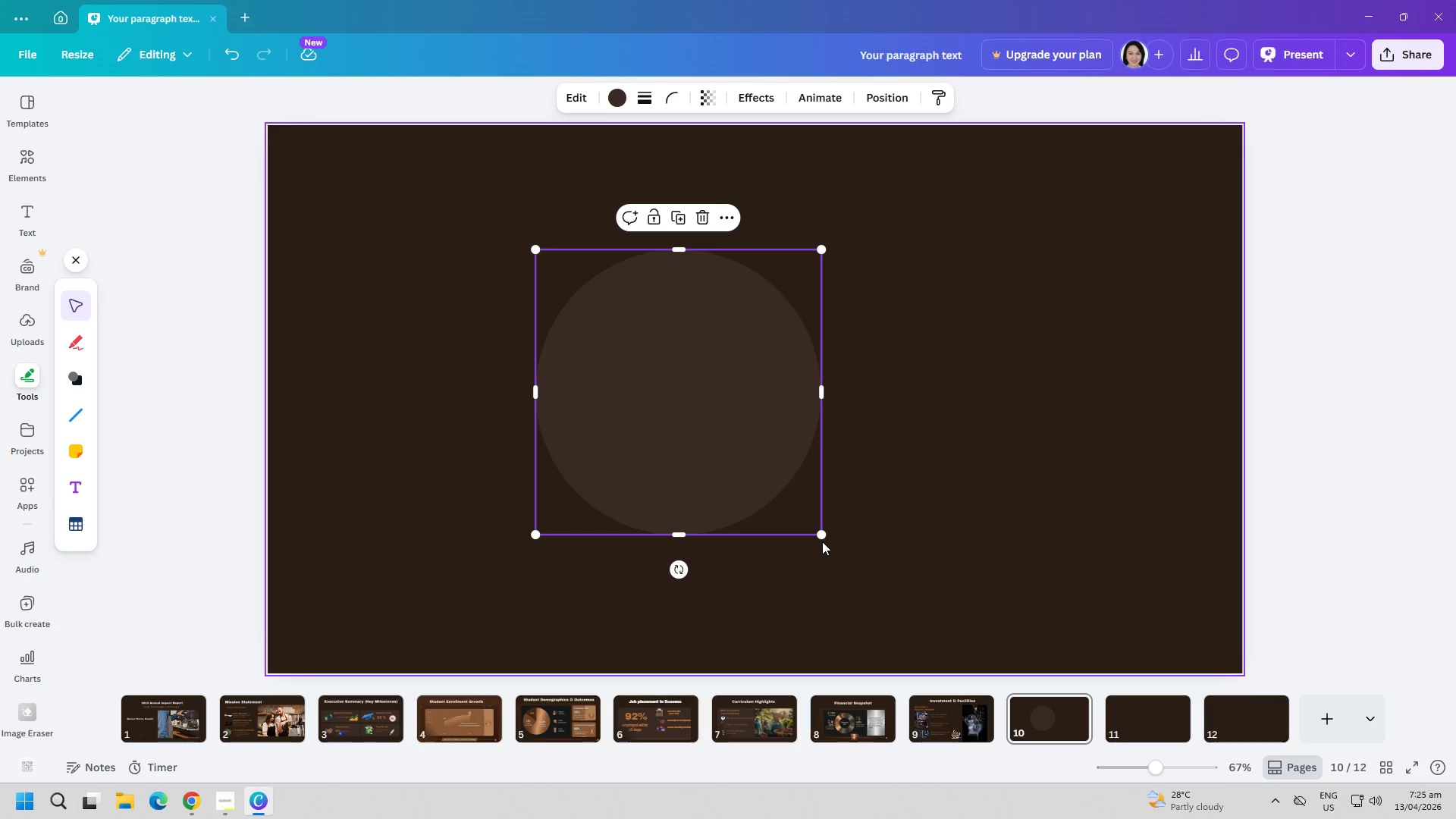 
left_click_drag(start_coordinate=[822, 541], to_coordinate=[887, 559])
 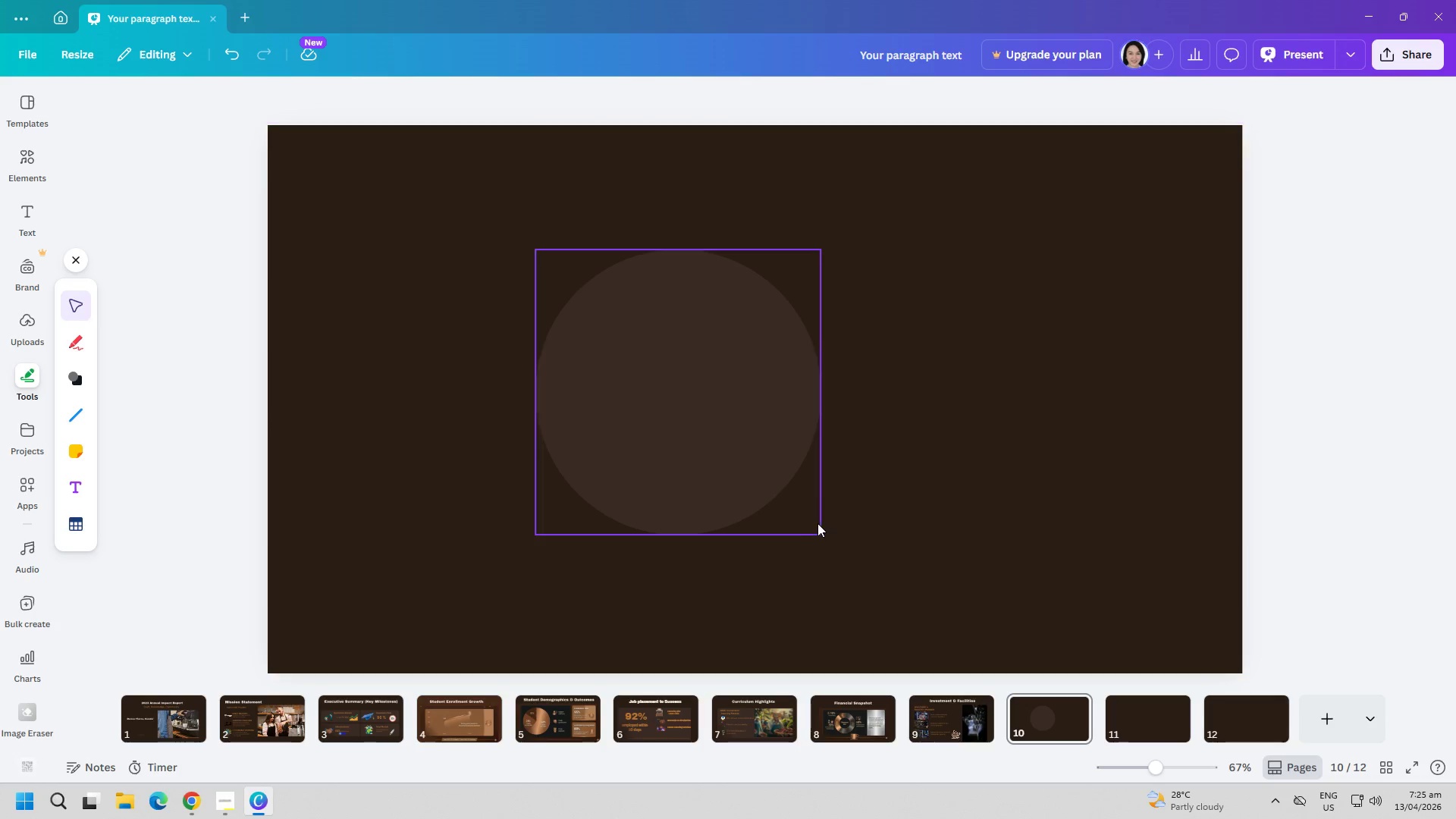 
left_click([739, 462])
 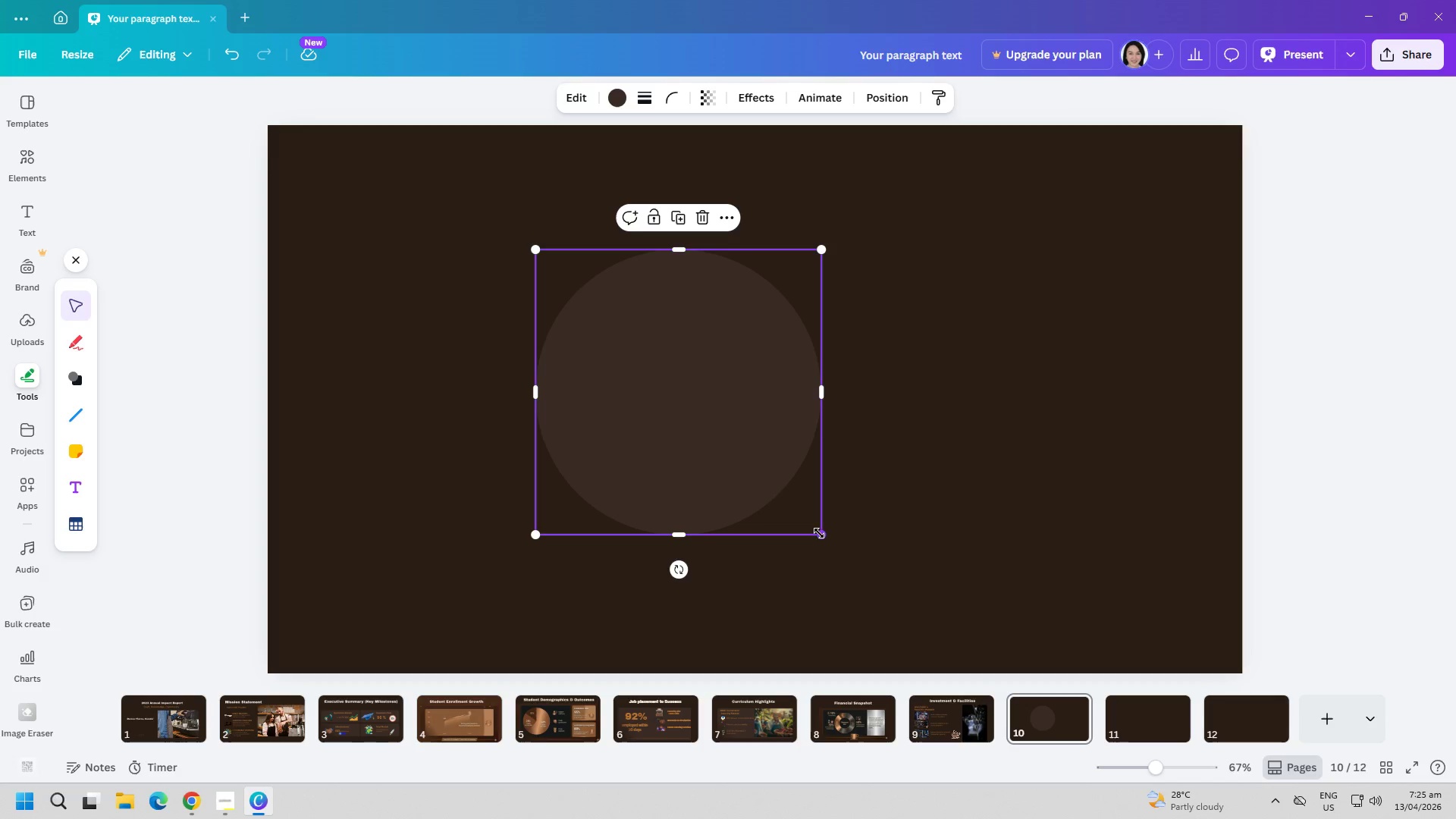 
left_click_drag(start_coordinate=[824, 545], to_coordinate=[855, 551])
 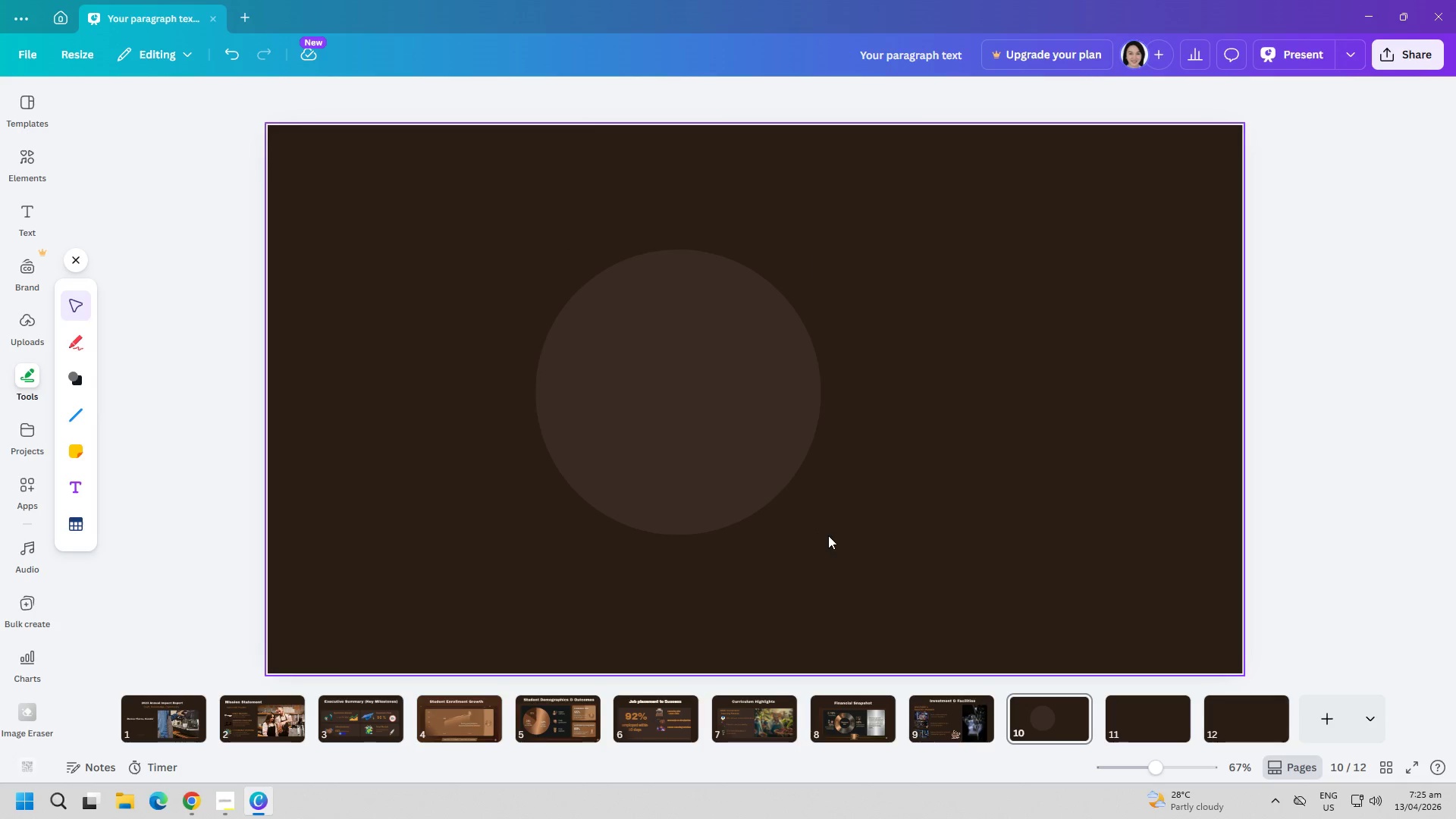 
left_click([783, 501])
 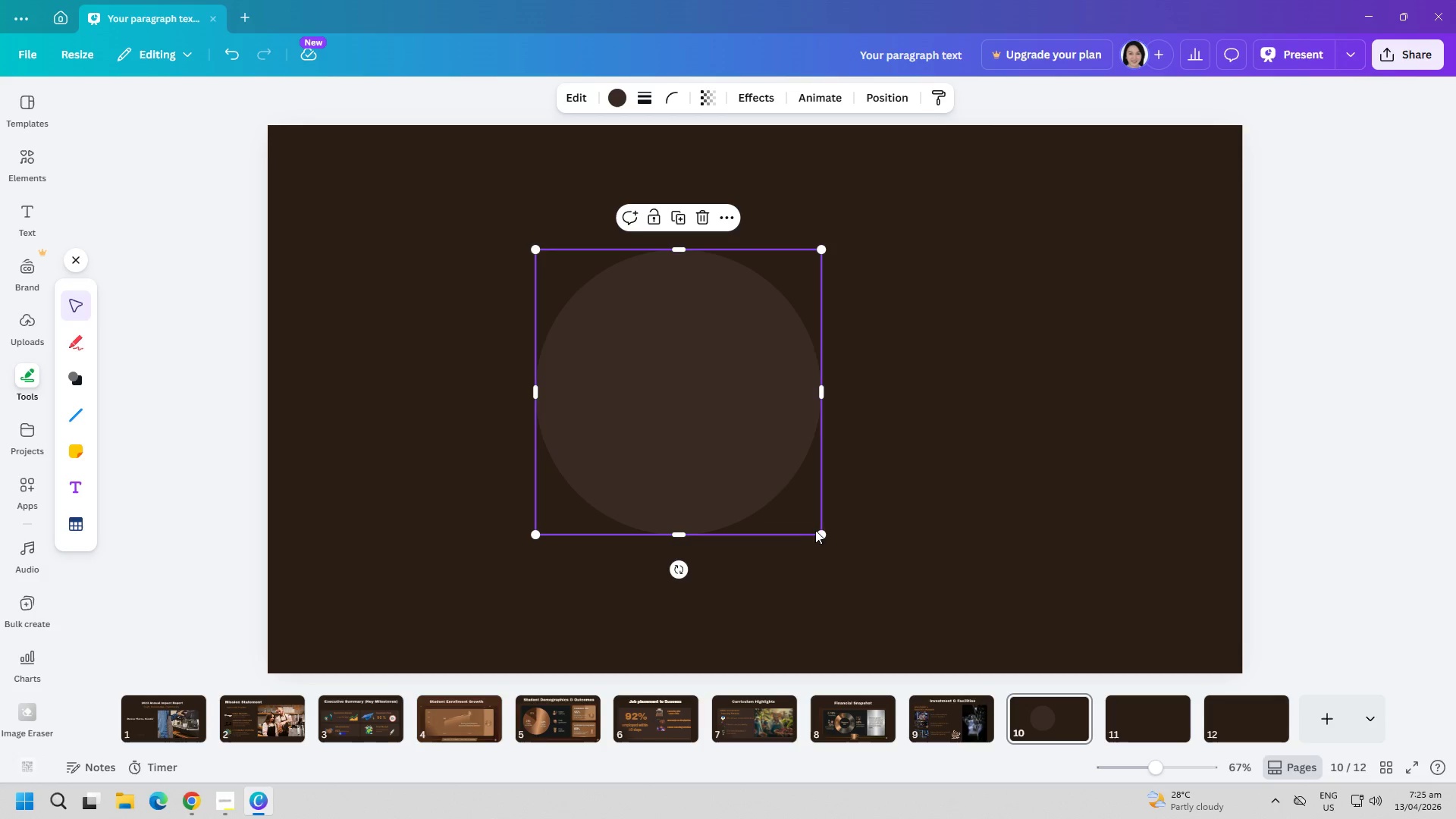 
left_click_drag(start_coordinate=[821, 532], to_coordinate=[921, 566])
 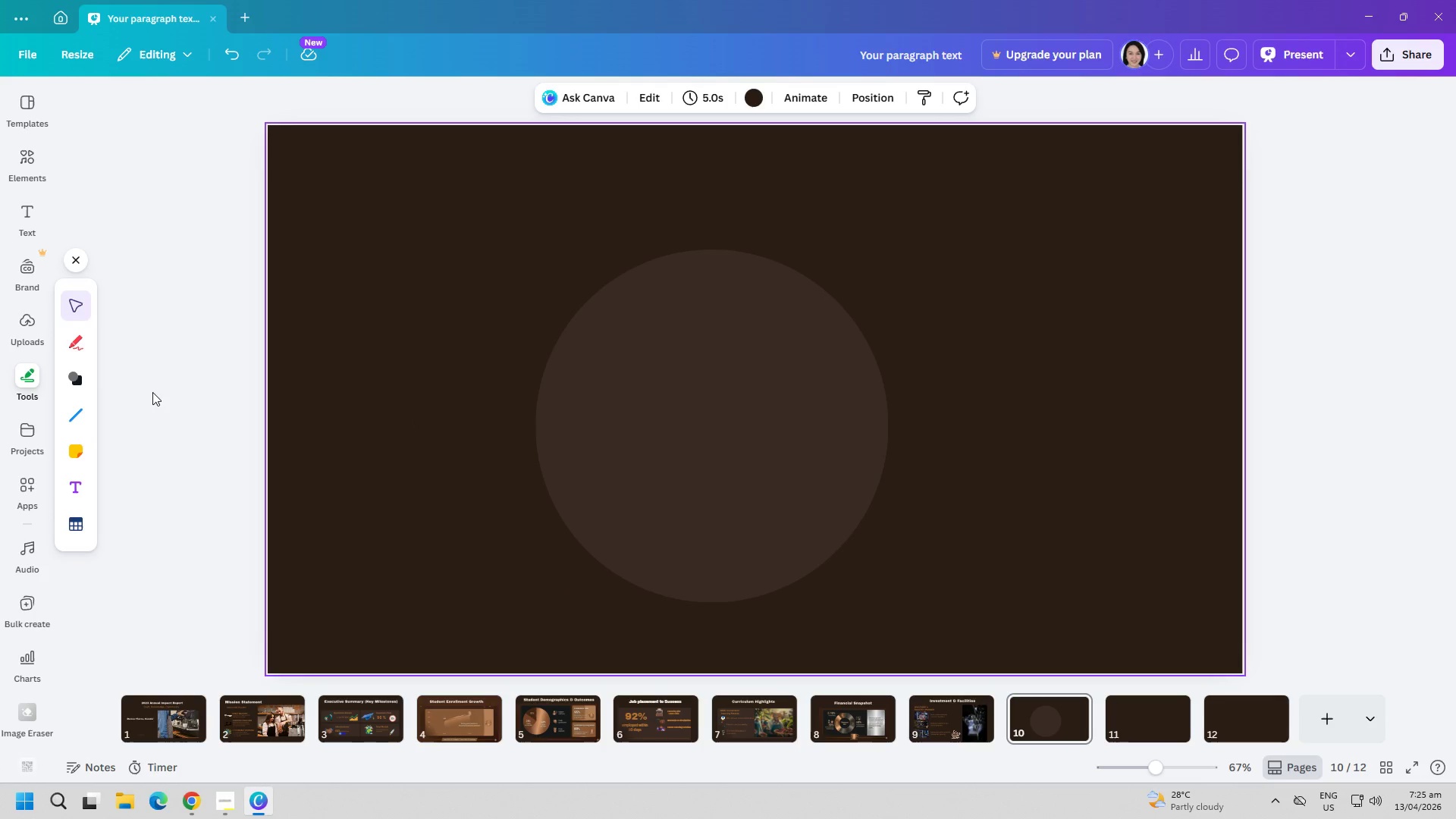 
double_click([82, 375])
 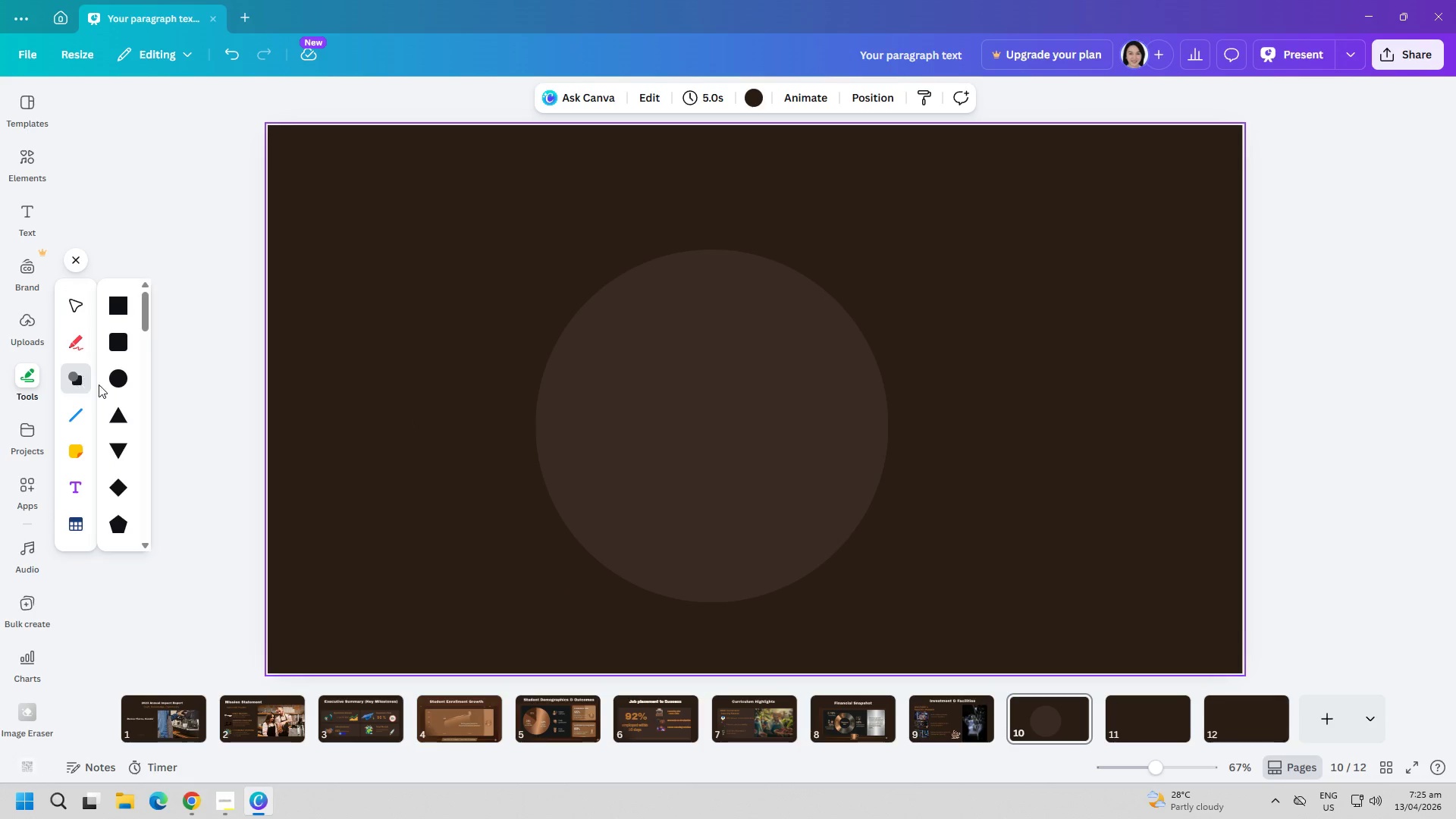 
scroll: coordinate [130, 425], scroll_direction: down, amount: 9.0
 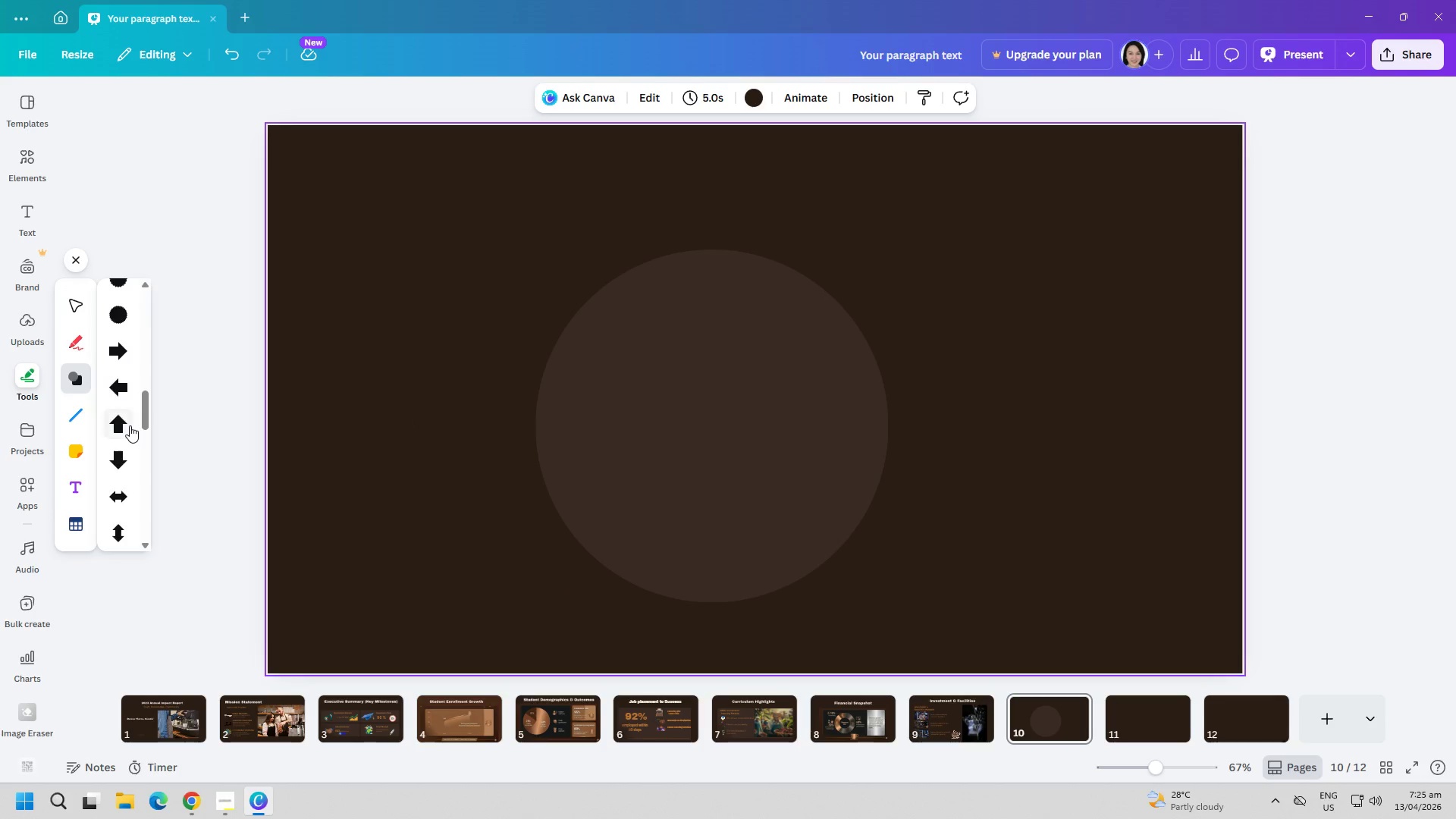 
scroll: coordinate [125, 429], scroll_direction: up, amount: 6.0
 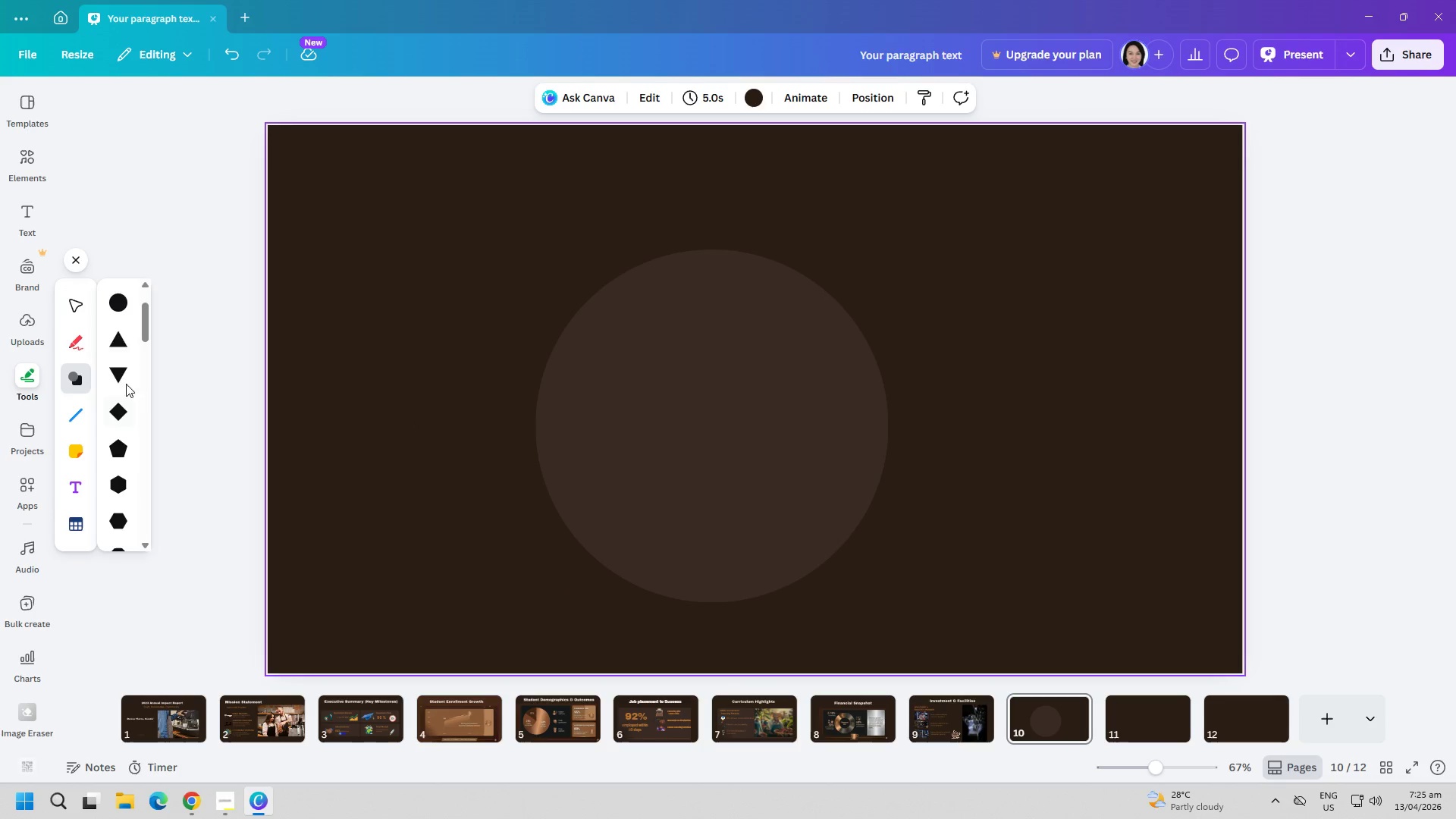 
left_click([121, 303])
 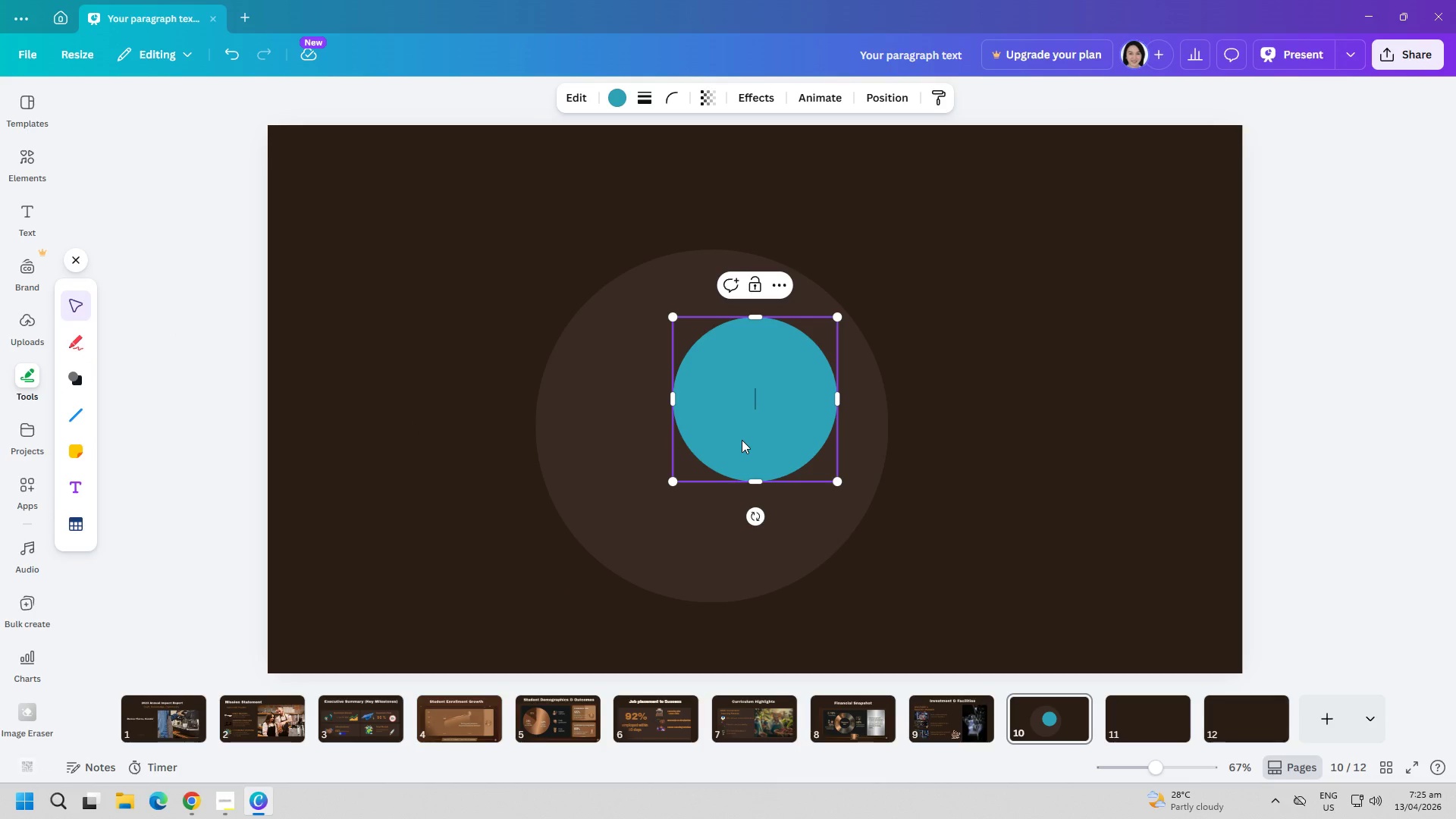 
left_click_drag(start_coordinate=[742, 440], to_coordinate=[701, 463])
 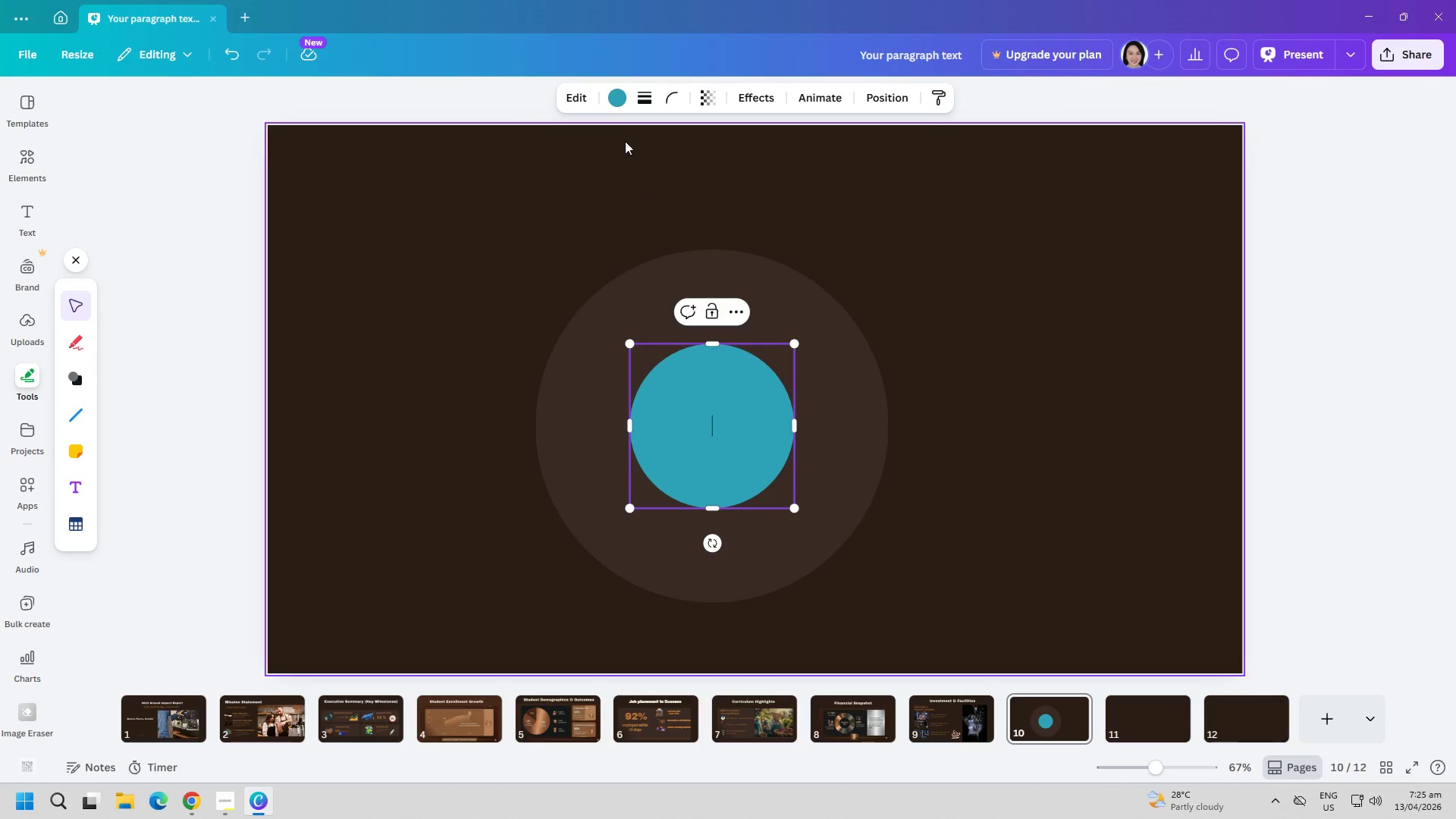 
left_click([612, 99])
 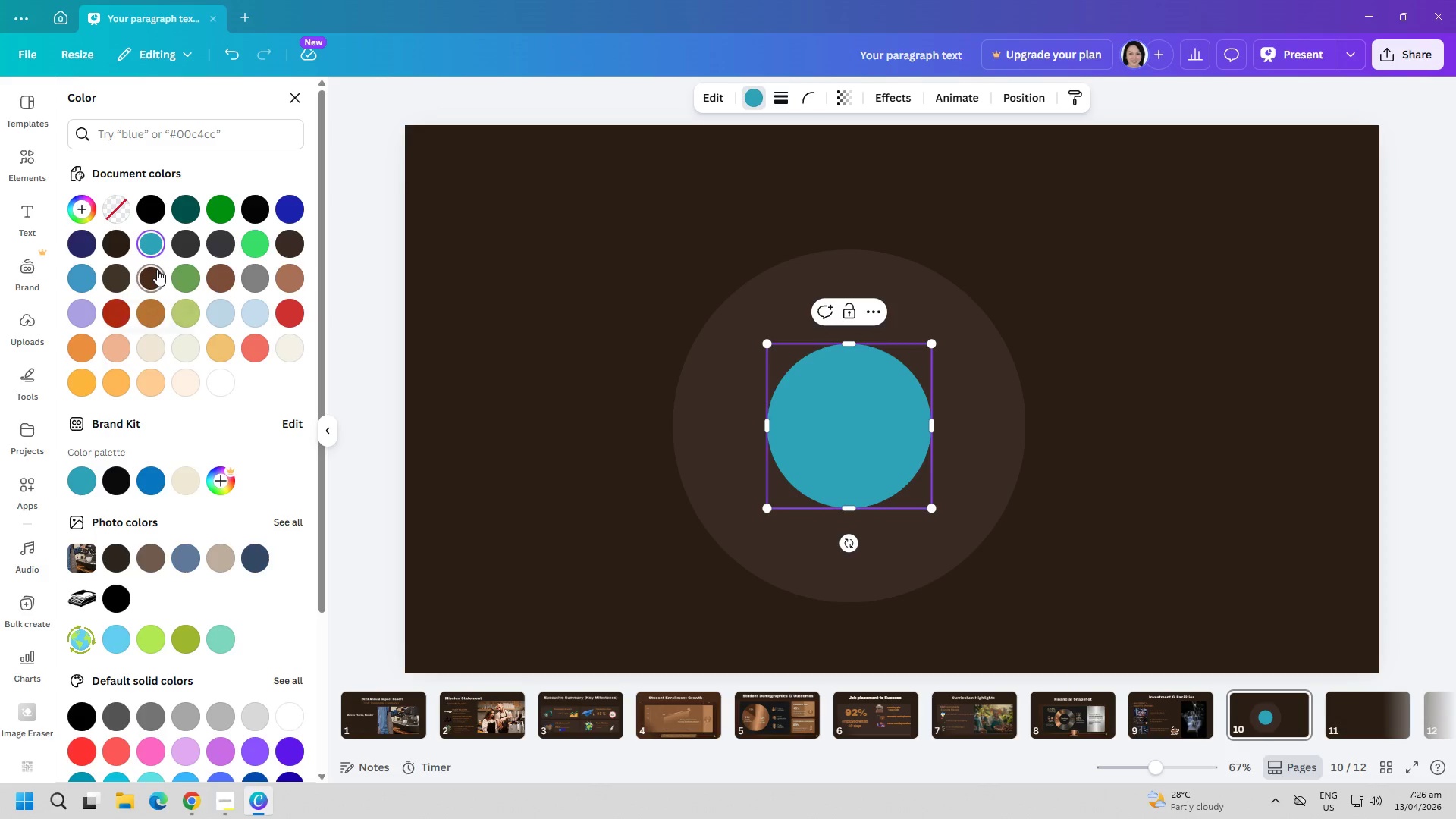 
left_click([157, 269])
 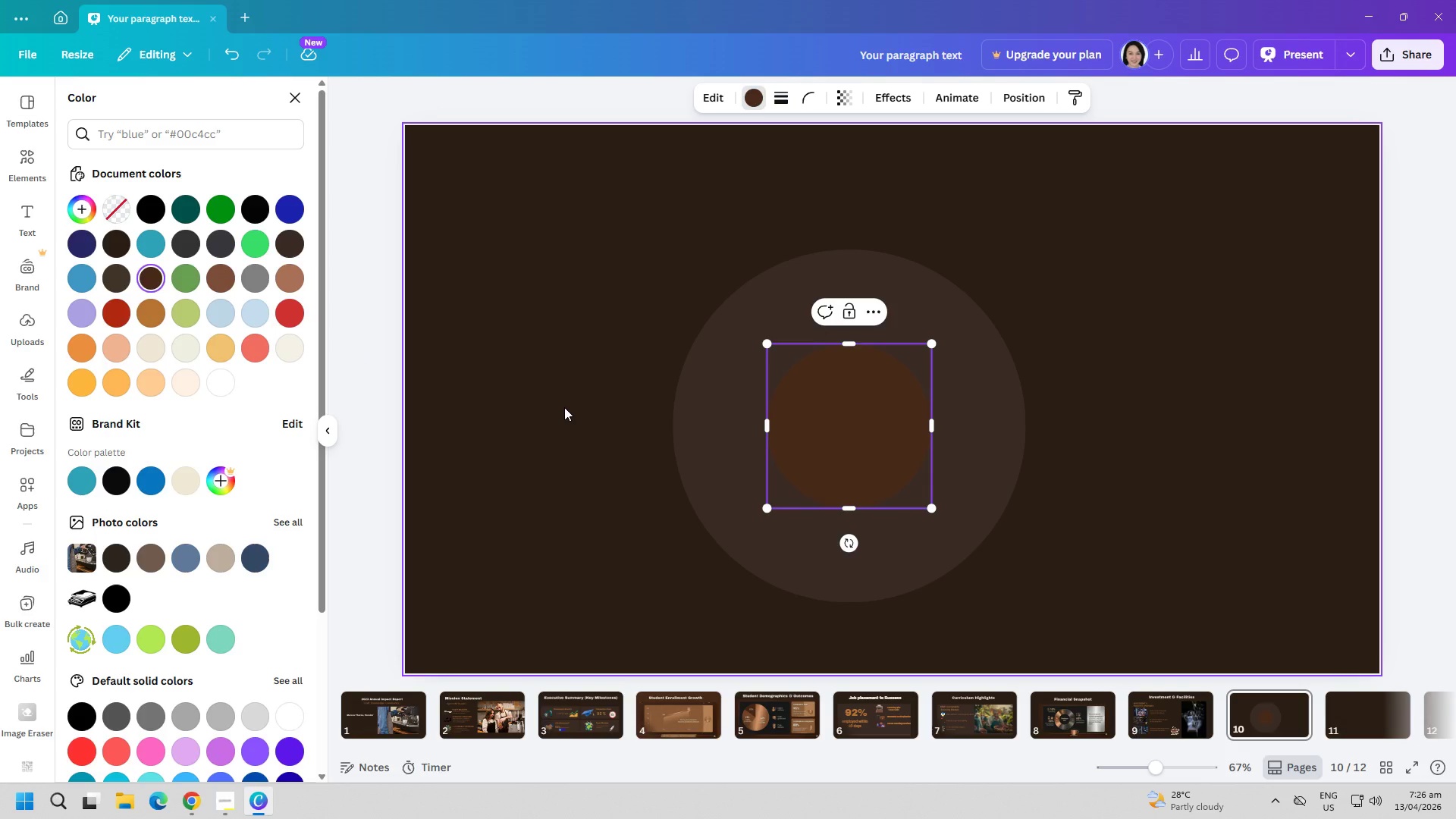 
left_click([564, 407])
 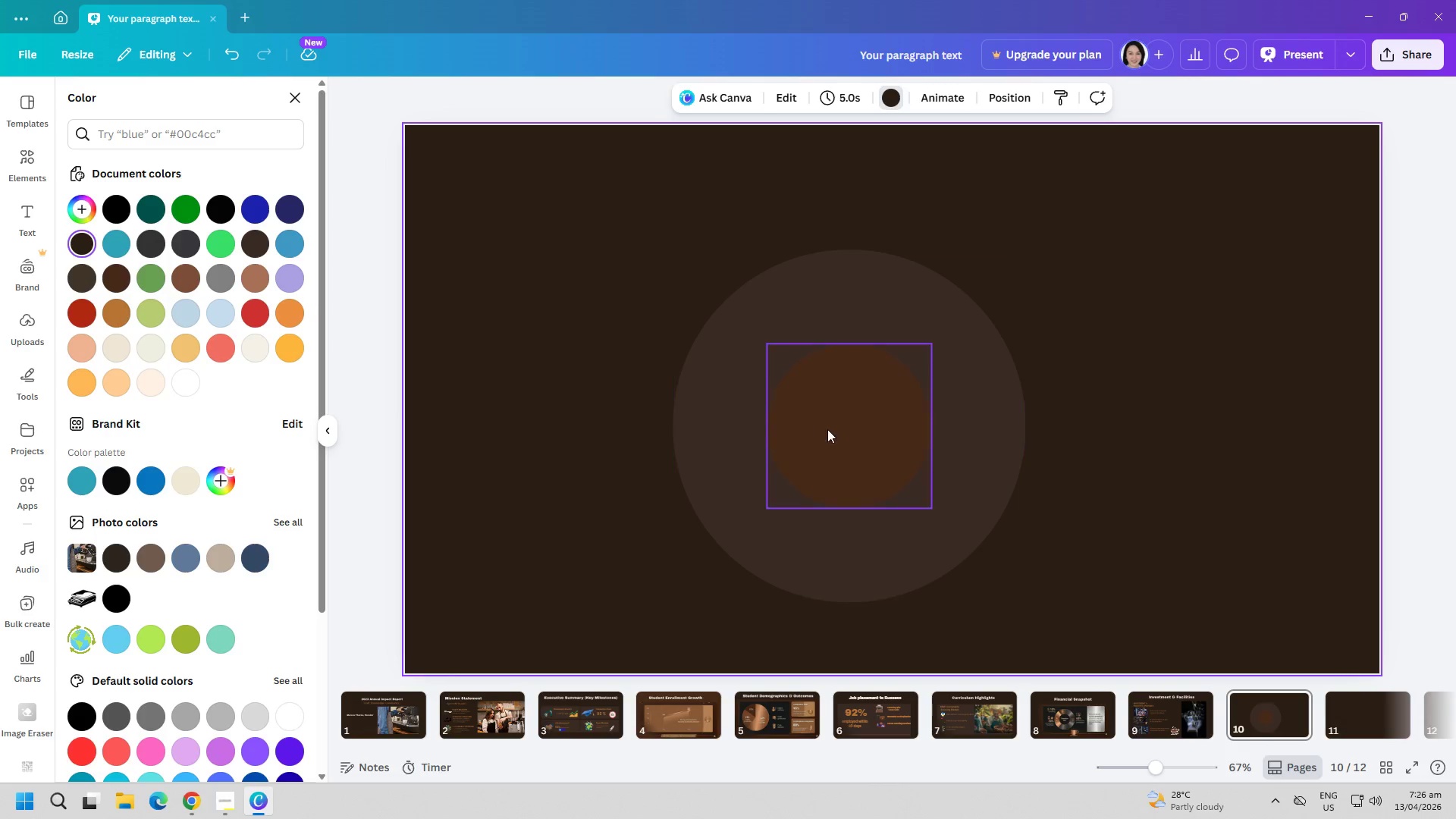 
left_click([827, 429])
 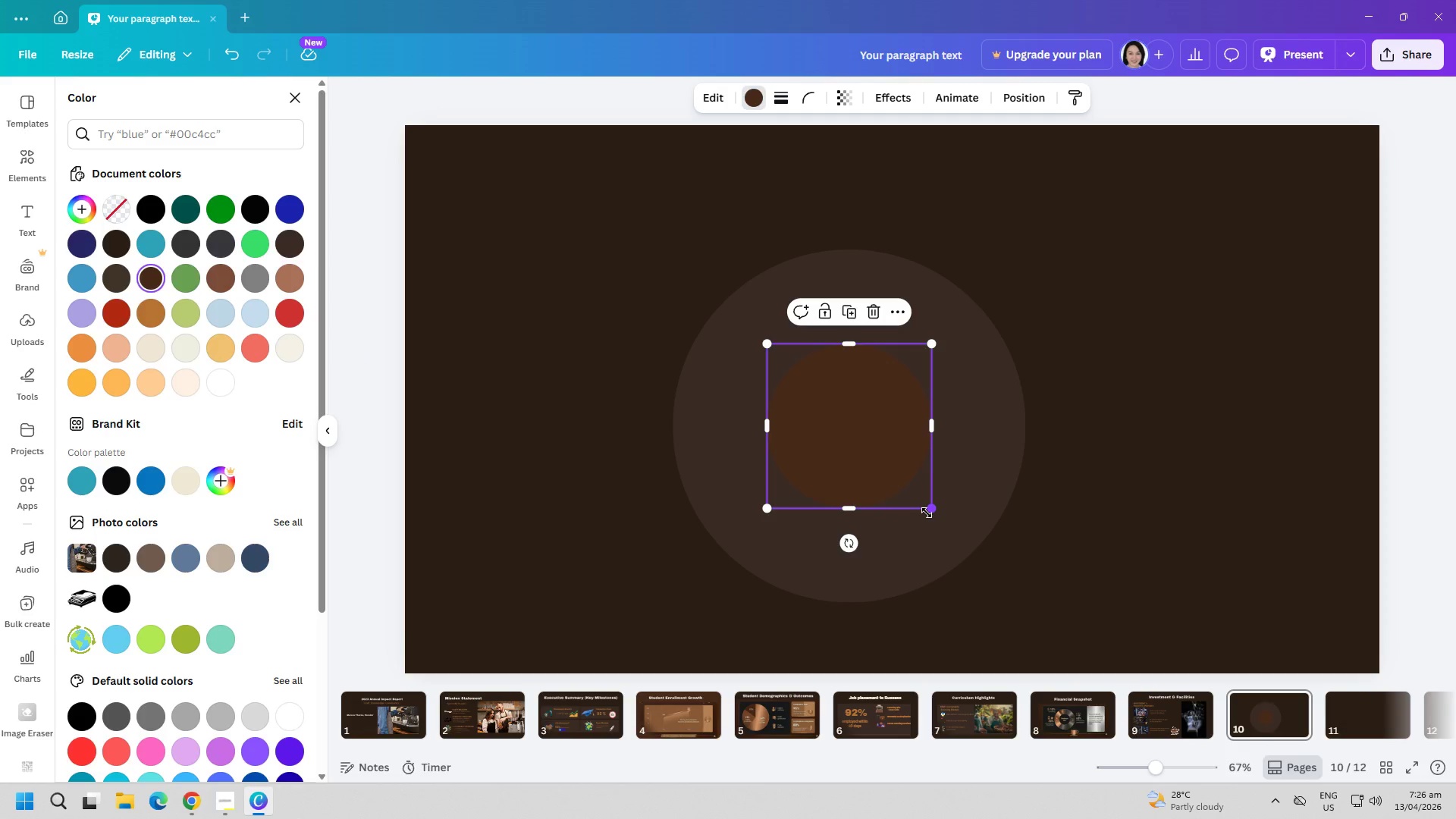 
left_click_drag(start_coordinate=[927, 513], to_coordinate=[981, 535])
 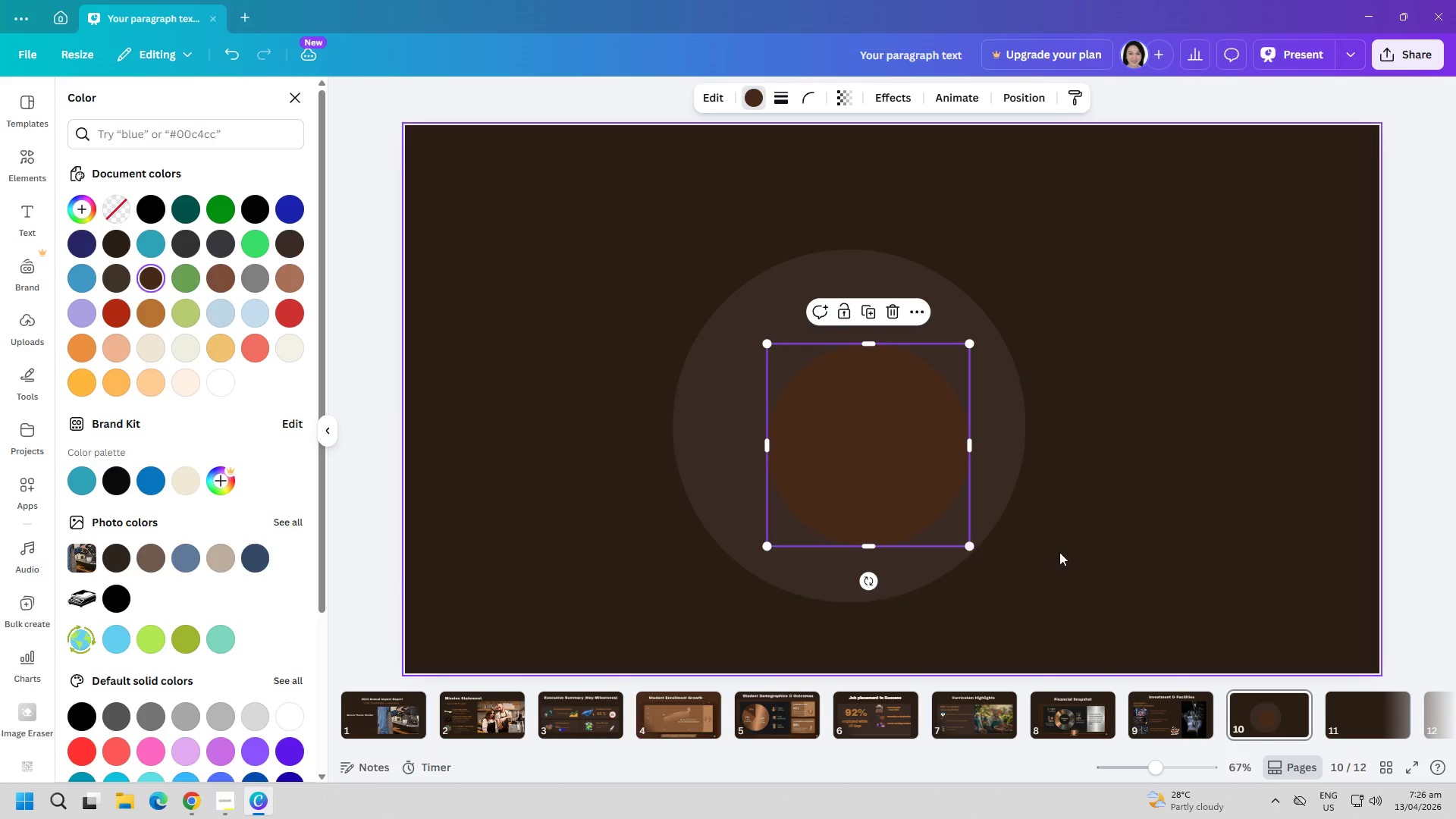 
left_click([1117, 566])
 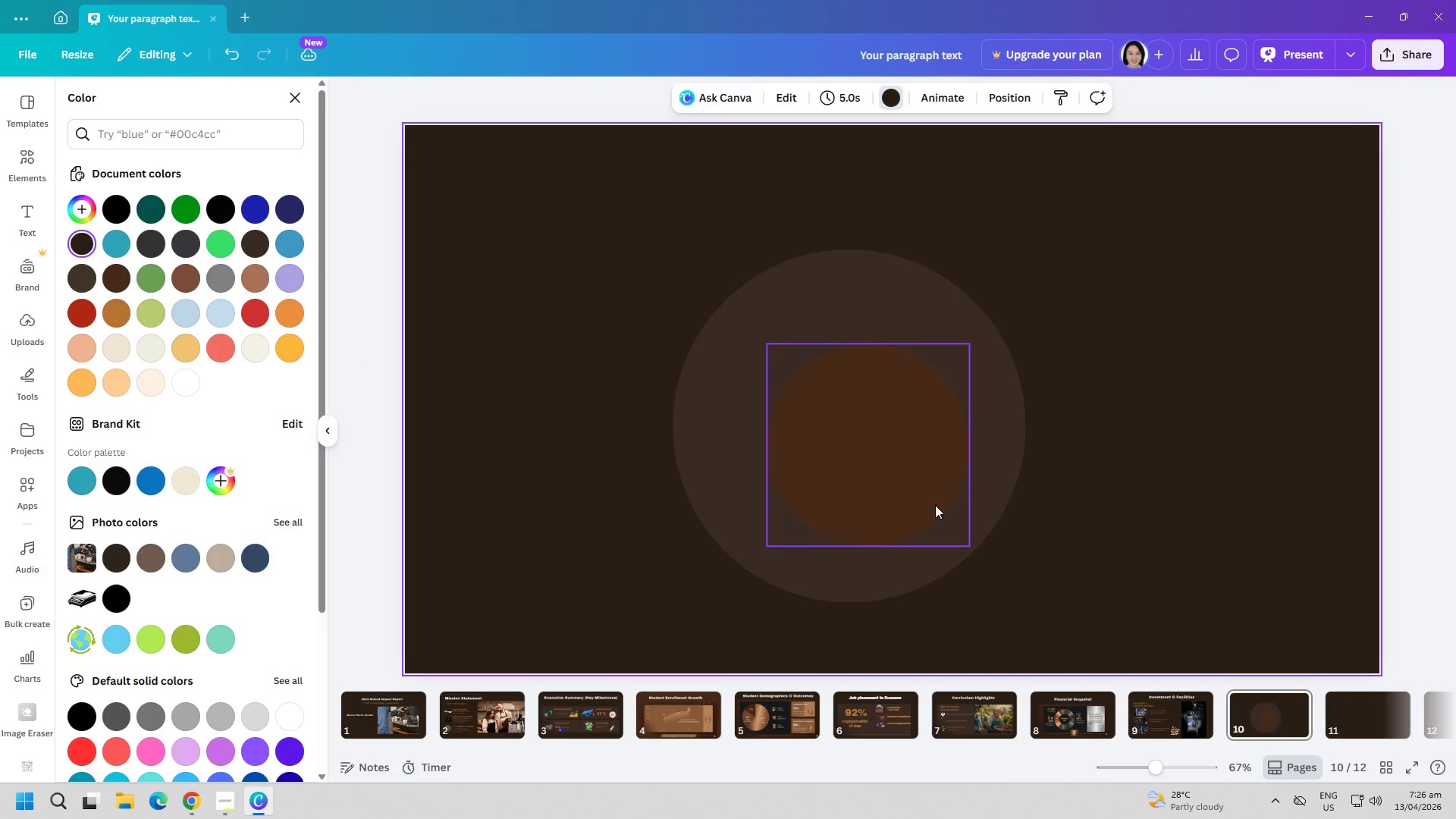 
left_click_drag(start_coordinate=[905, 485], to_coordinate=[891, 467])
 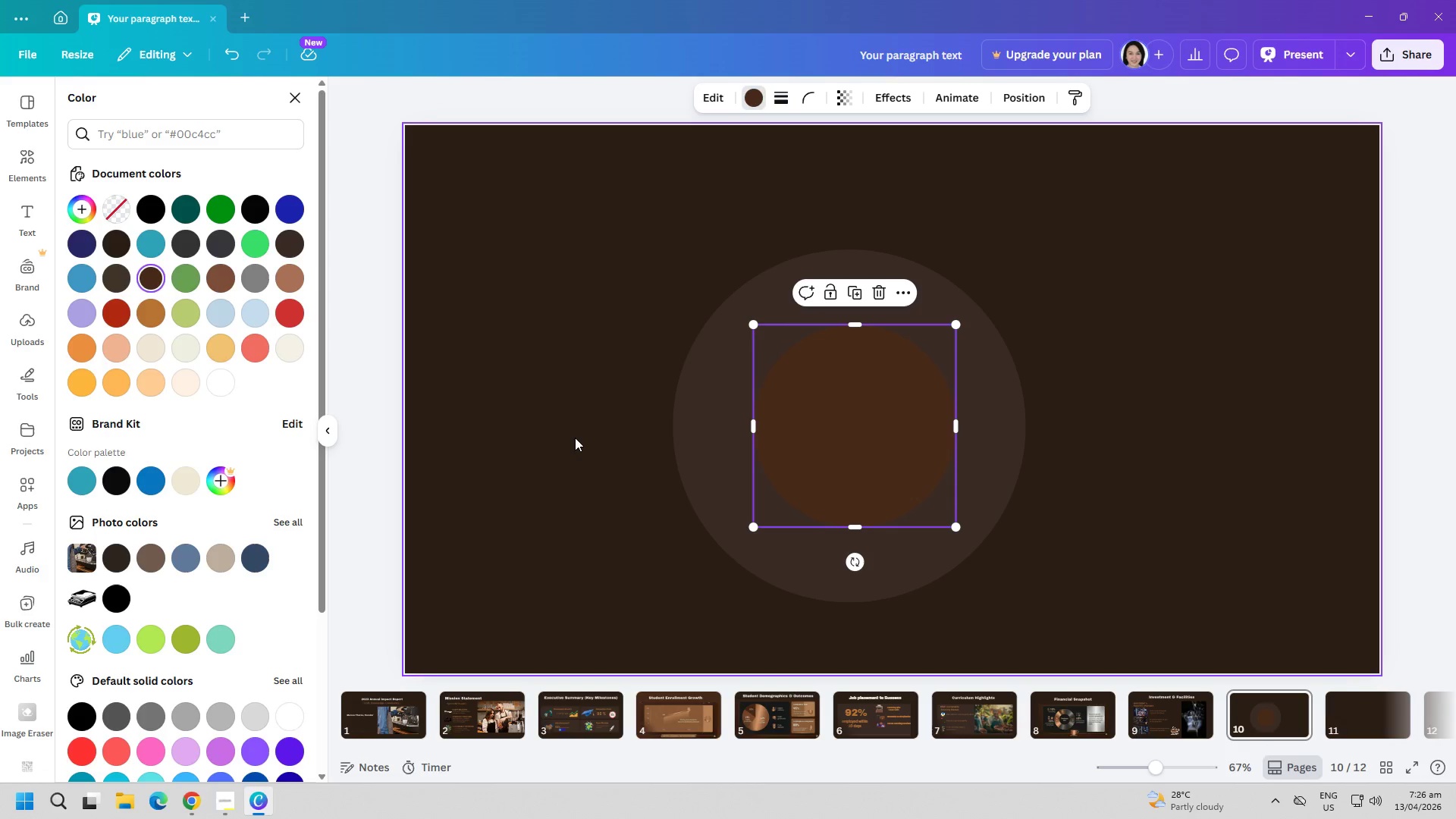 
left_click([576, 438])
 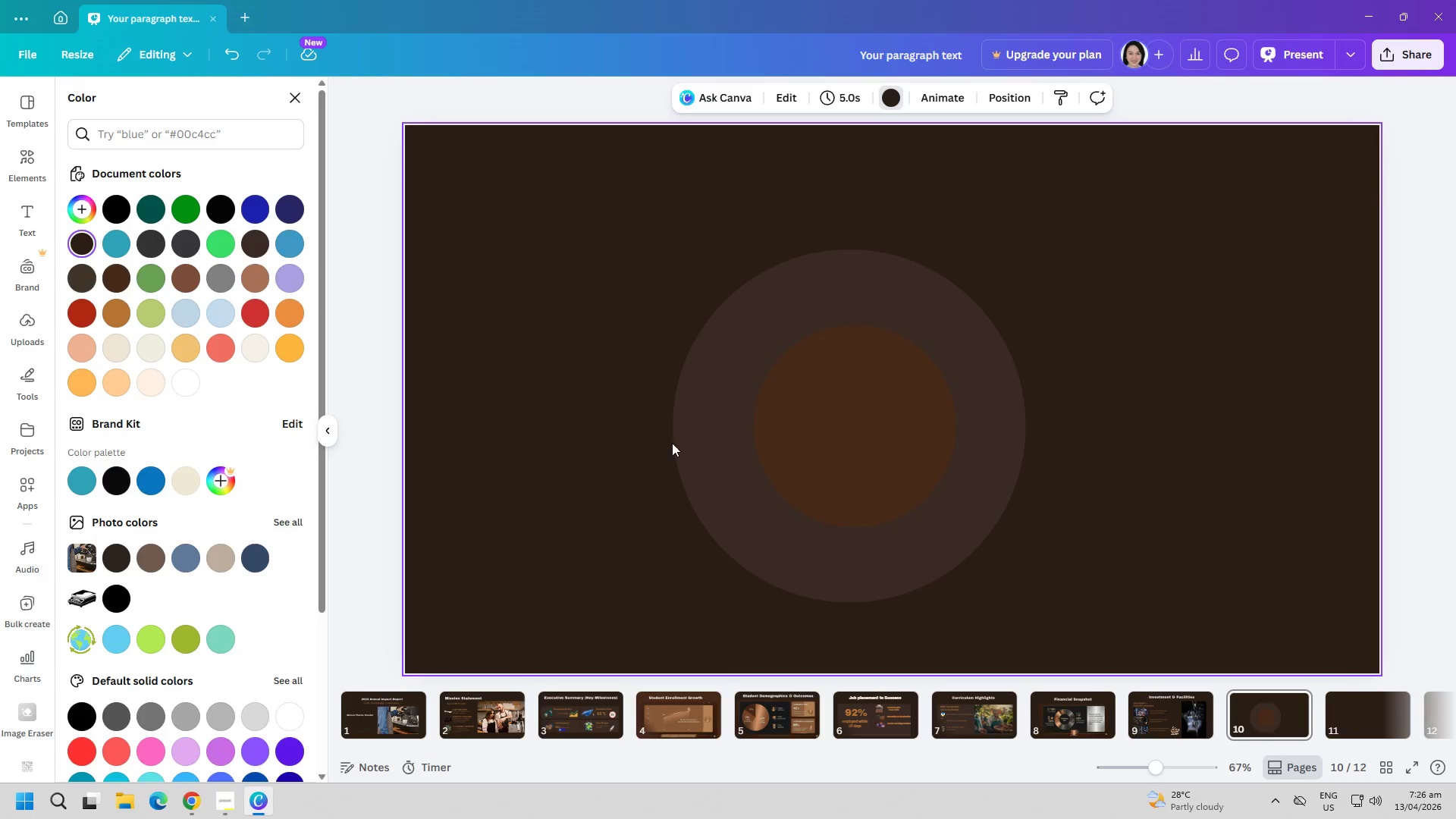 
left_click_drag(start_coordinate=[673, 443], to_coordinate=[620, 433])
 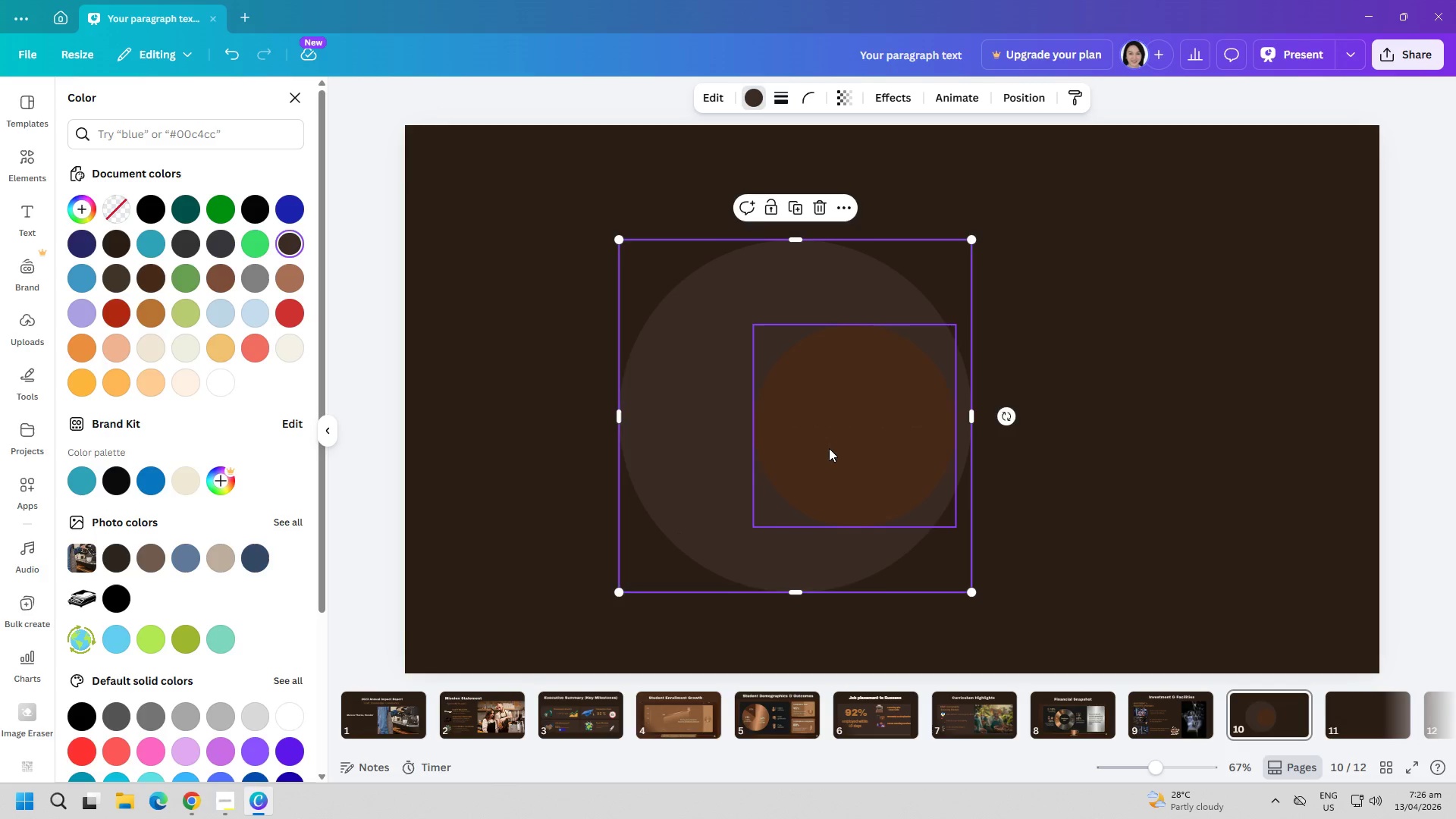 
left_click_drag(start_coordinate=[829, 448], to_coordinate=[761, 440])
 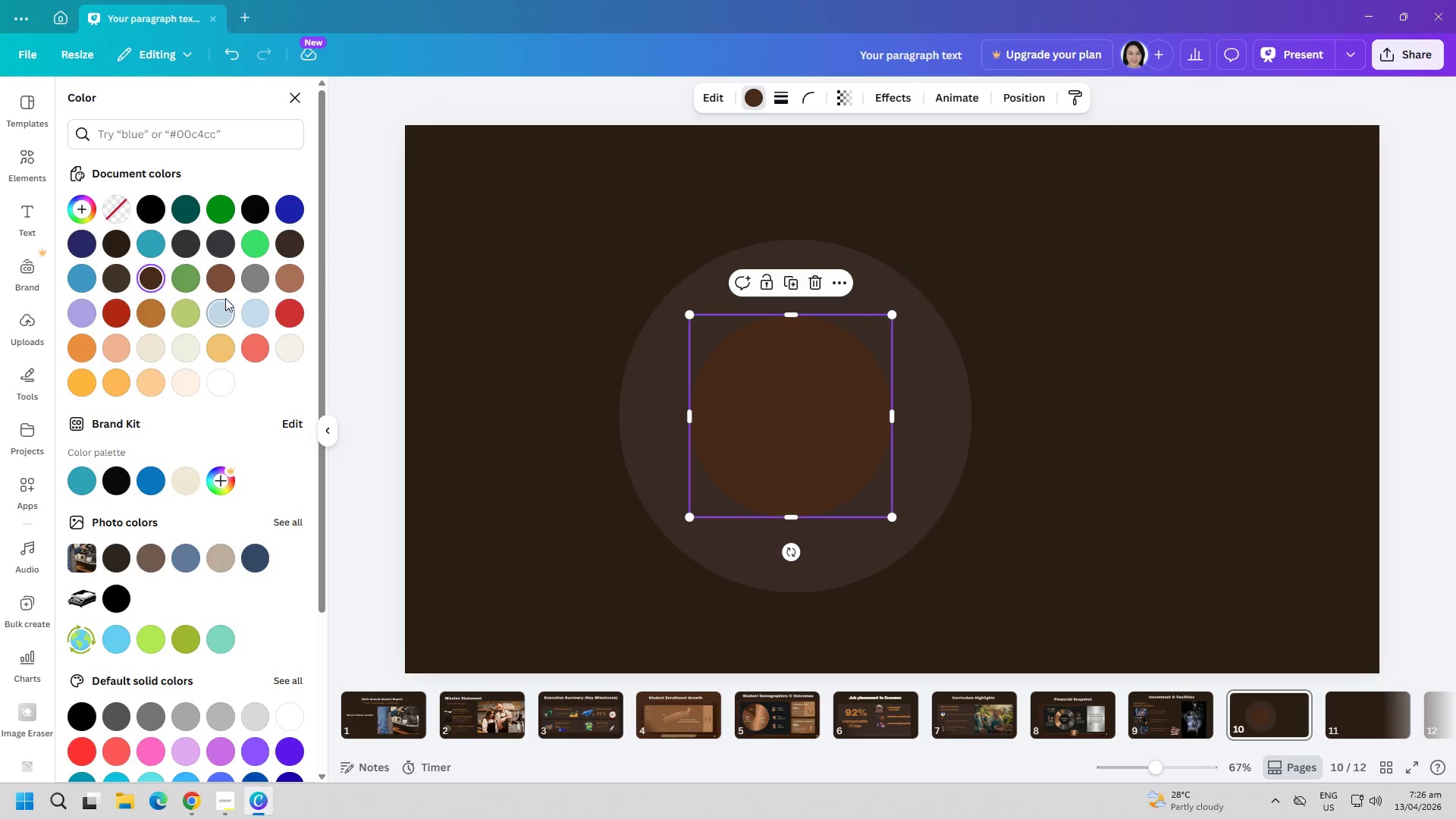 
left_click([222, 283])
 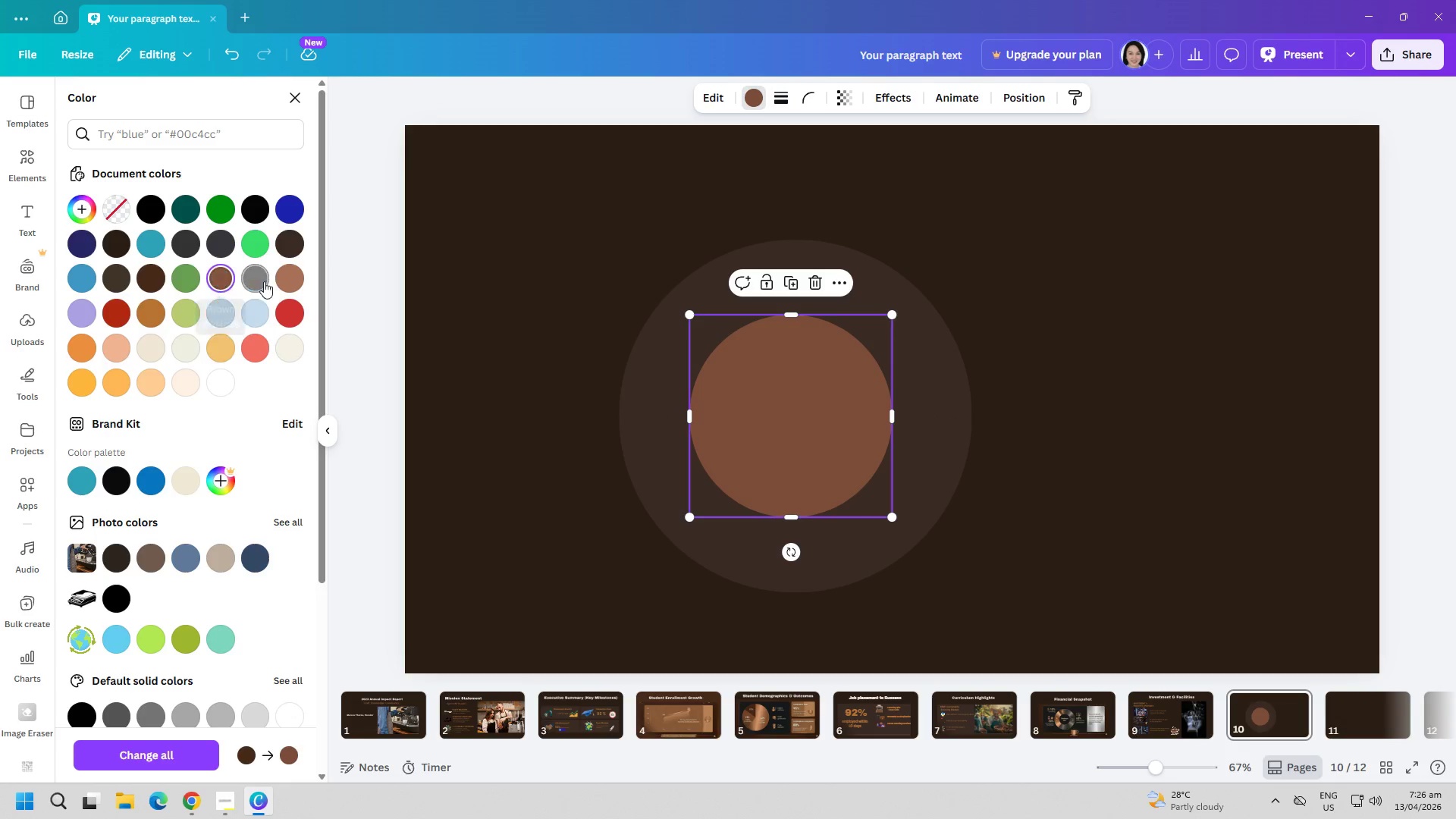 
left_click([288, 276])
 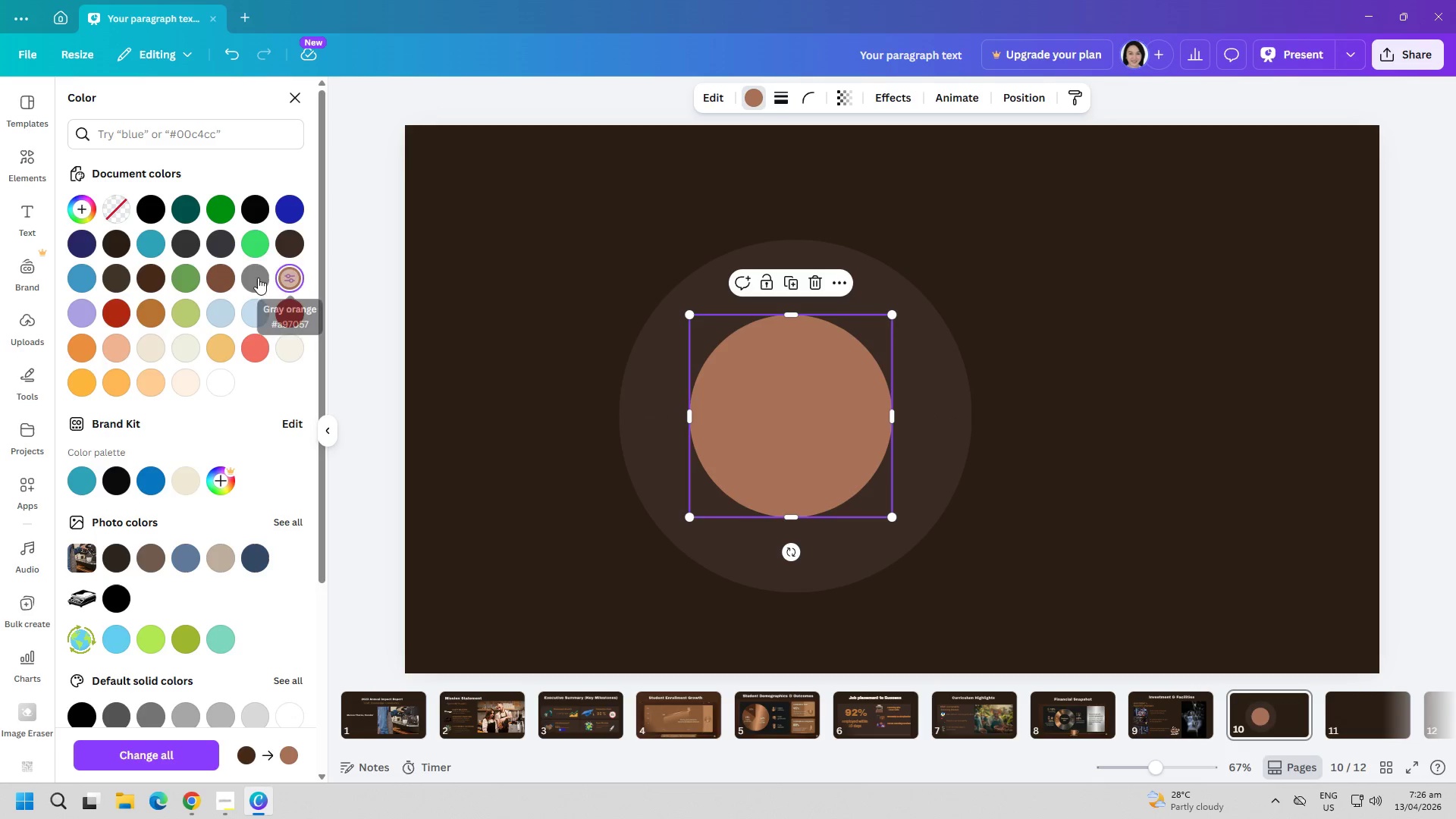 
left_click([228, 275])
 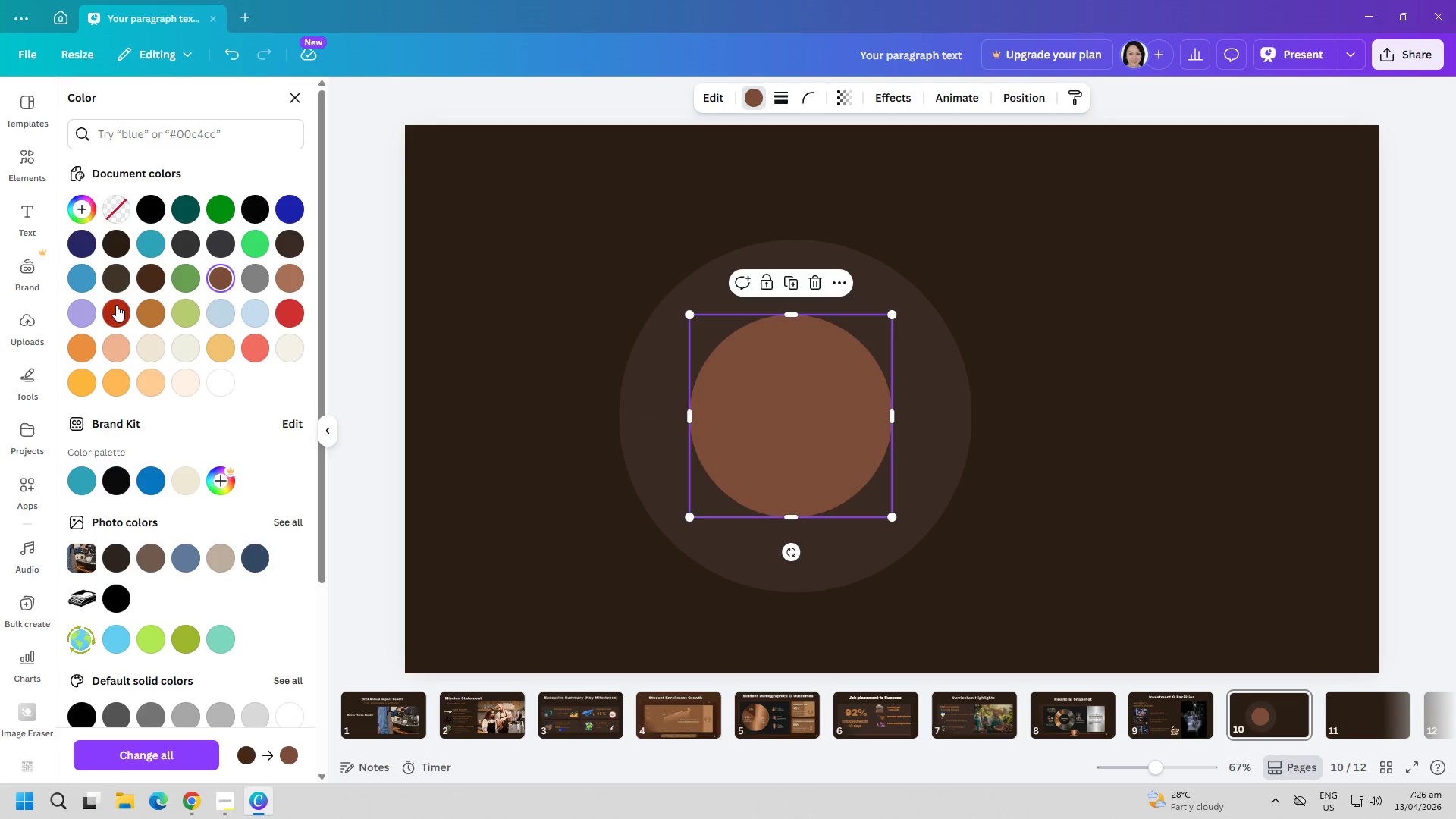 
left_click([82, 346])
 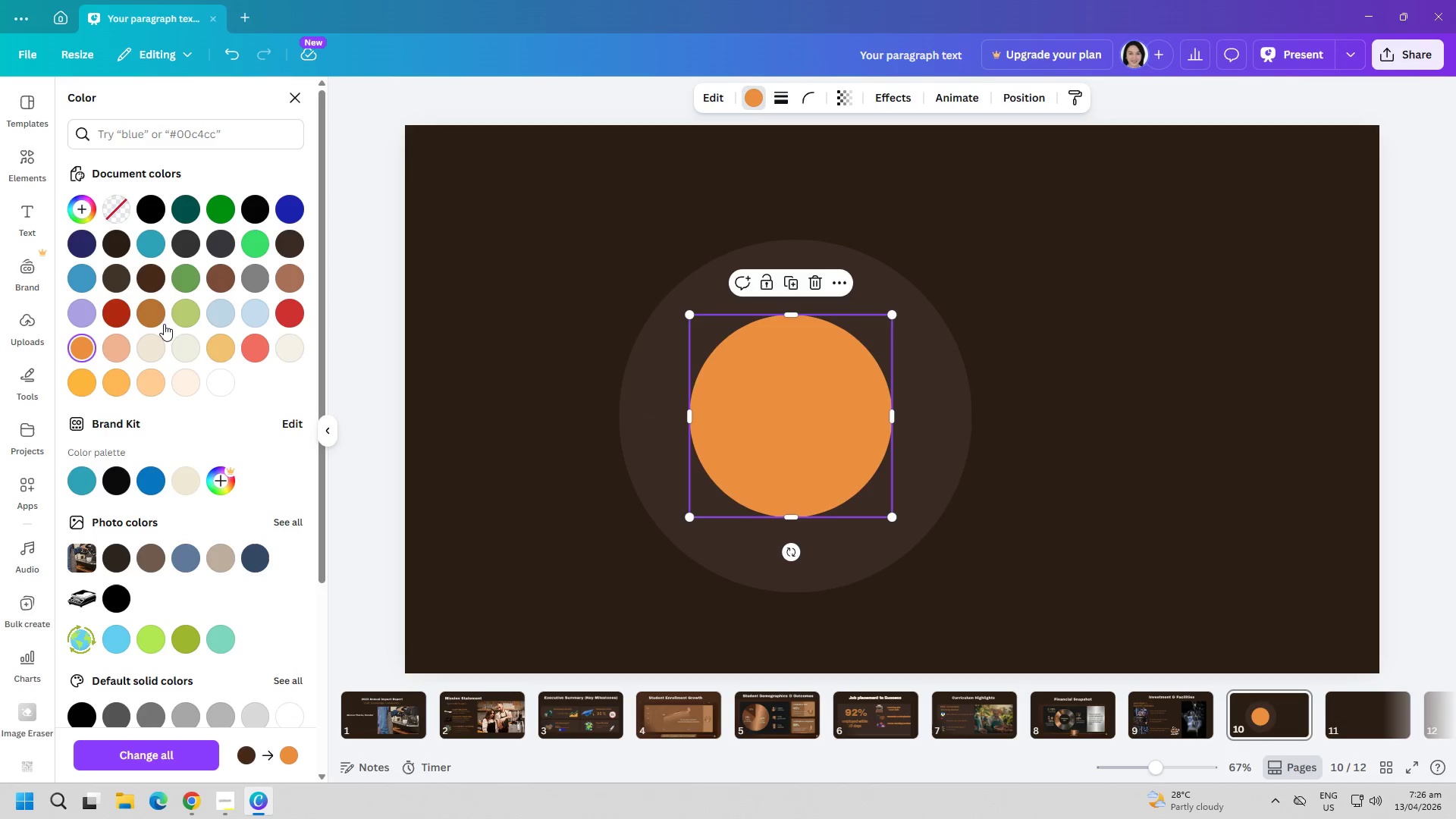 
left_click([154, 317])
 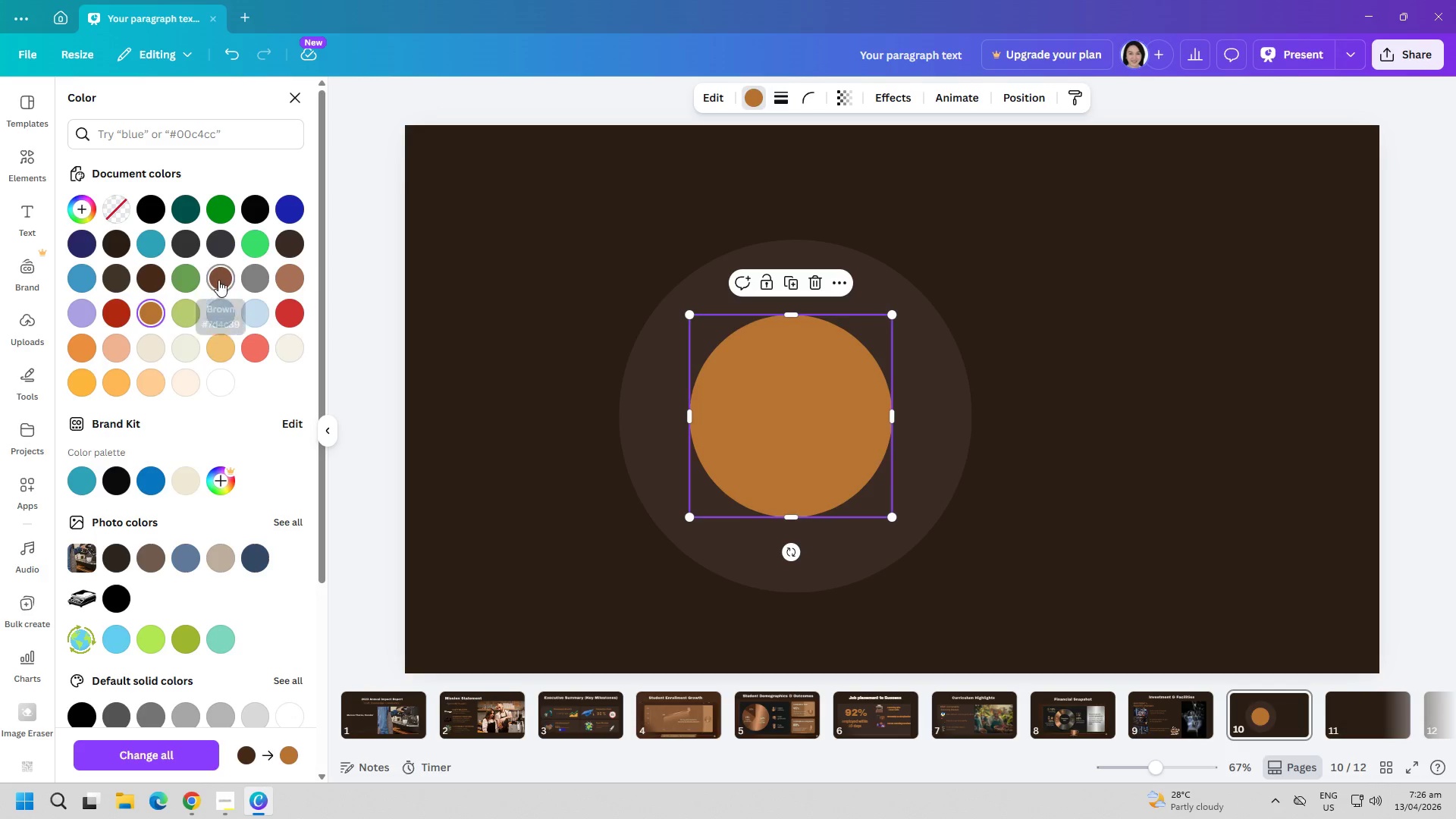 
double_click([501, 398])
 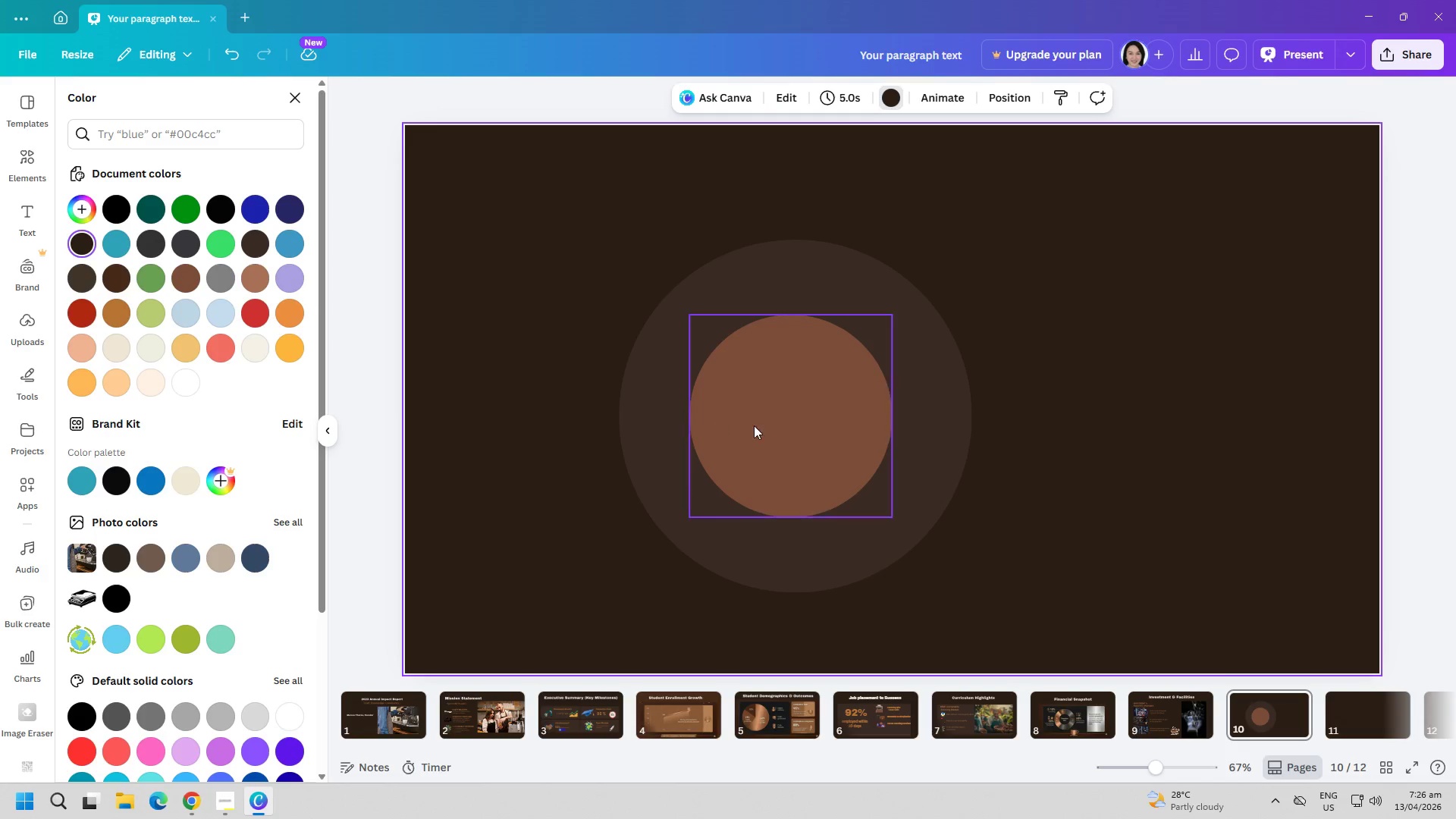 
left_click_drag(start_coordinate=[761, 425], to_coordinate=[764, 422])
 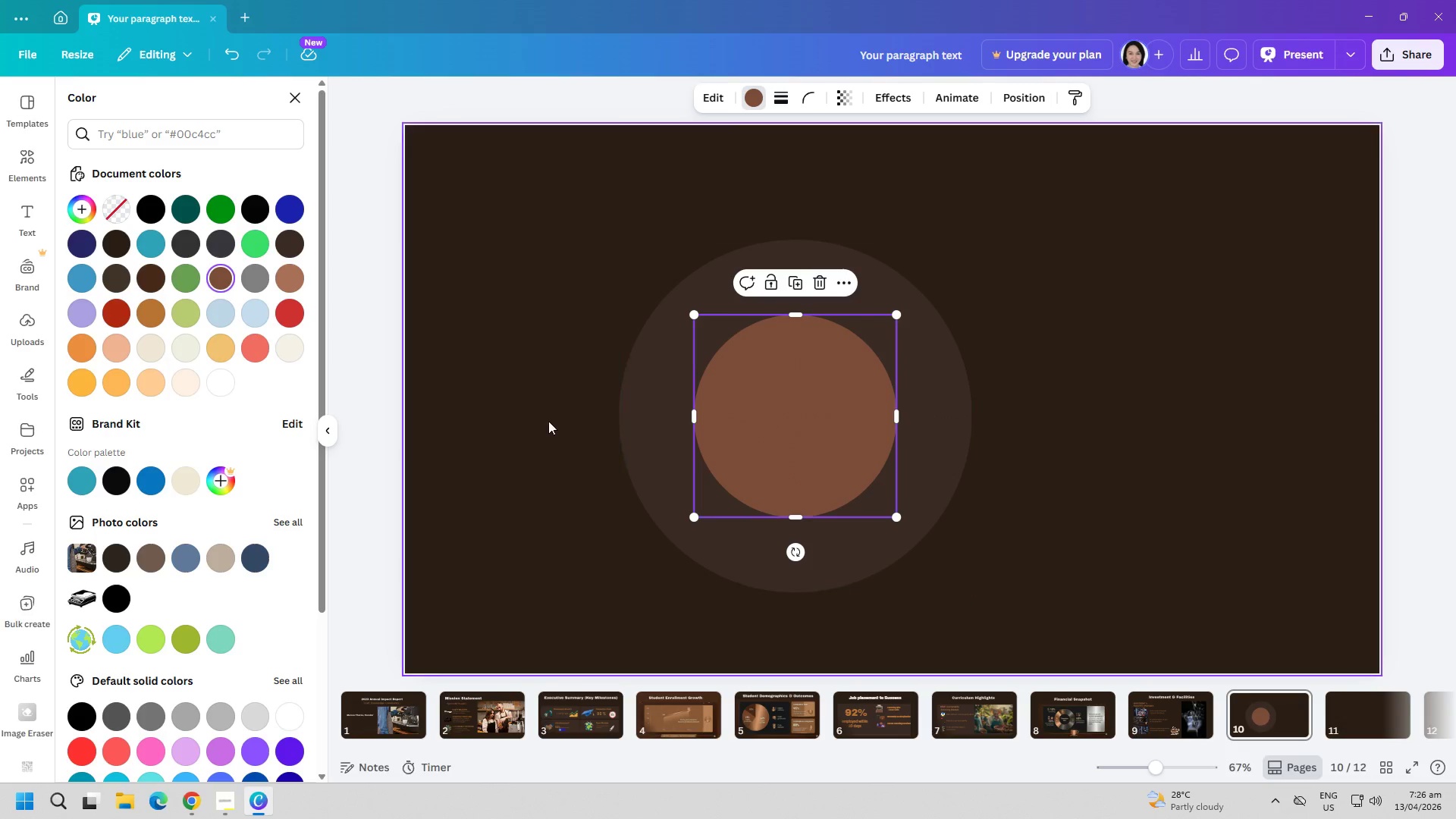 
left_click([531, 418])
 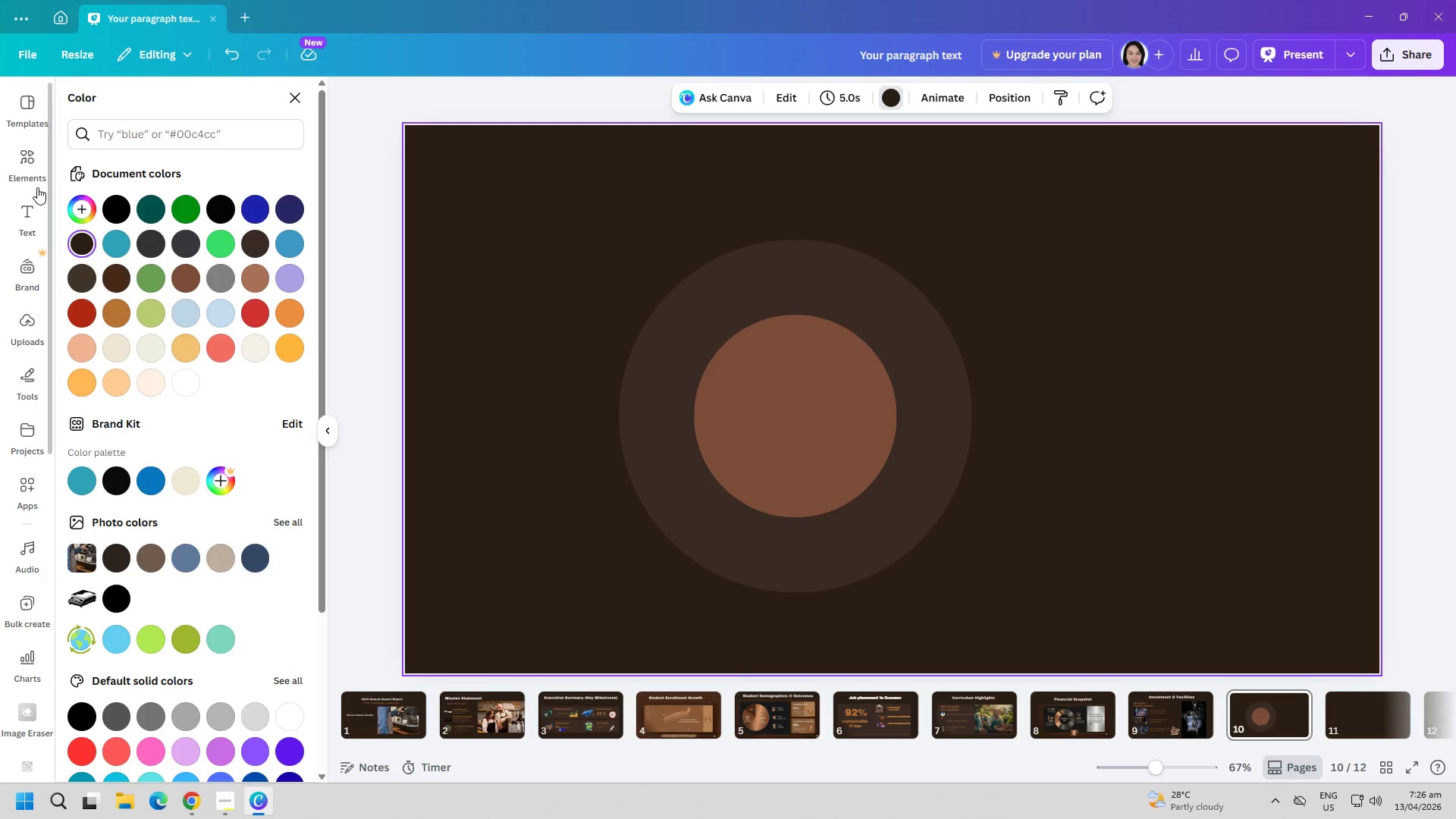 
left_click([299, 102])
 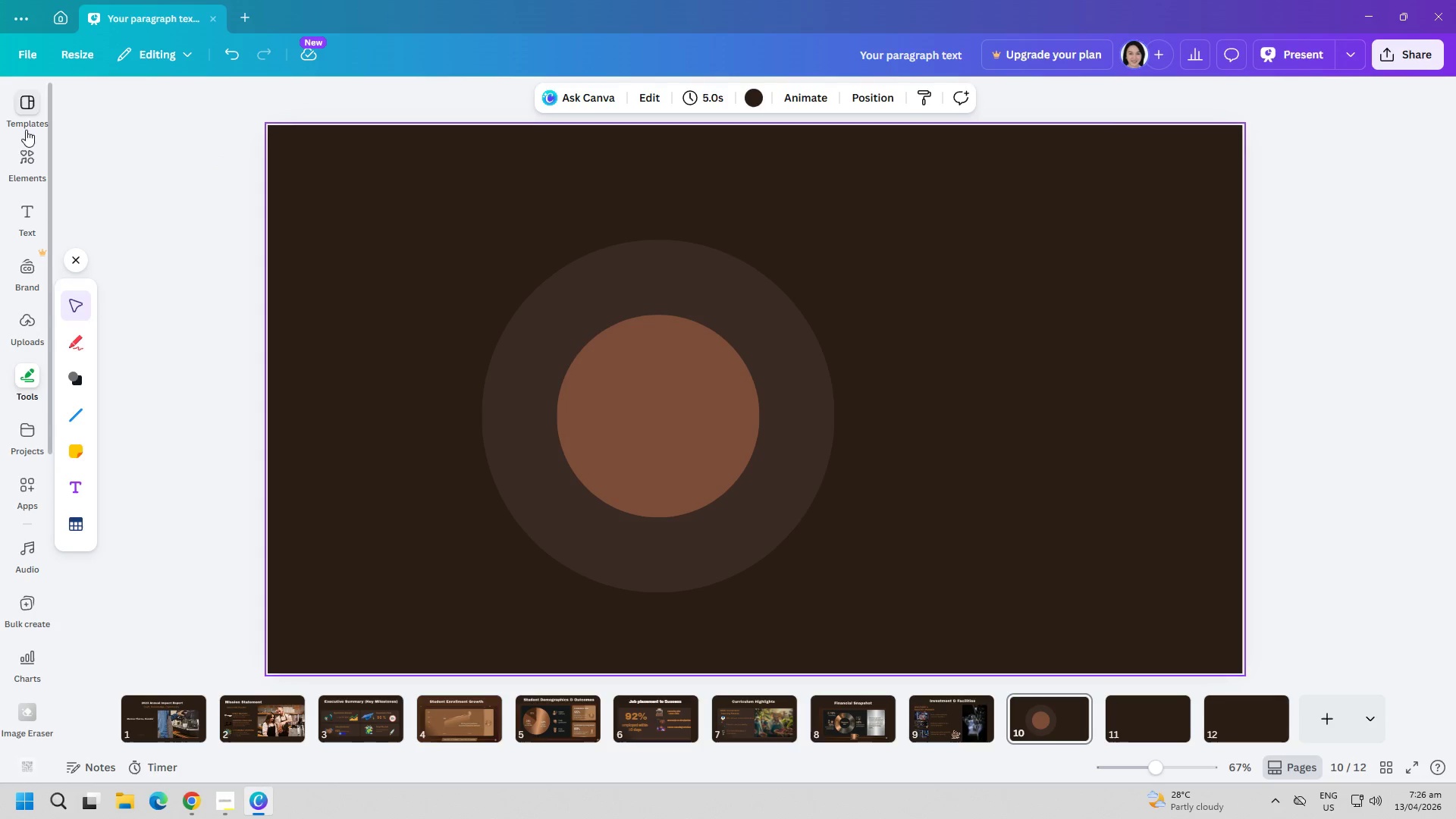 
left_click([26, 199])
 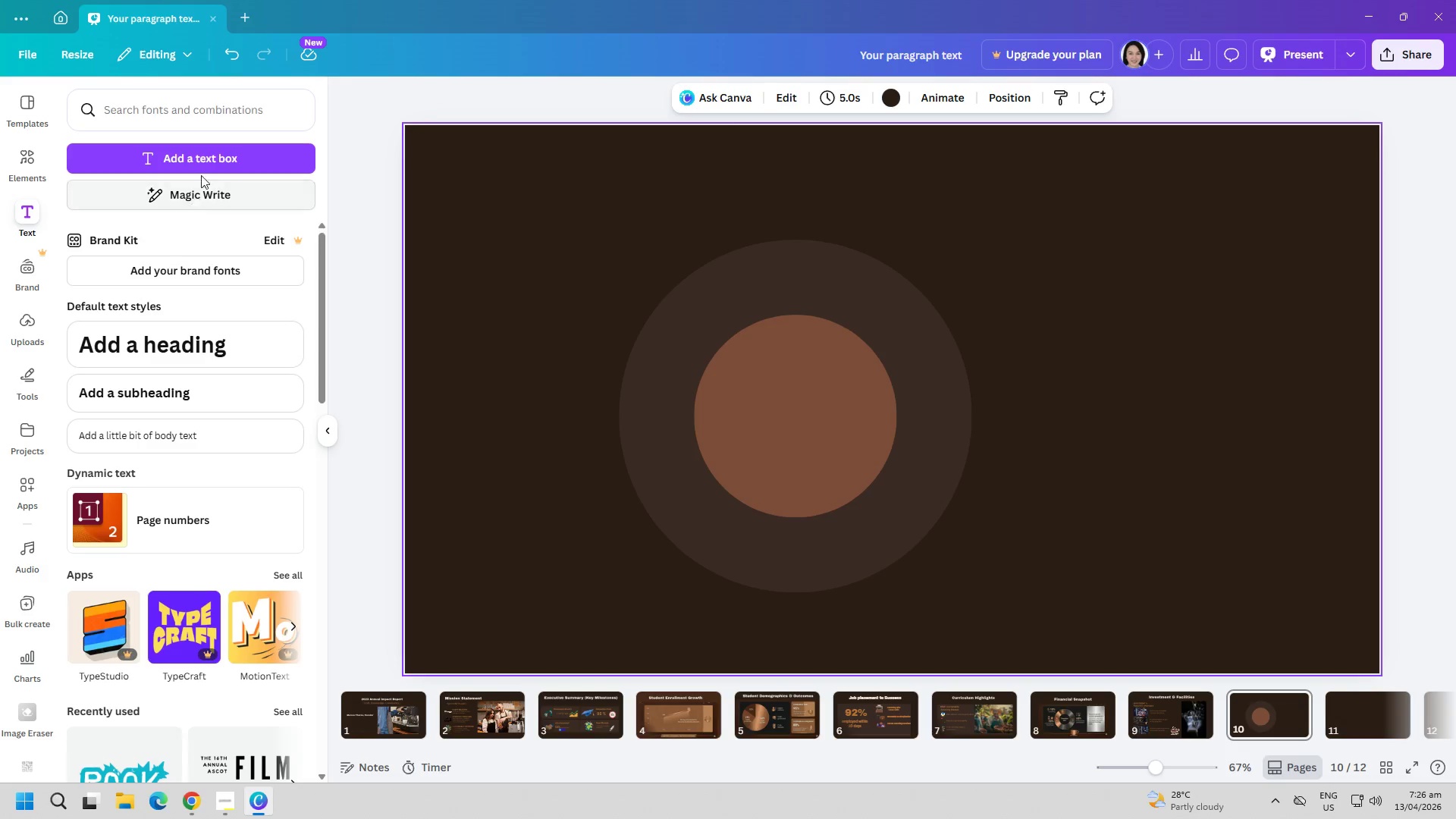 
left_click([206, 164])
 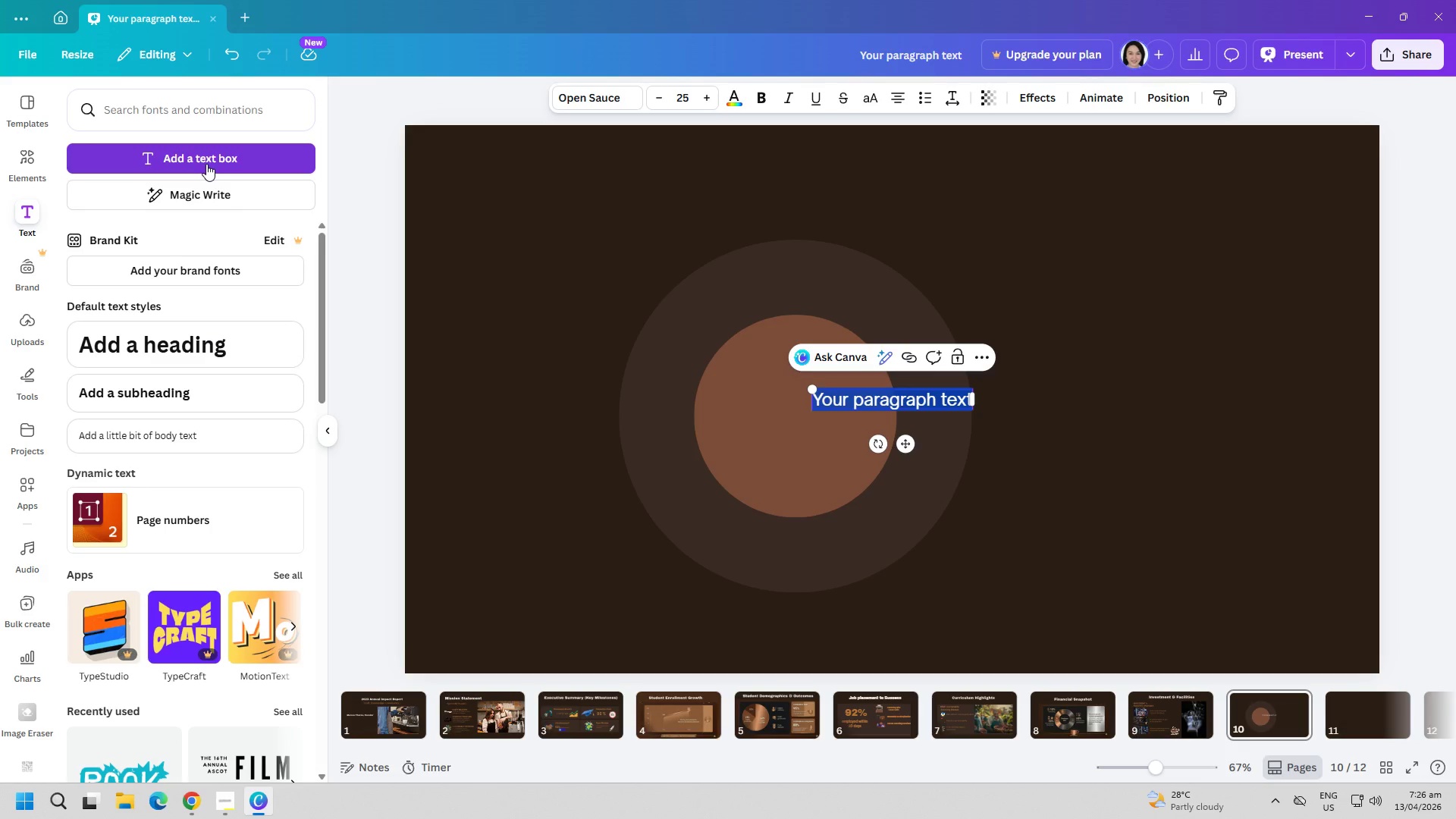 
type(Revenue MI)
key(Backspace)
type(ix)
 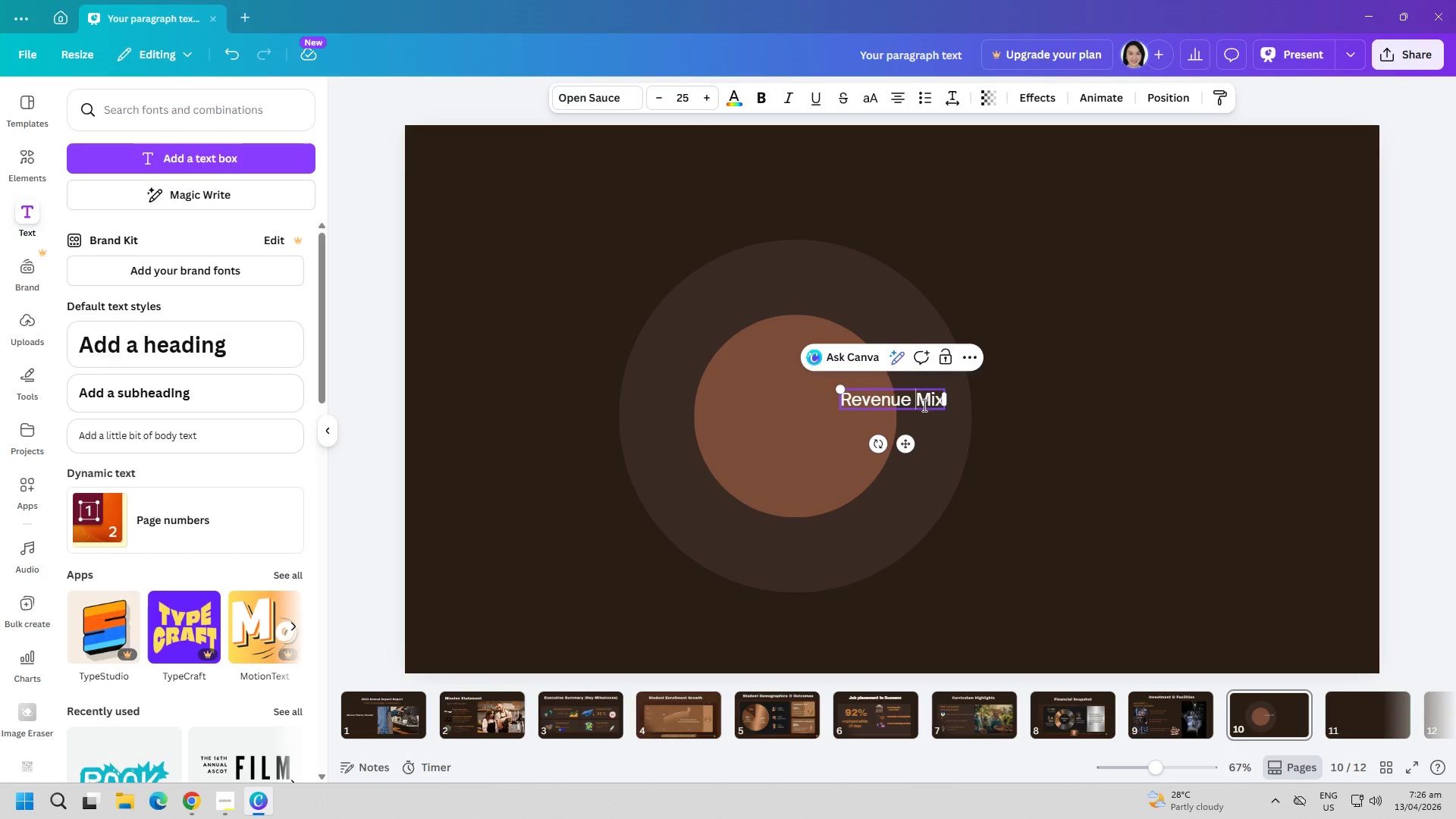 
key(Enter)
 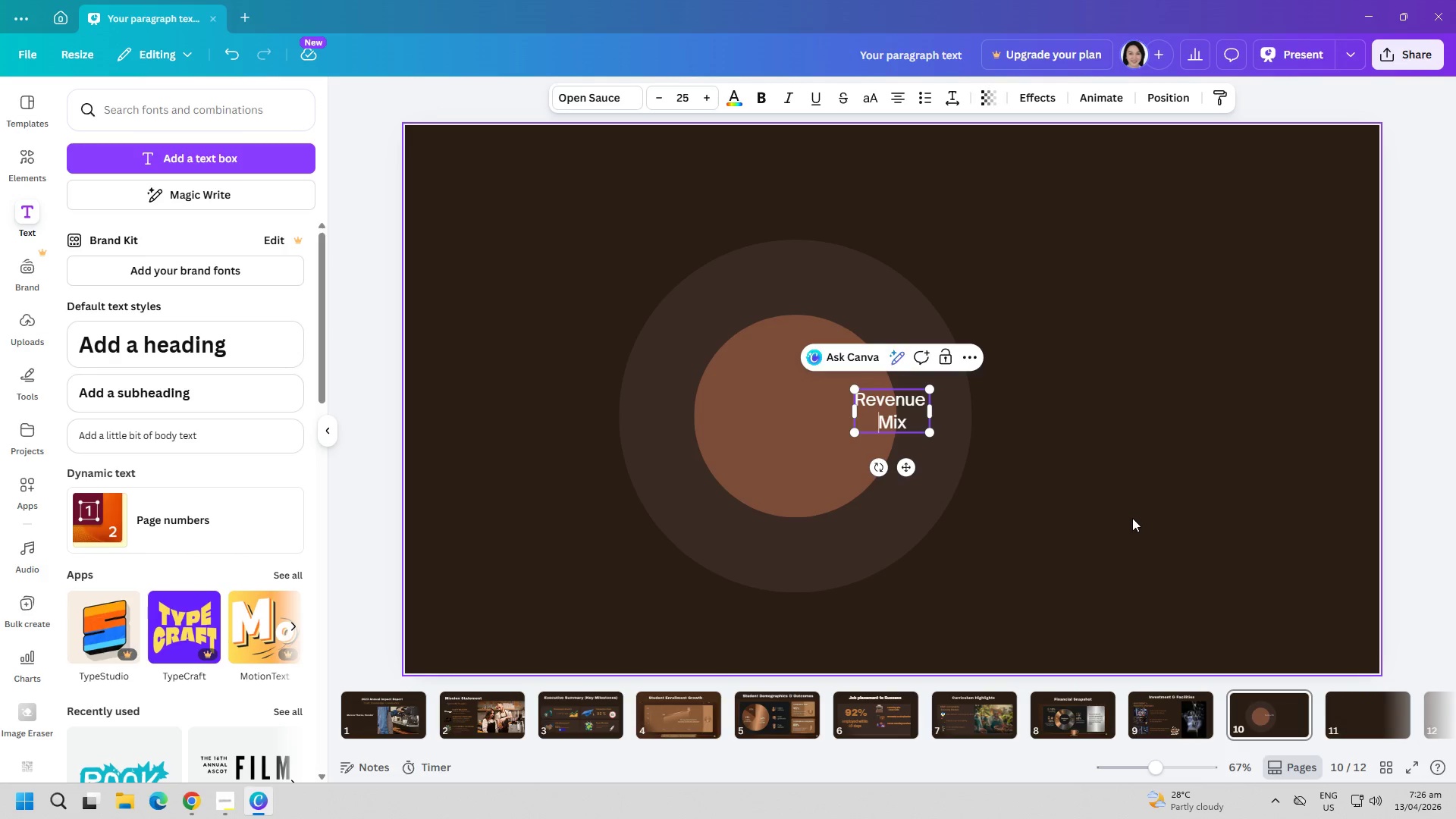 
left_click([1130, 518])
 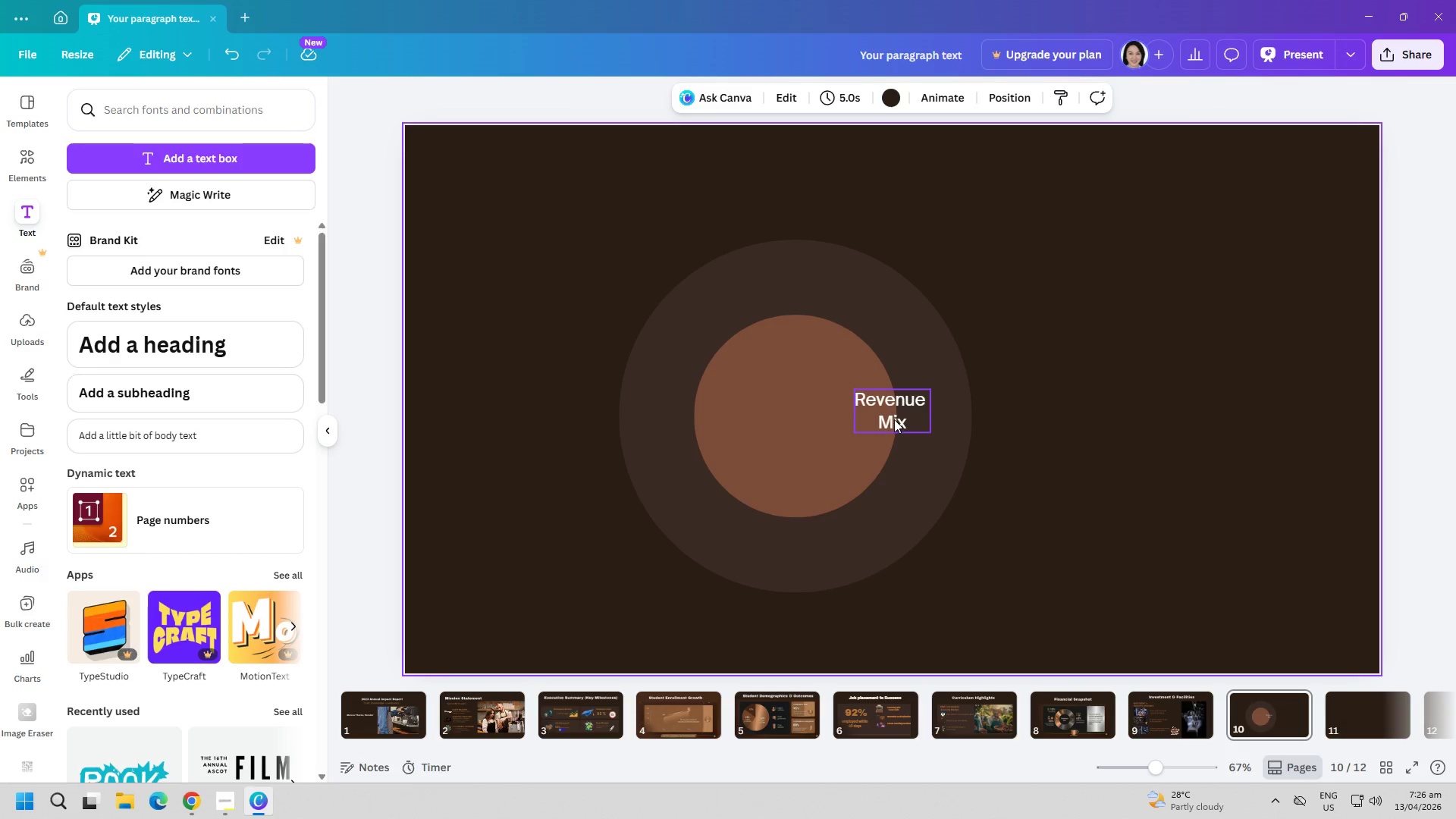 
left_click_drag(start_coordinate=[889, 414], to_coordinate=[799, 411])
 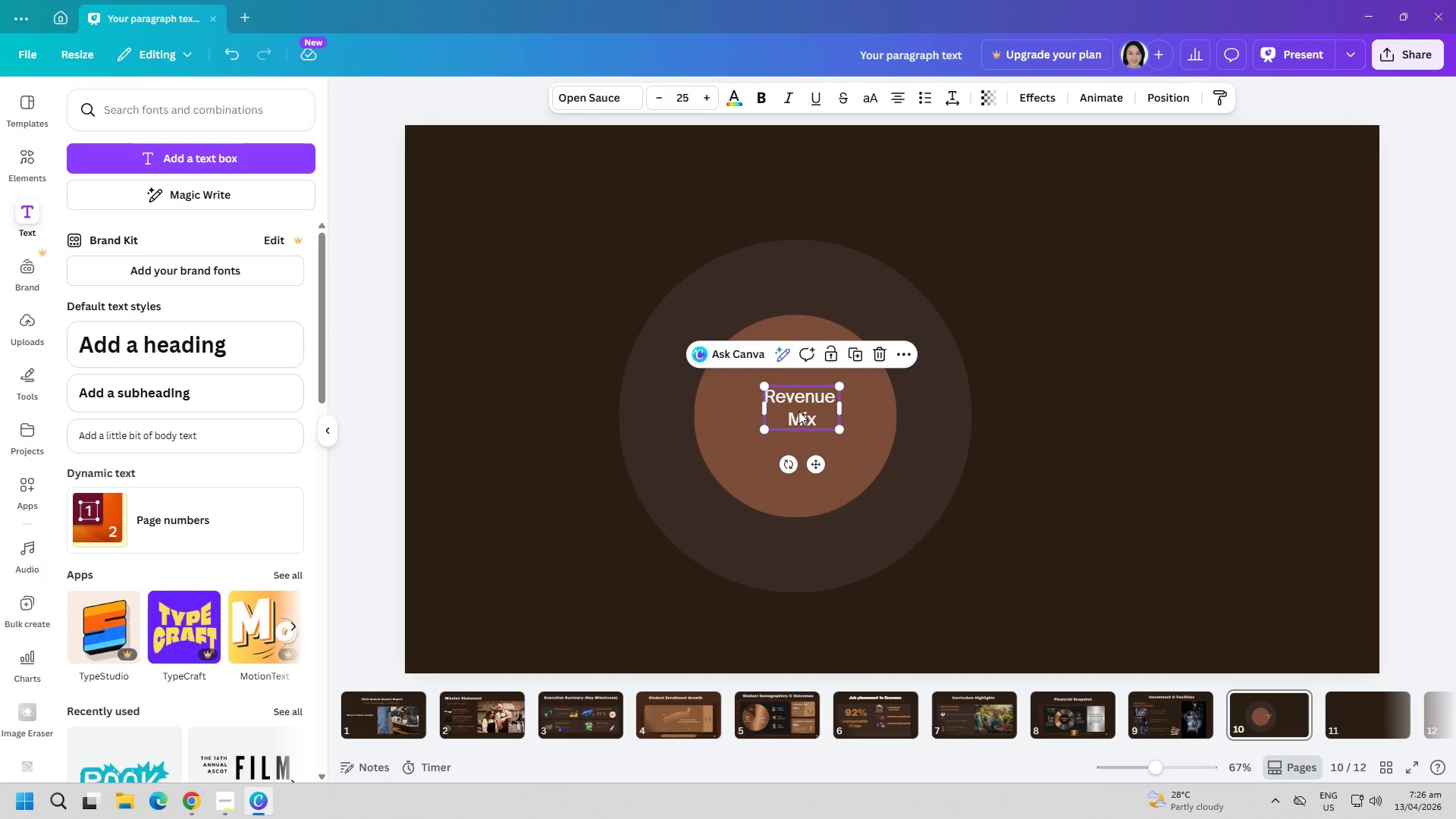 
key(Control+ControlLeft)
 